 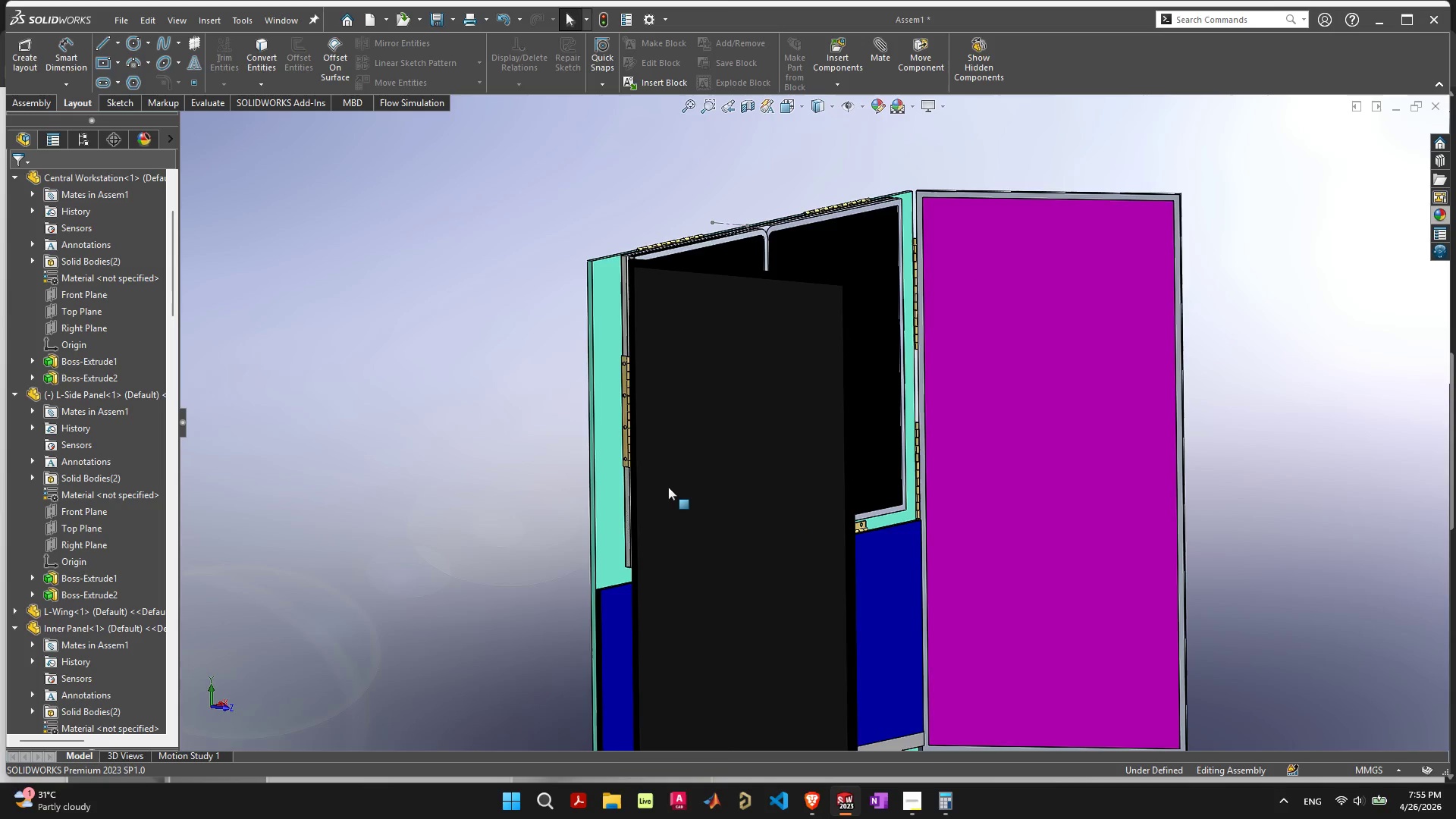 
scroll: coordinate [667, 484], scroll_direction: down, amount: 3.0
 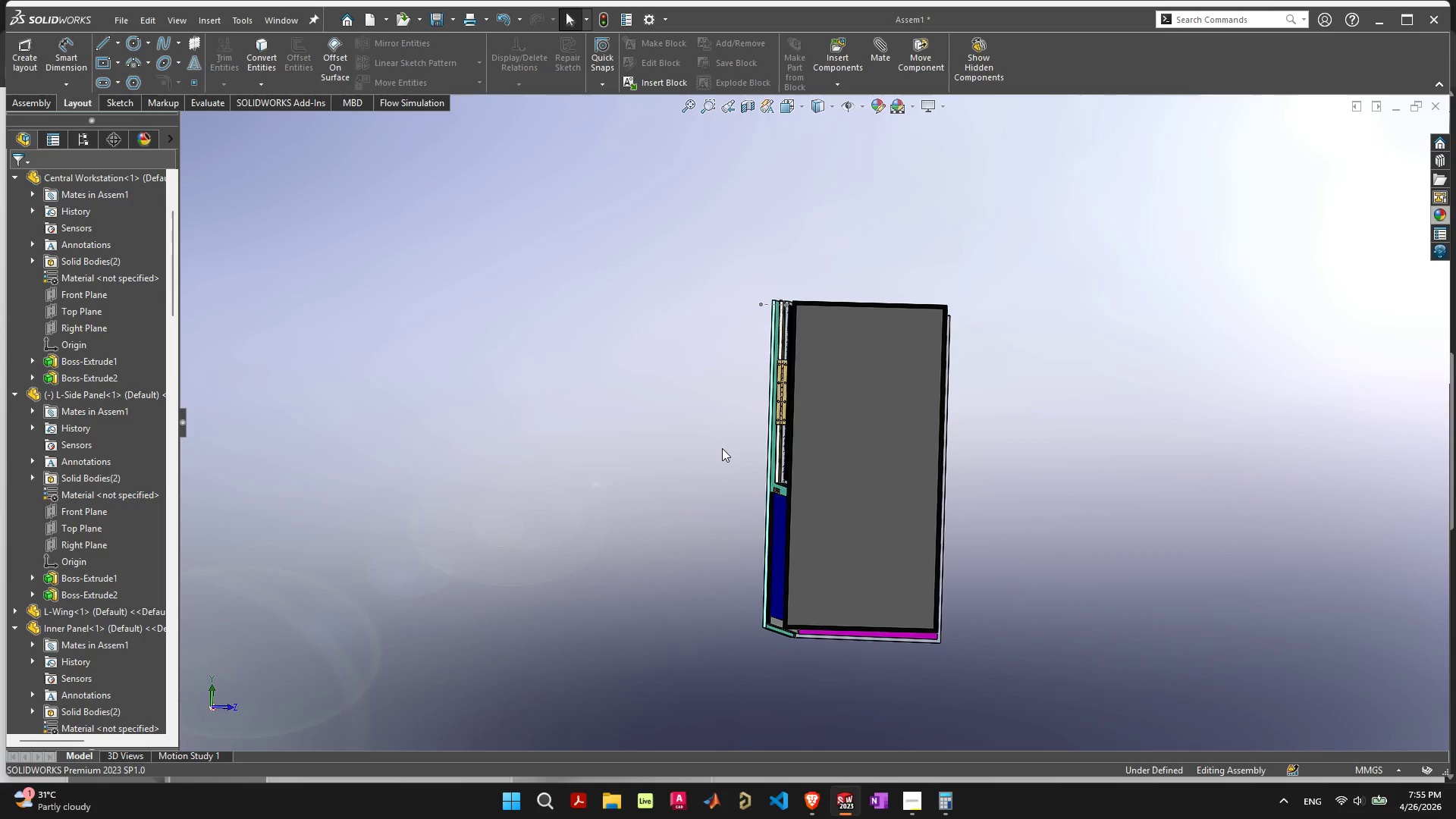 
scroll: coordinate [828, 436], scroll_direction: up, amount: 4.0
 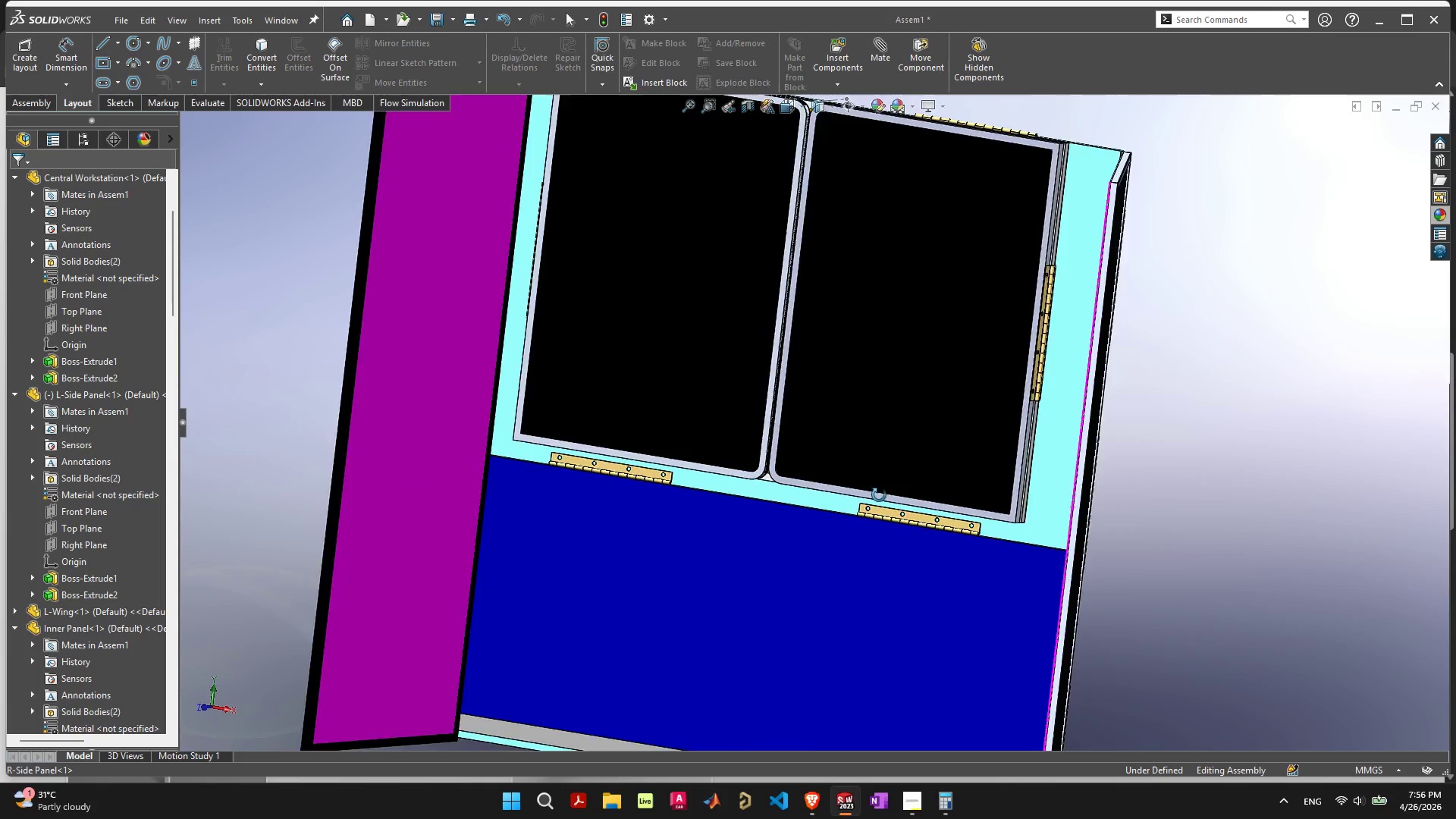 
scroll: coordinate [992, 494], scroll_direction: none, amount: 0.0
 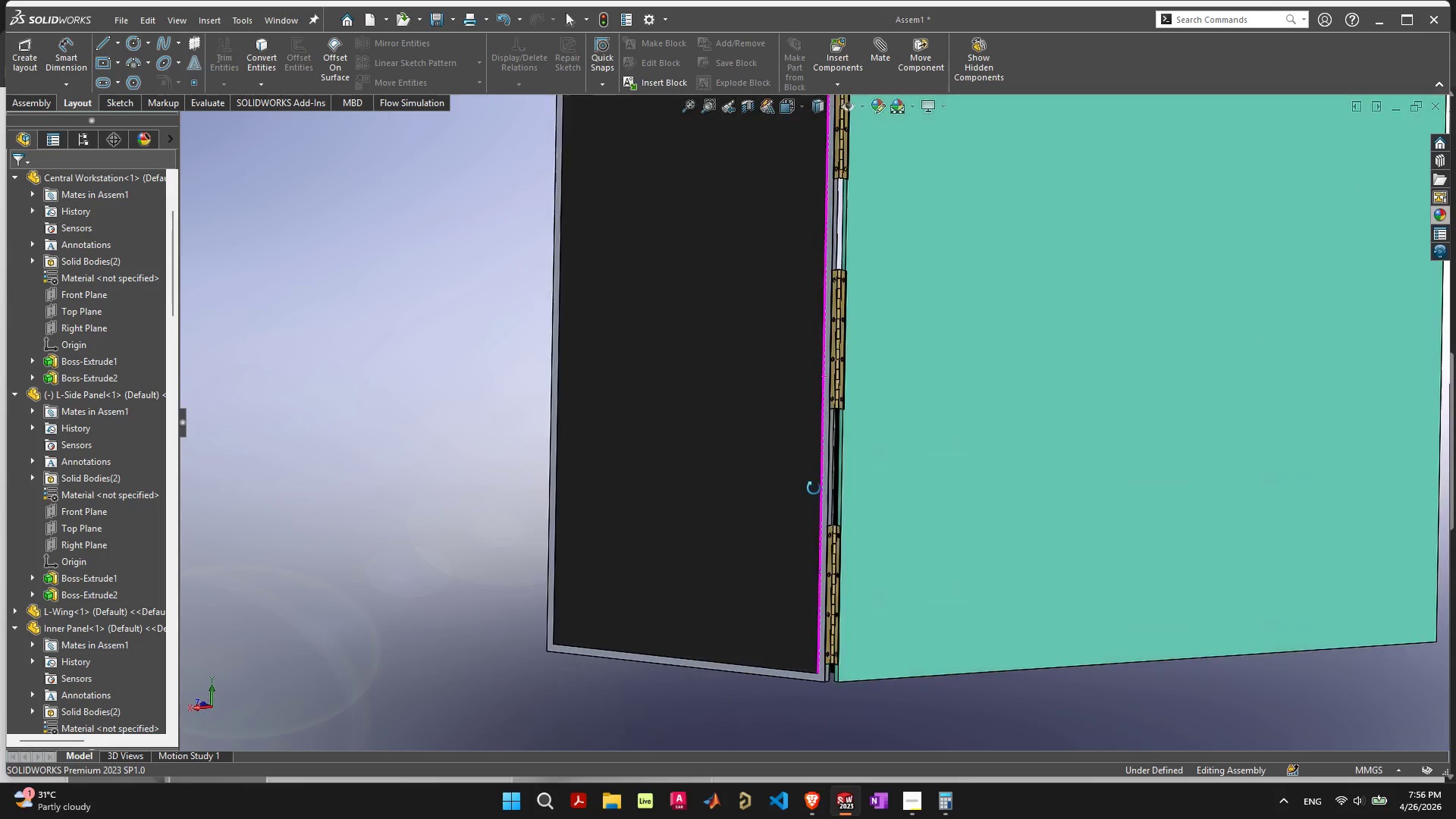 
scroll: coordinate [818, 471], scroll_direction: up, amount: 7.0
 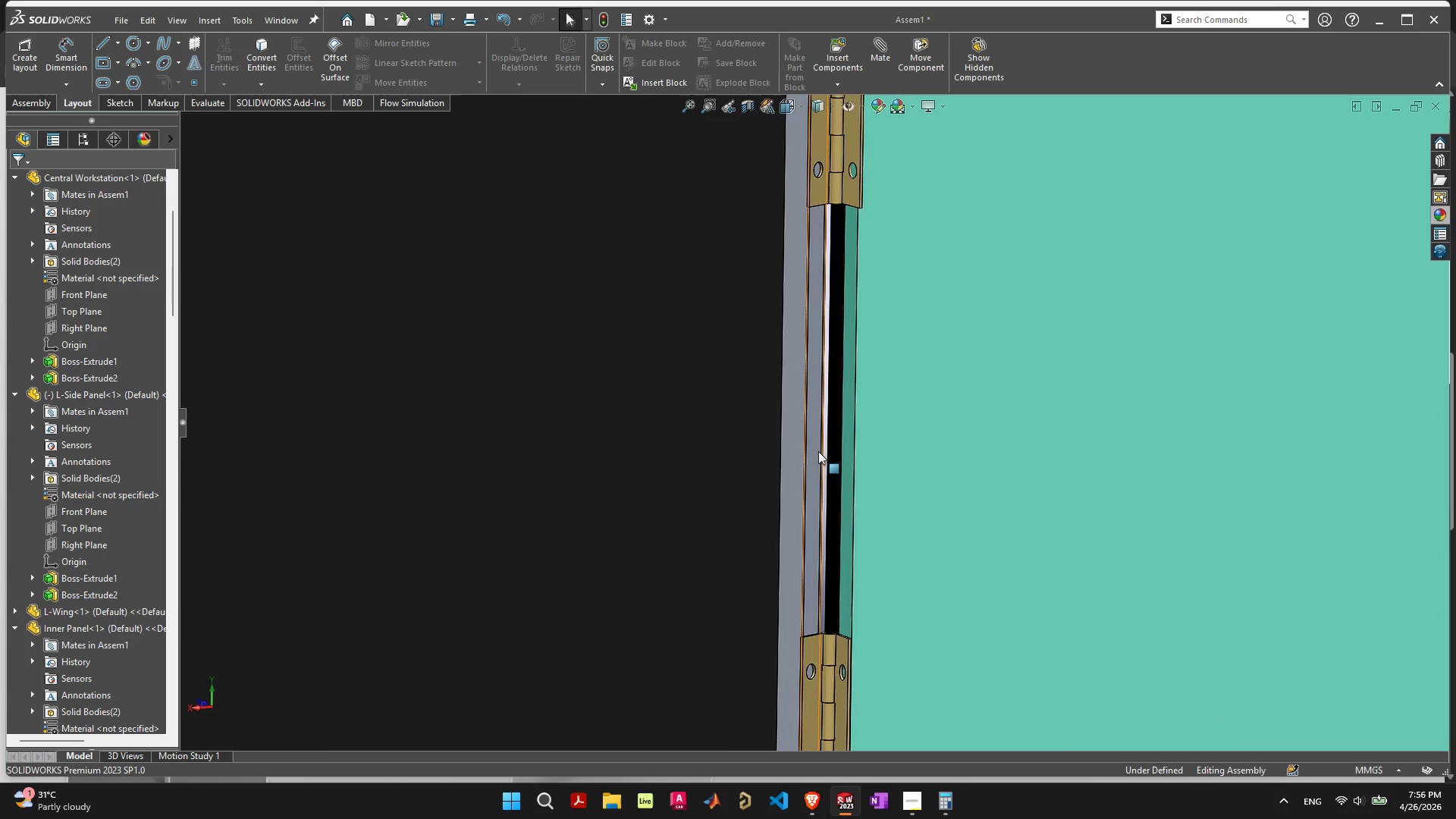 
left_click([815, 454])
 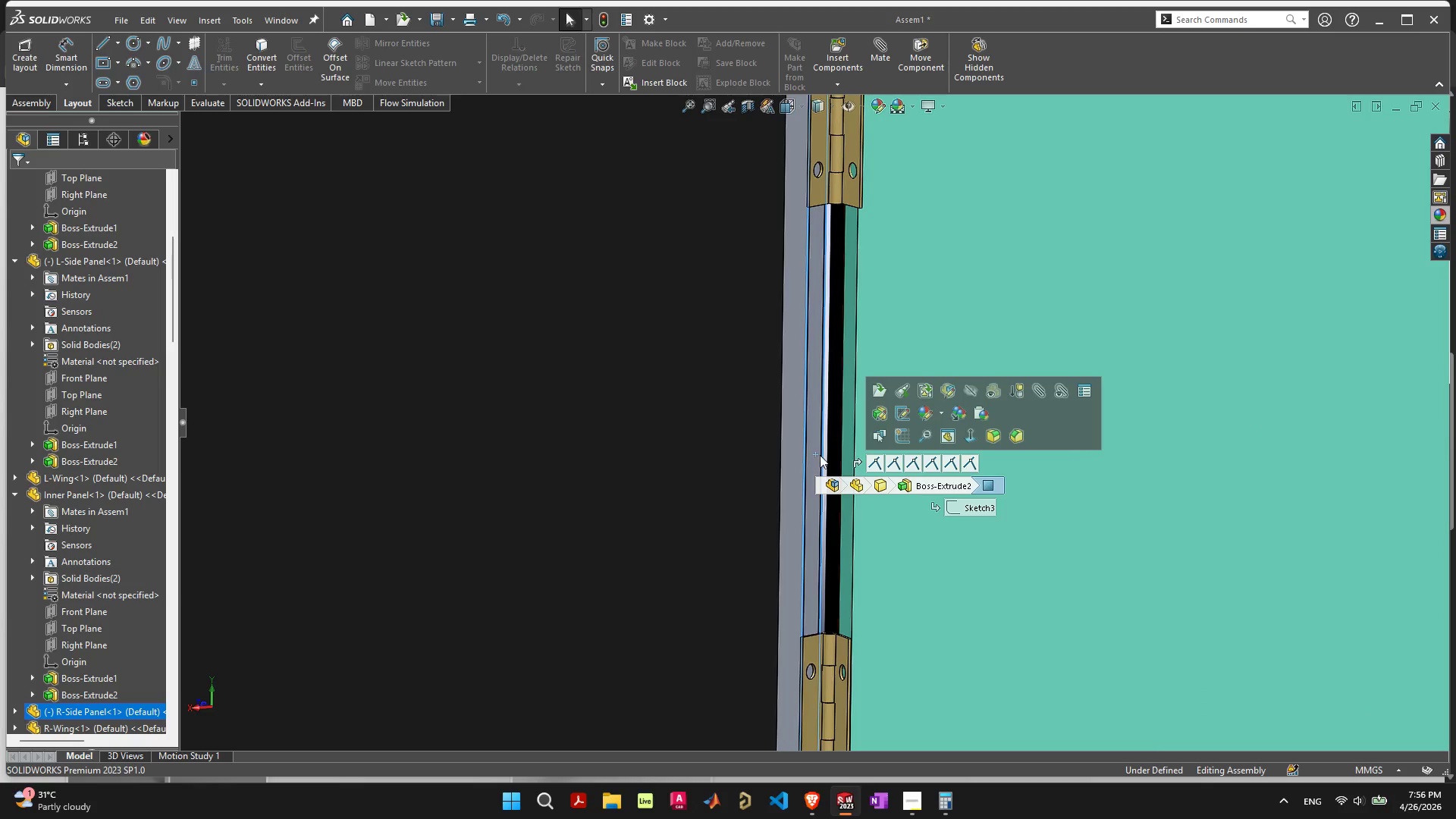 
left_click([821, 455])
 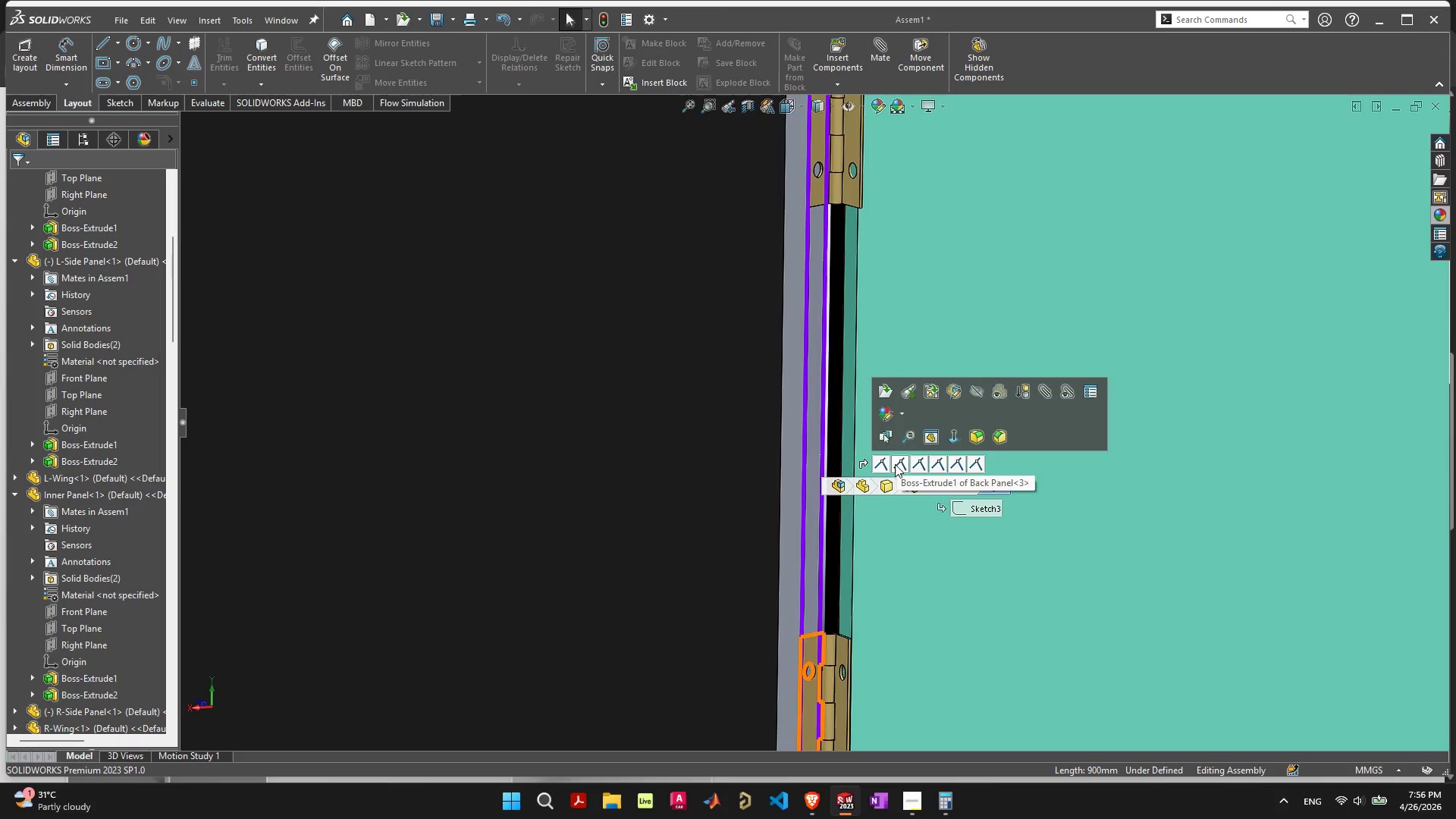 
wait(5.38)
 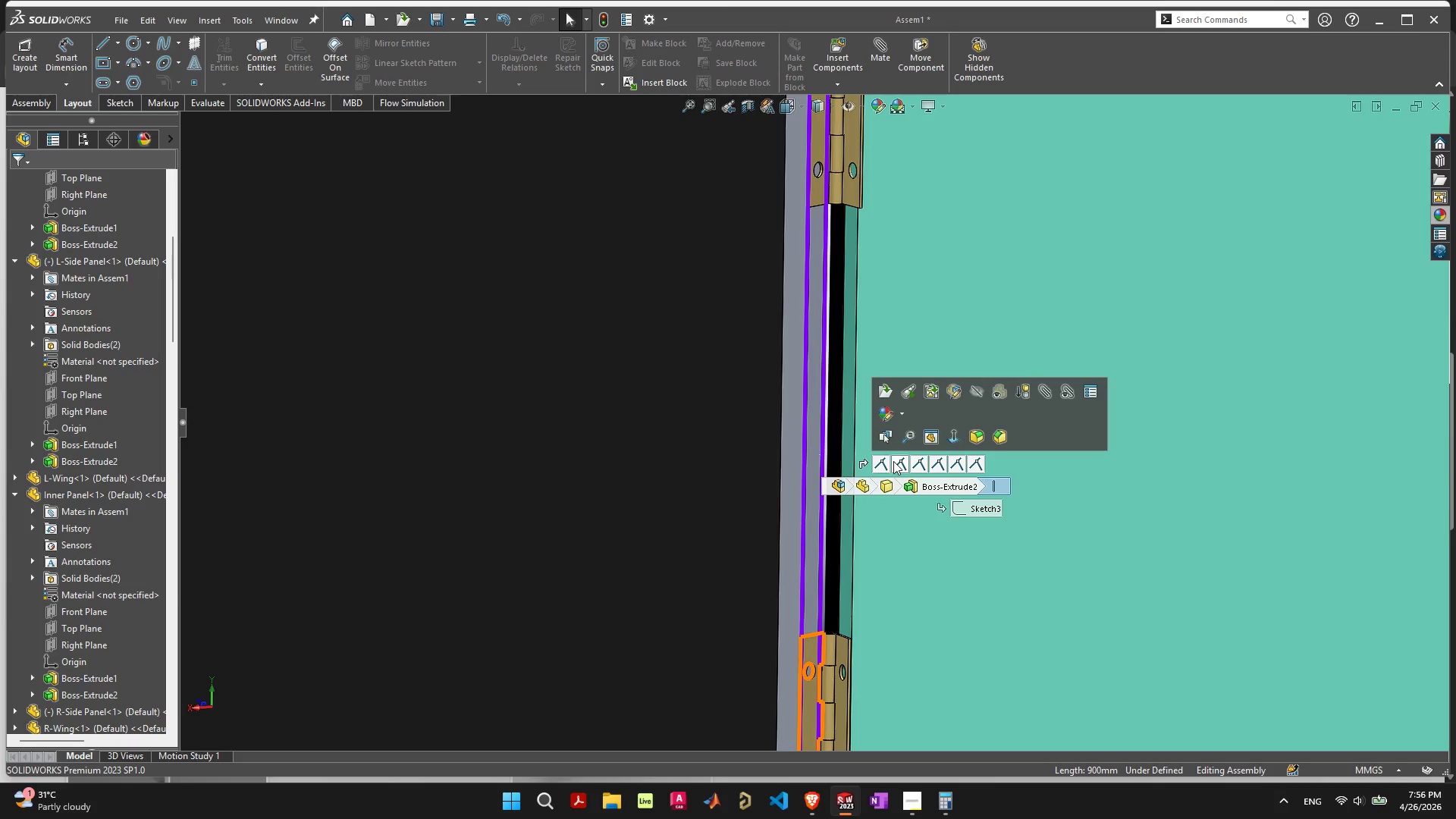 
left_click([882, 465])
 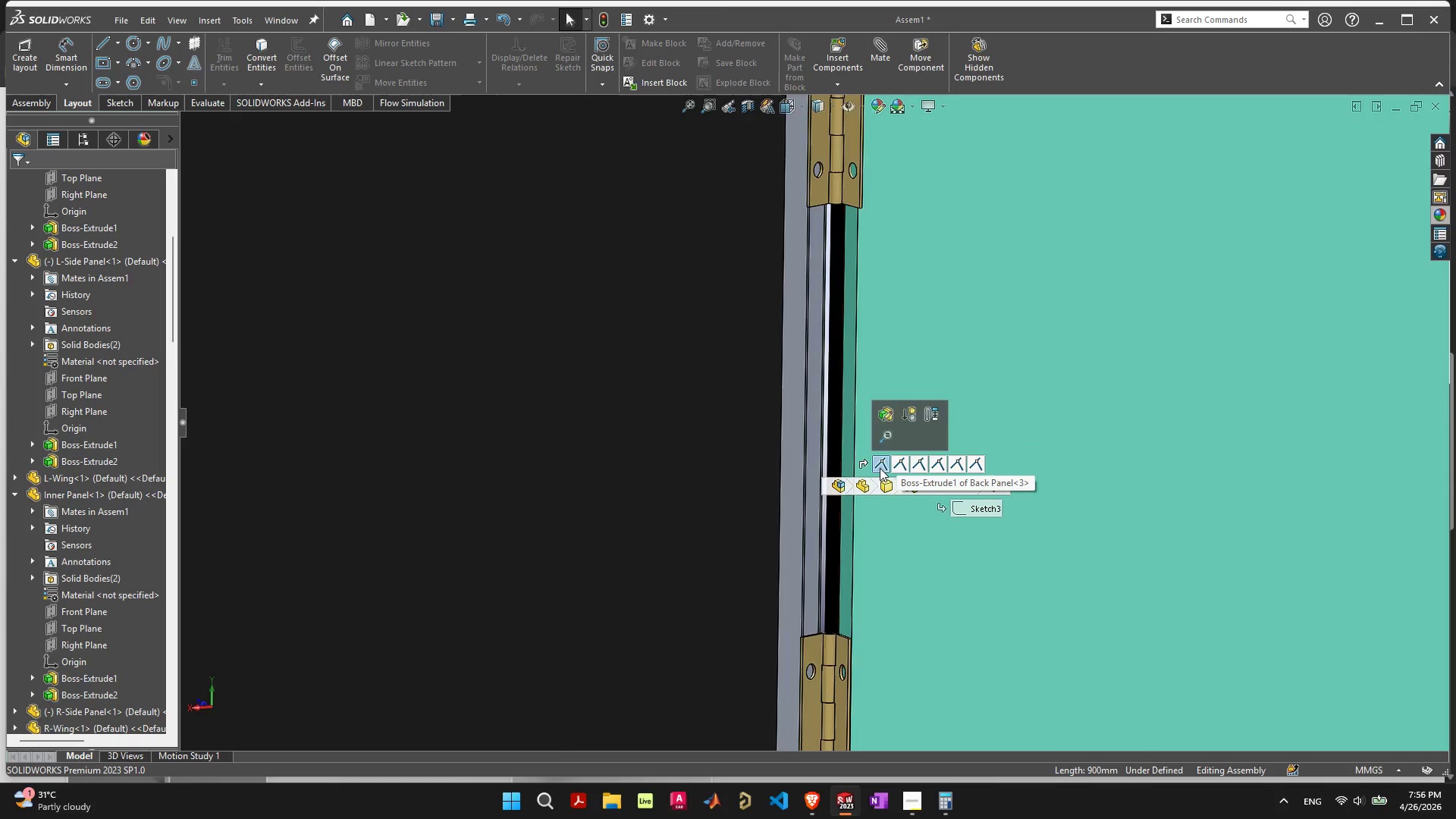 
scroll: coordinate [855, 504], scroll_direction: down, amount: 10.0
 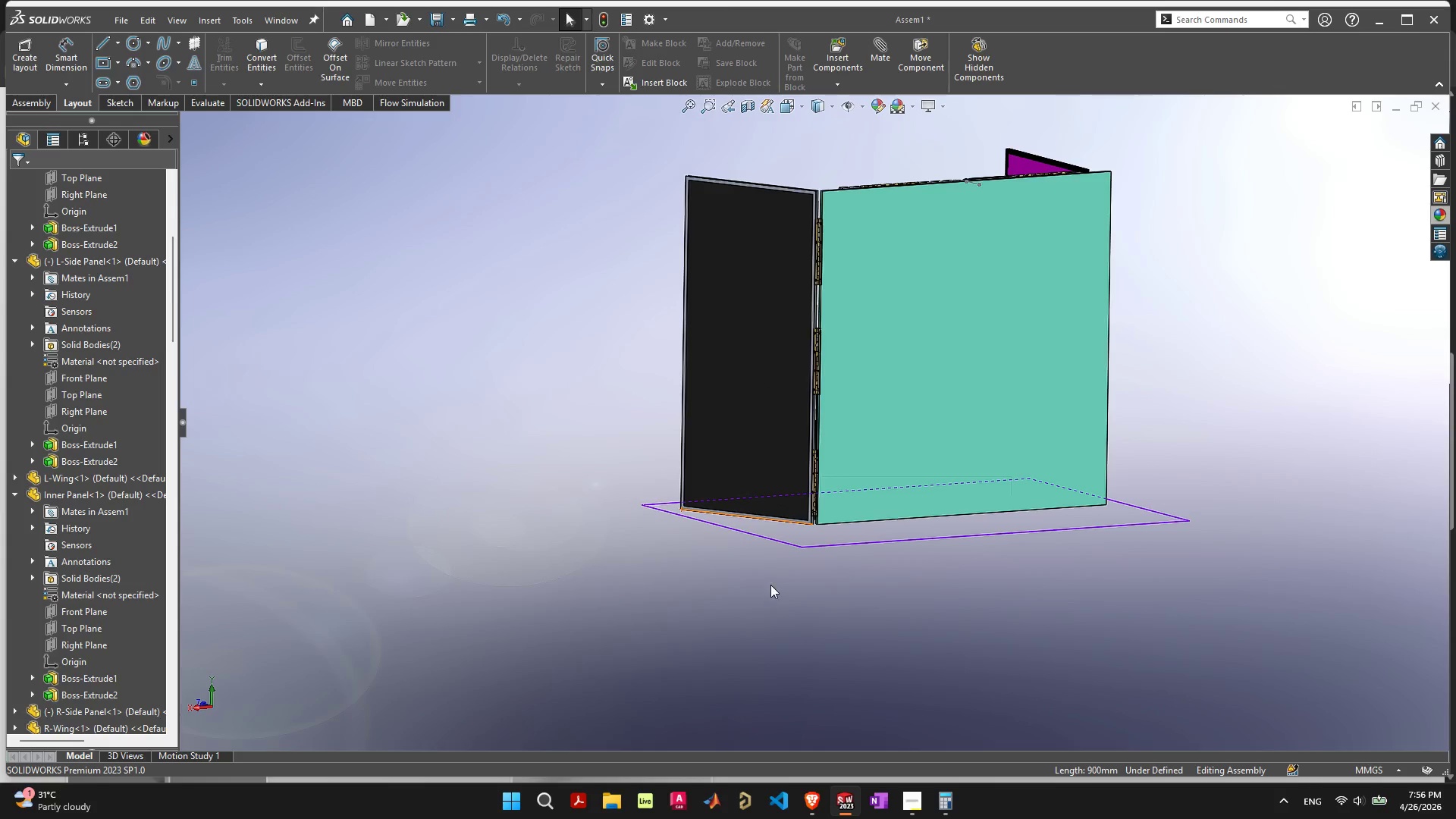 
scroll: coordinate [798, 430], scroll_direction: up, amount: 5.0
 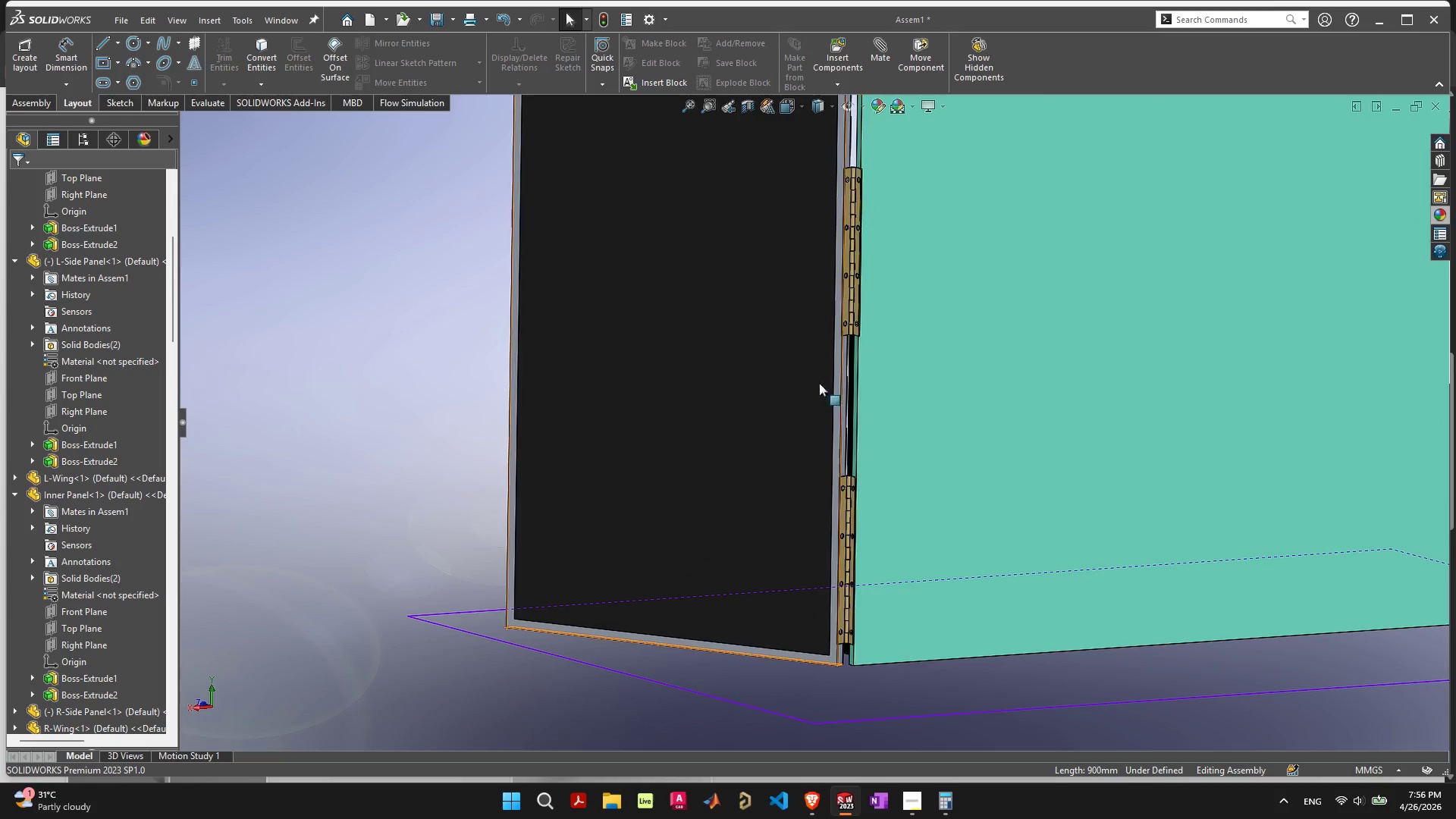 
left_click_drag(start_coordinate=[775, 389], to_coordinate=[777, 337])
 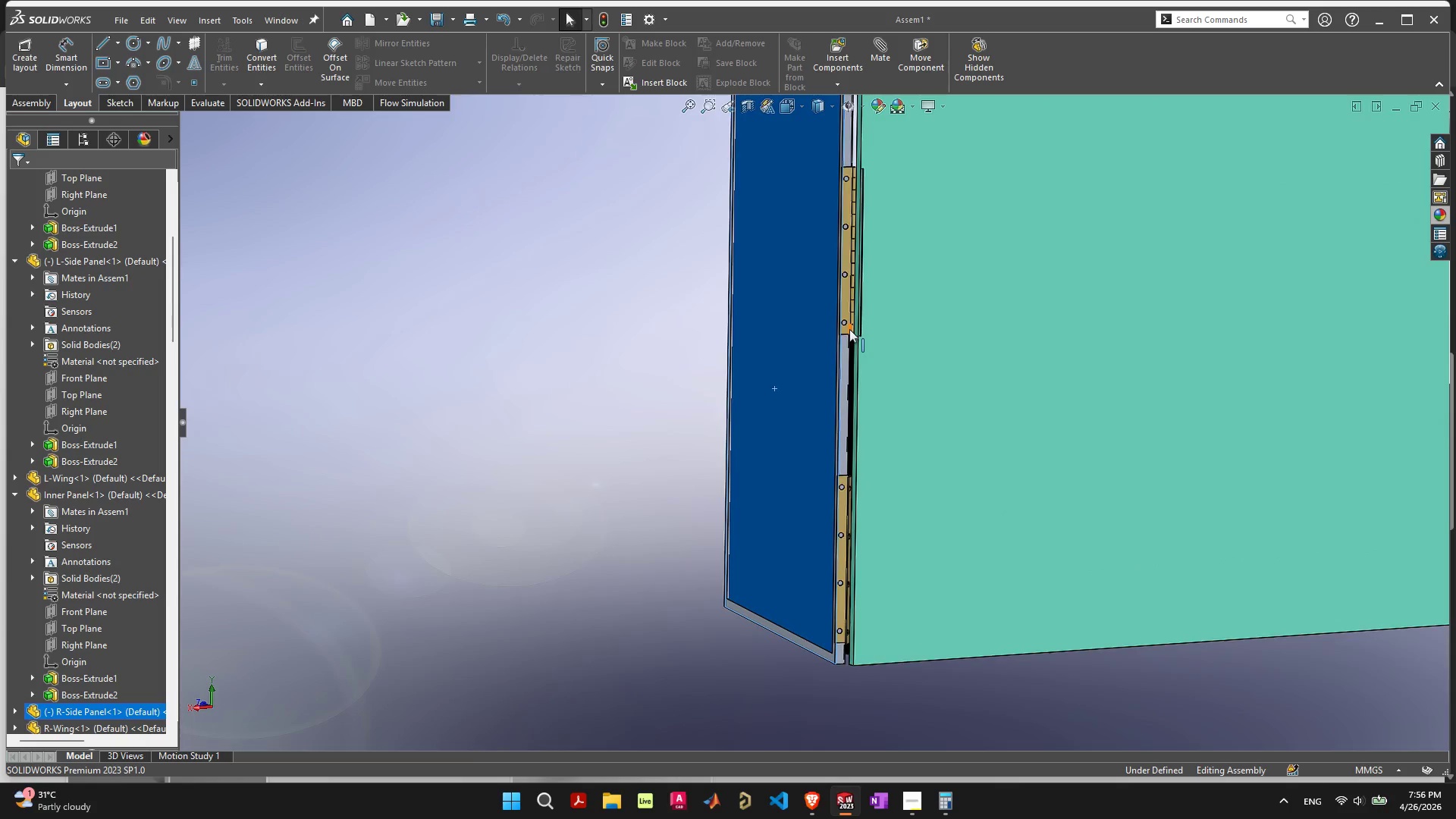 
left_click([841, 306])
 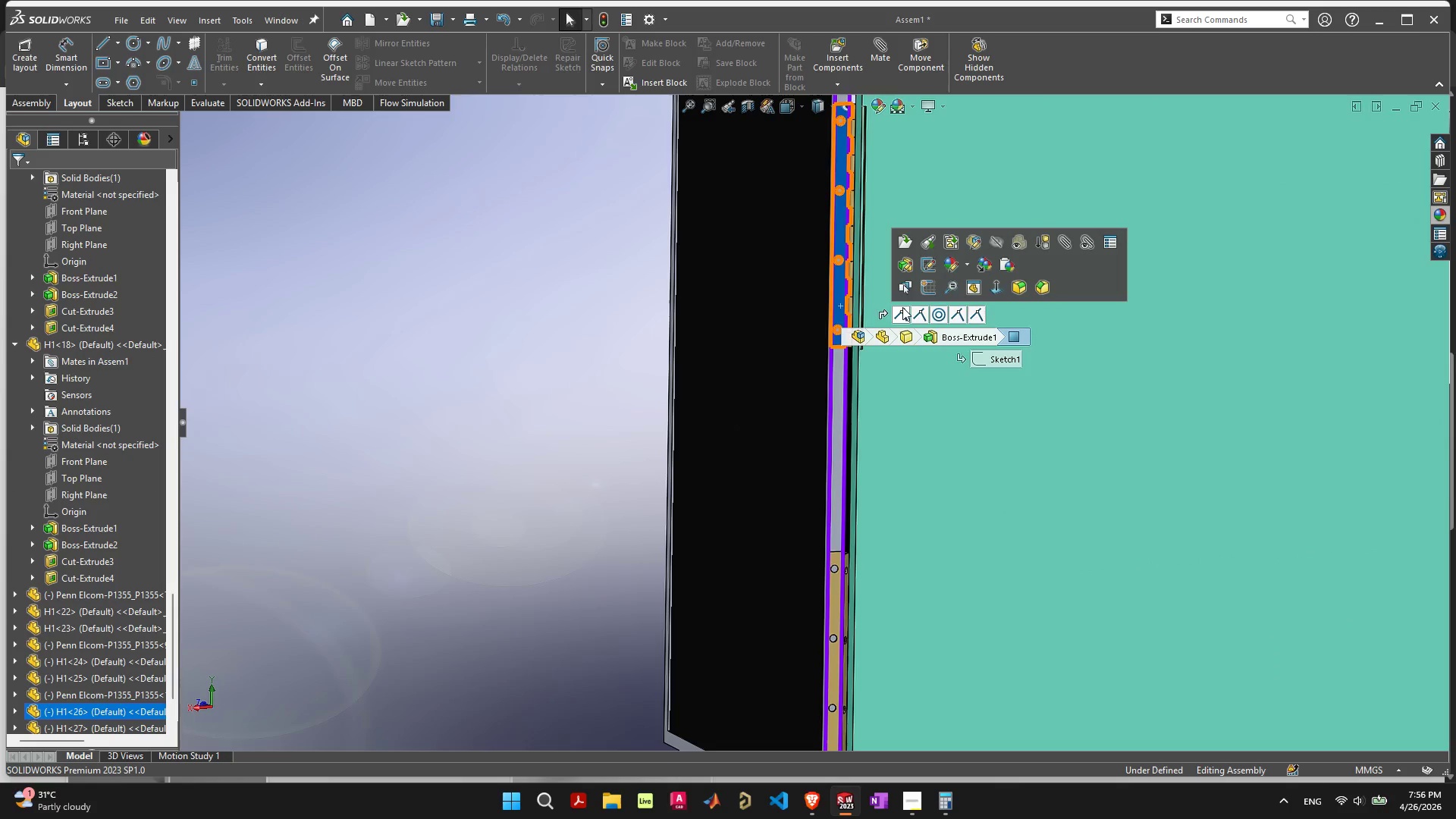 
scroll: coordinate [849, 329], scroll_direction: up, amount: 2.0
 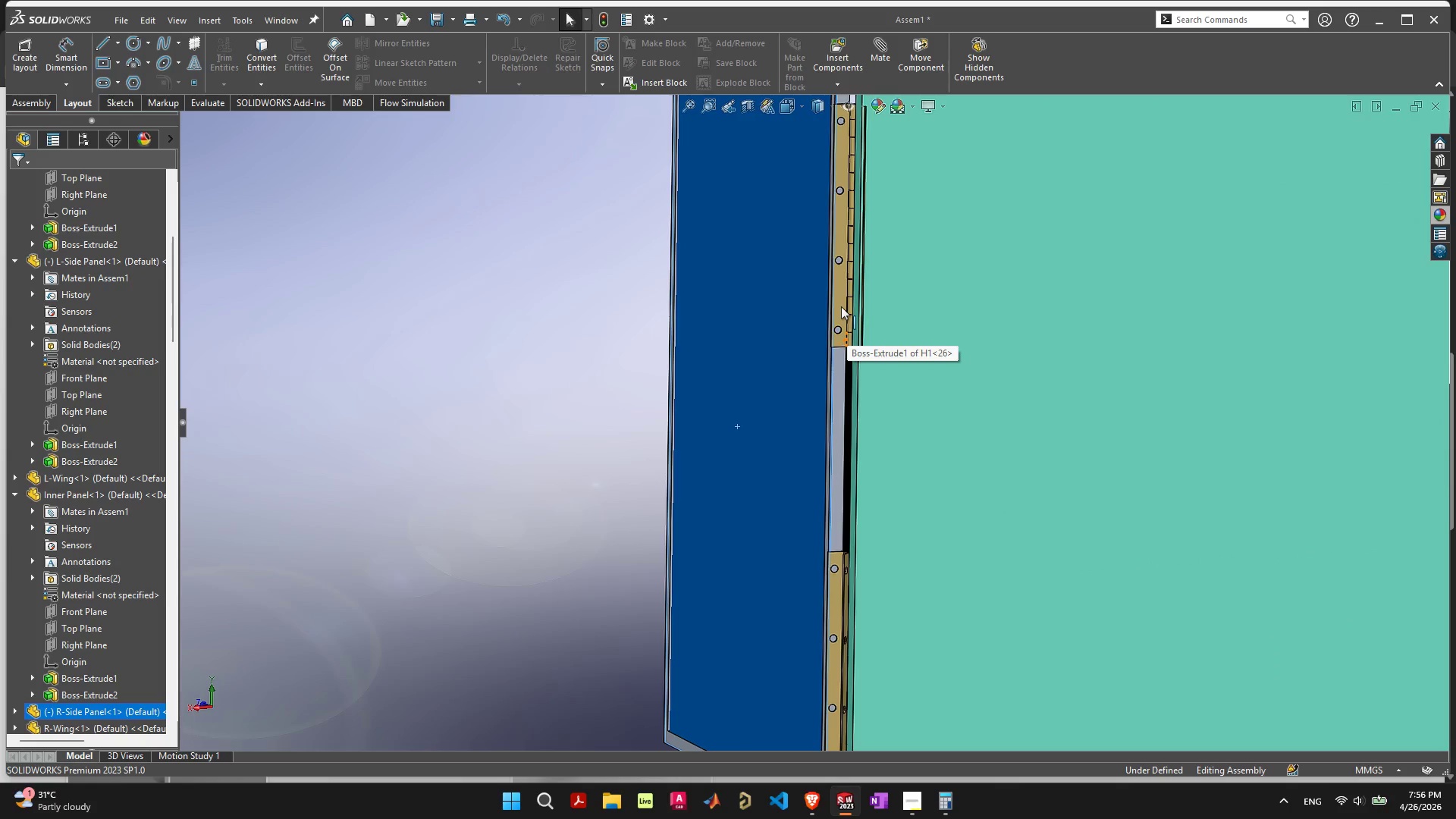 
mouse_move([950, 314])
 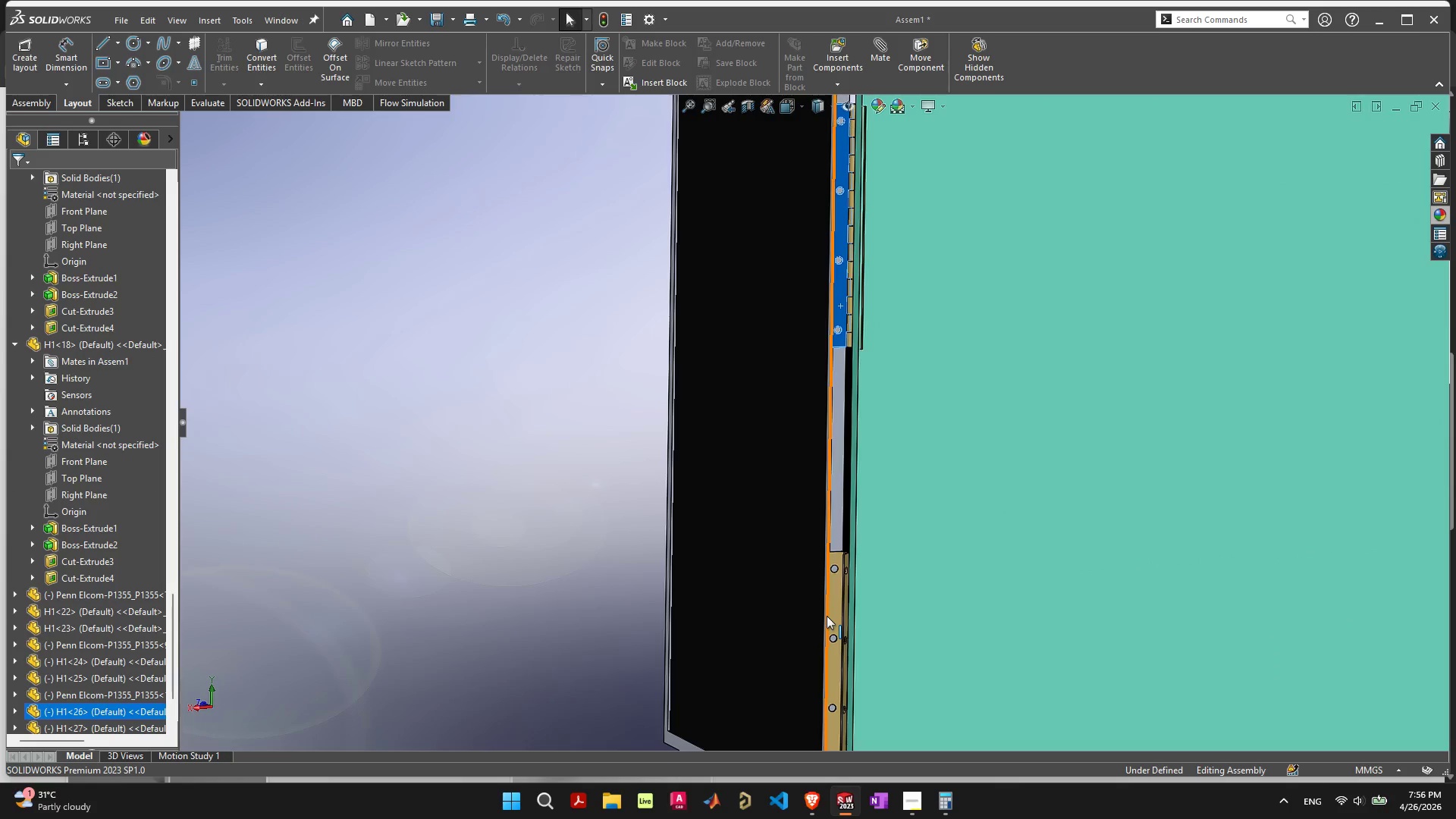 
left_click([836, 611])
 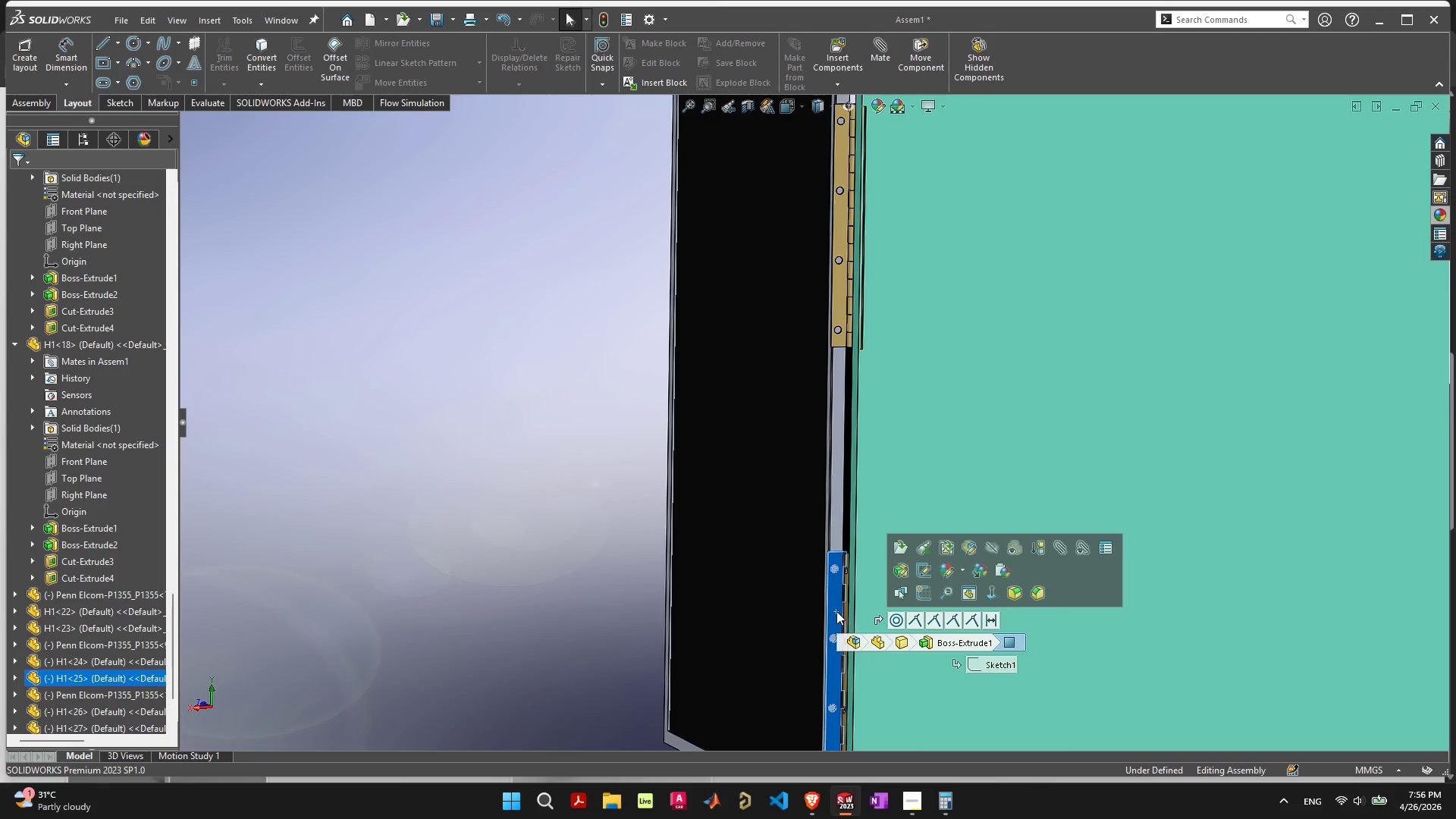 
scroll: coordinate [882, 600], scroll_direction: up, amount: 8.0
 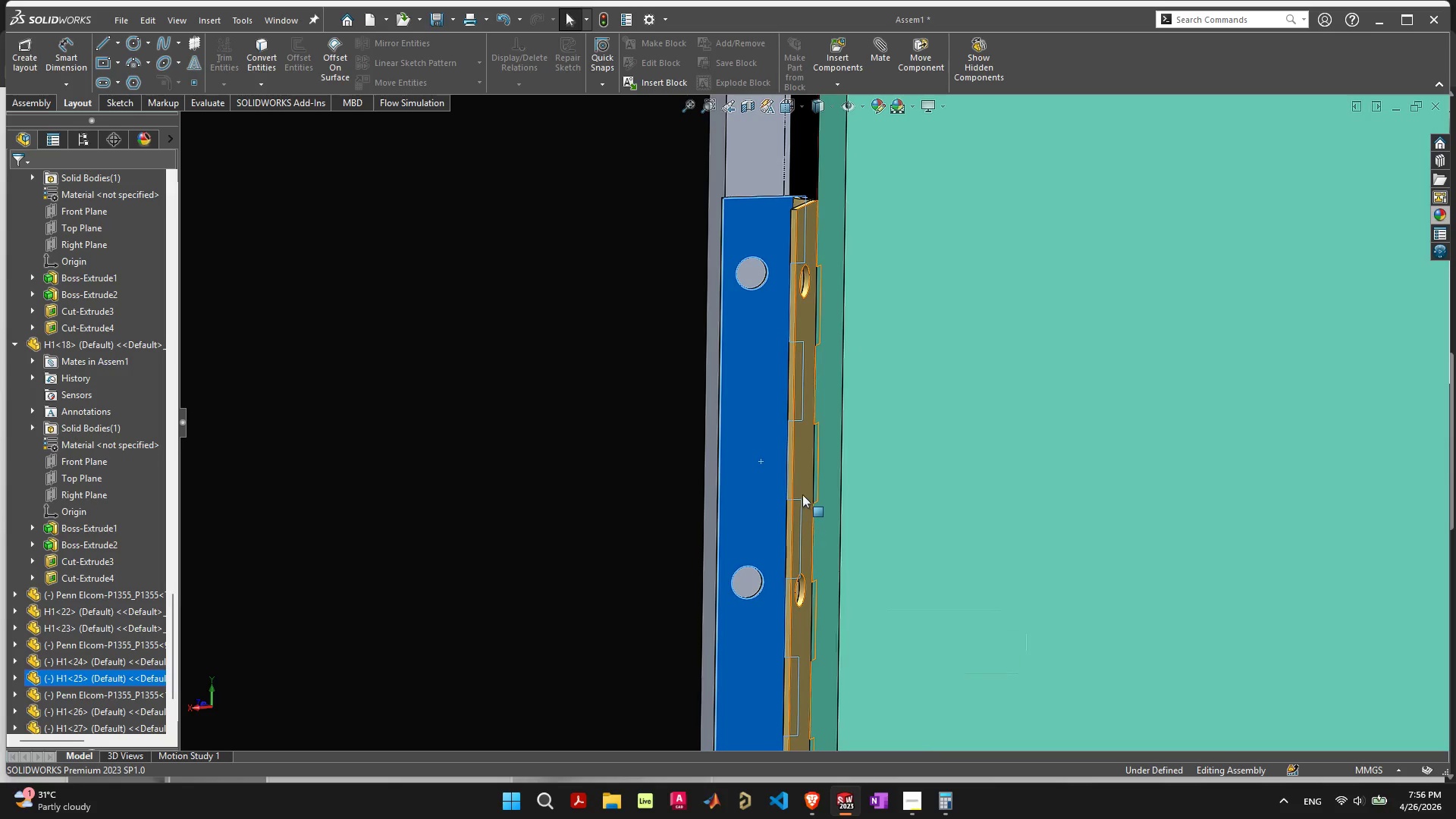 
left_click([798, 481])
 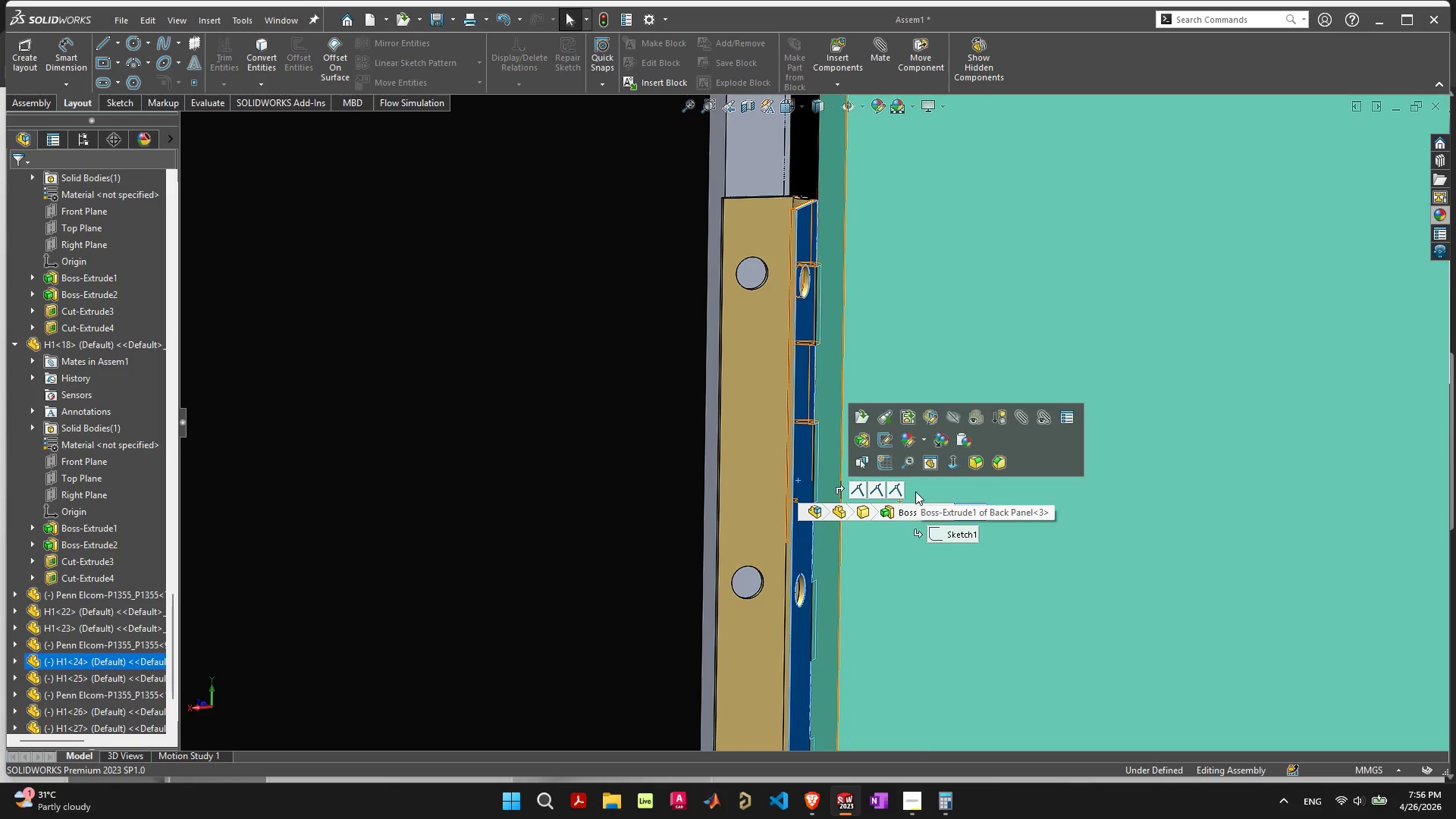 
scroll: coordinate [857, 492], scroll_direction: down, amount: 7.0
 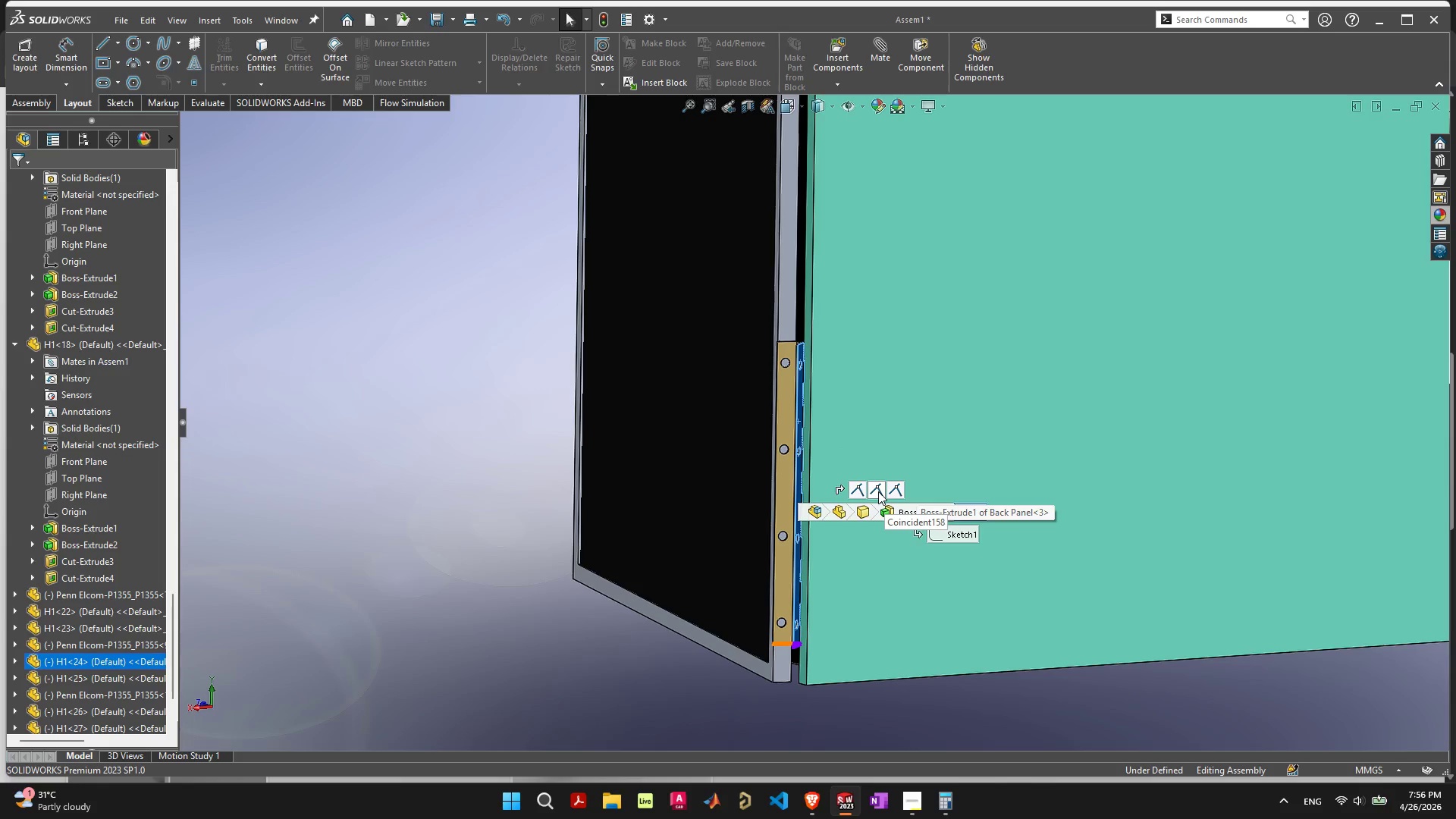 
mouse_move([875, 489])
 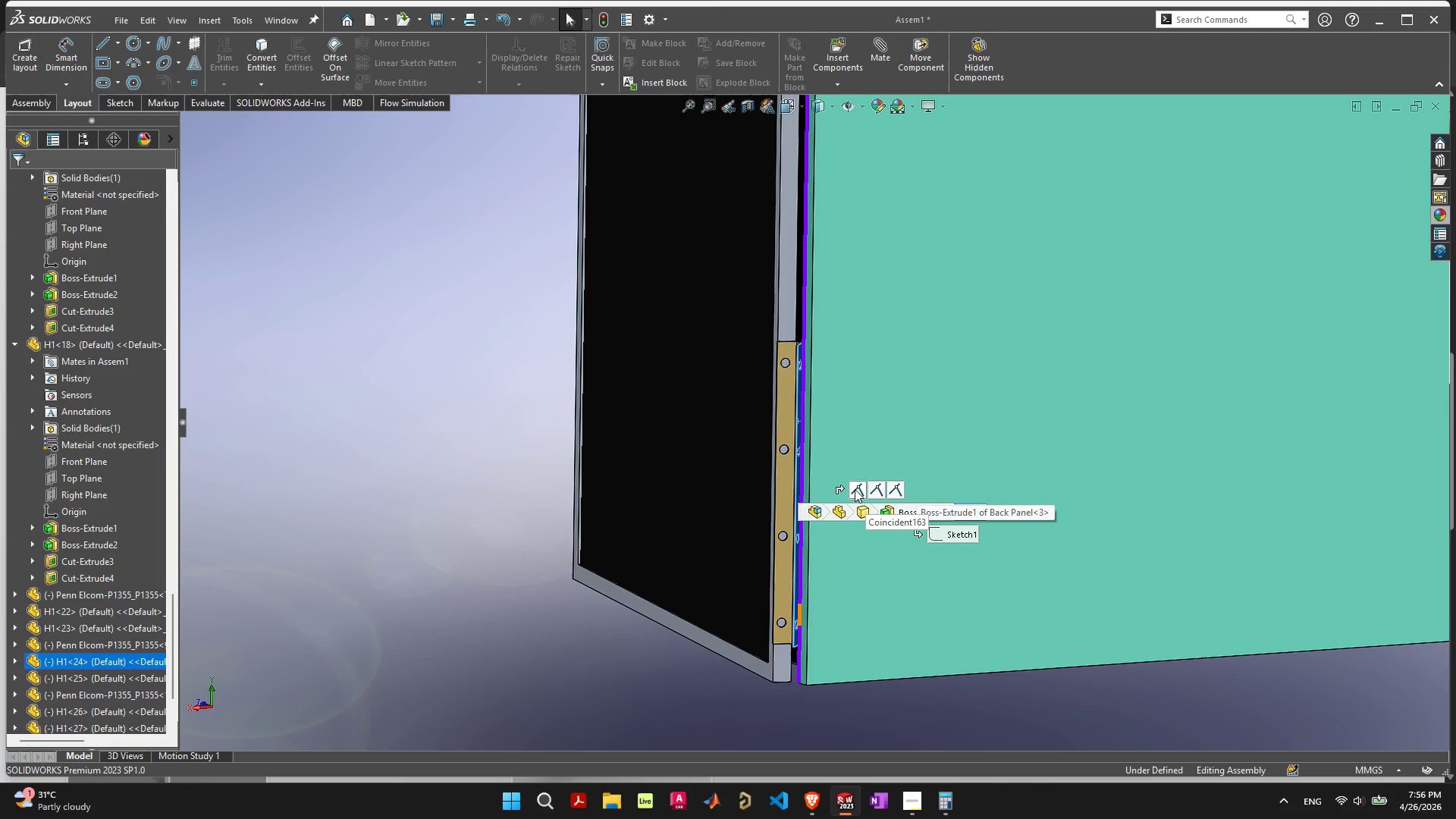 
scroll: coordinate [805, 414], scroll_direction: down, amount: 4.0
 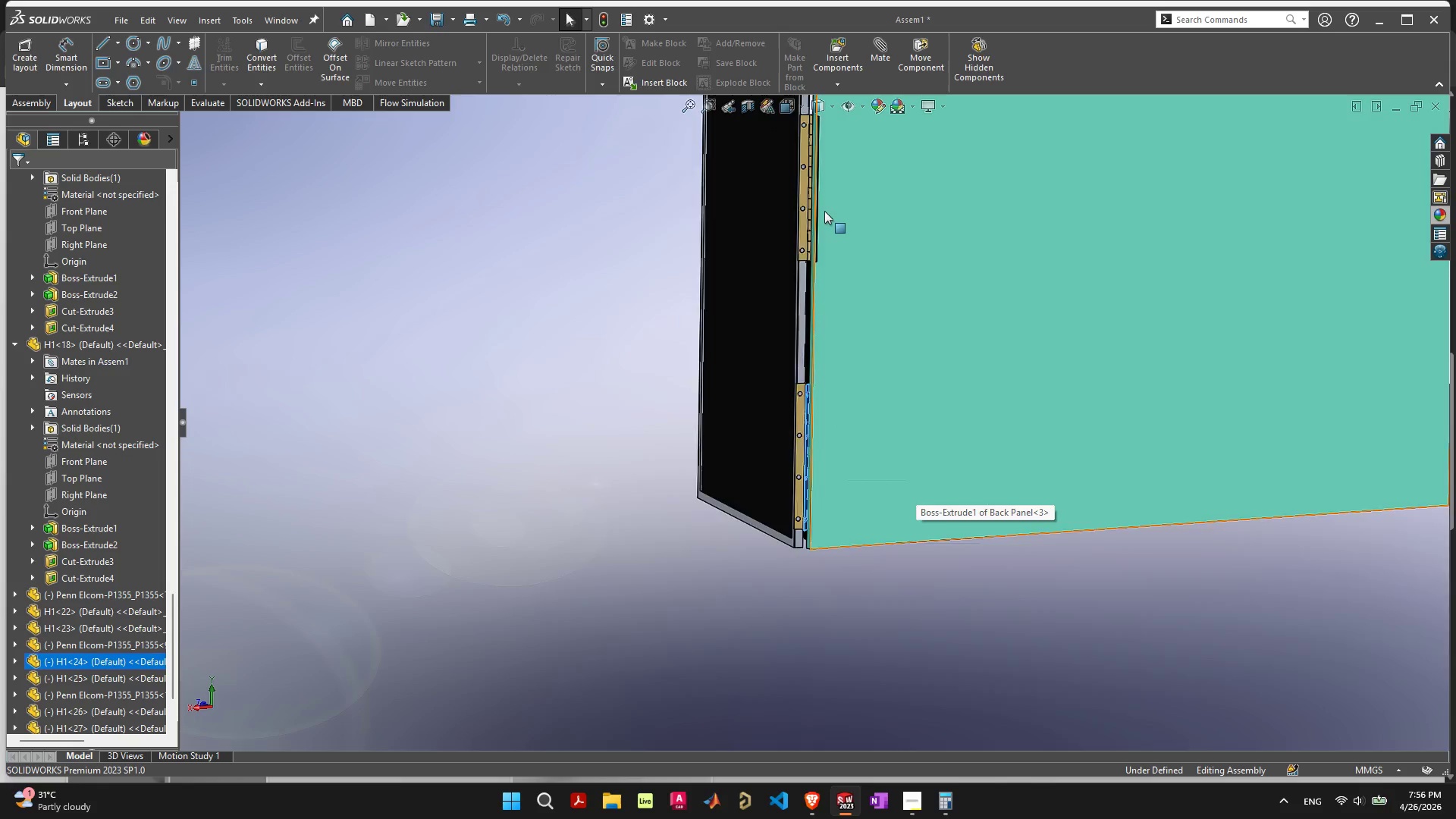 
scroll: coordinate [808, 340], scroll_direction: up, amount: 10.0
 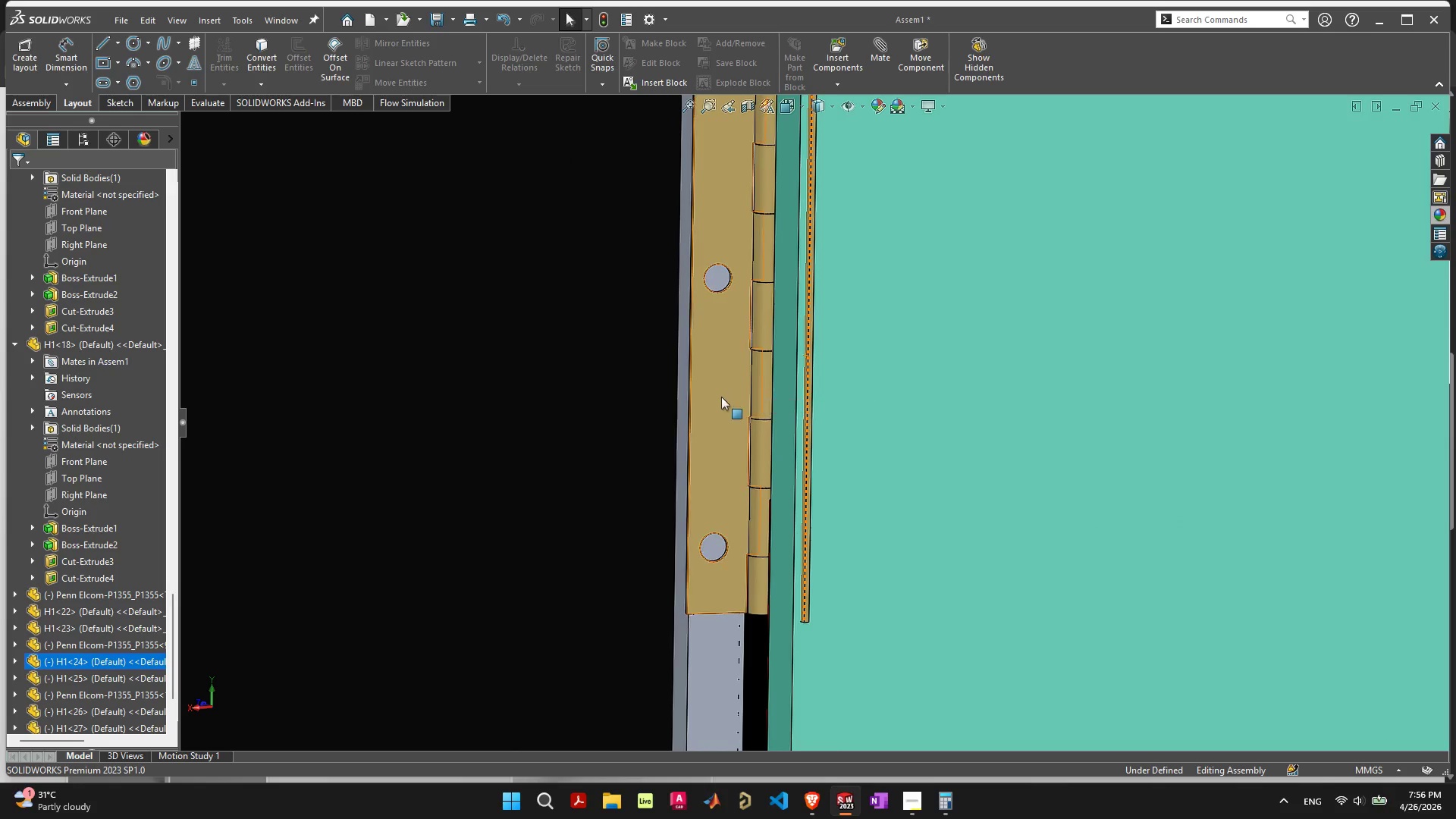 
left_click_drag(start_coordinate=[720, 397], to_coordinate=[598, 348])
 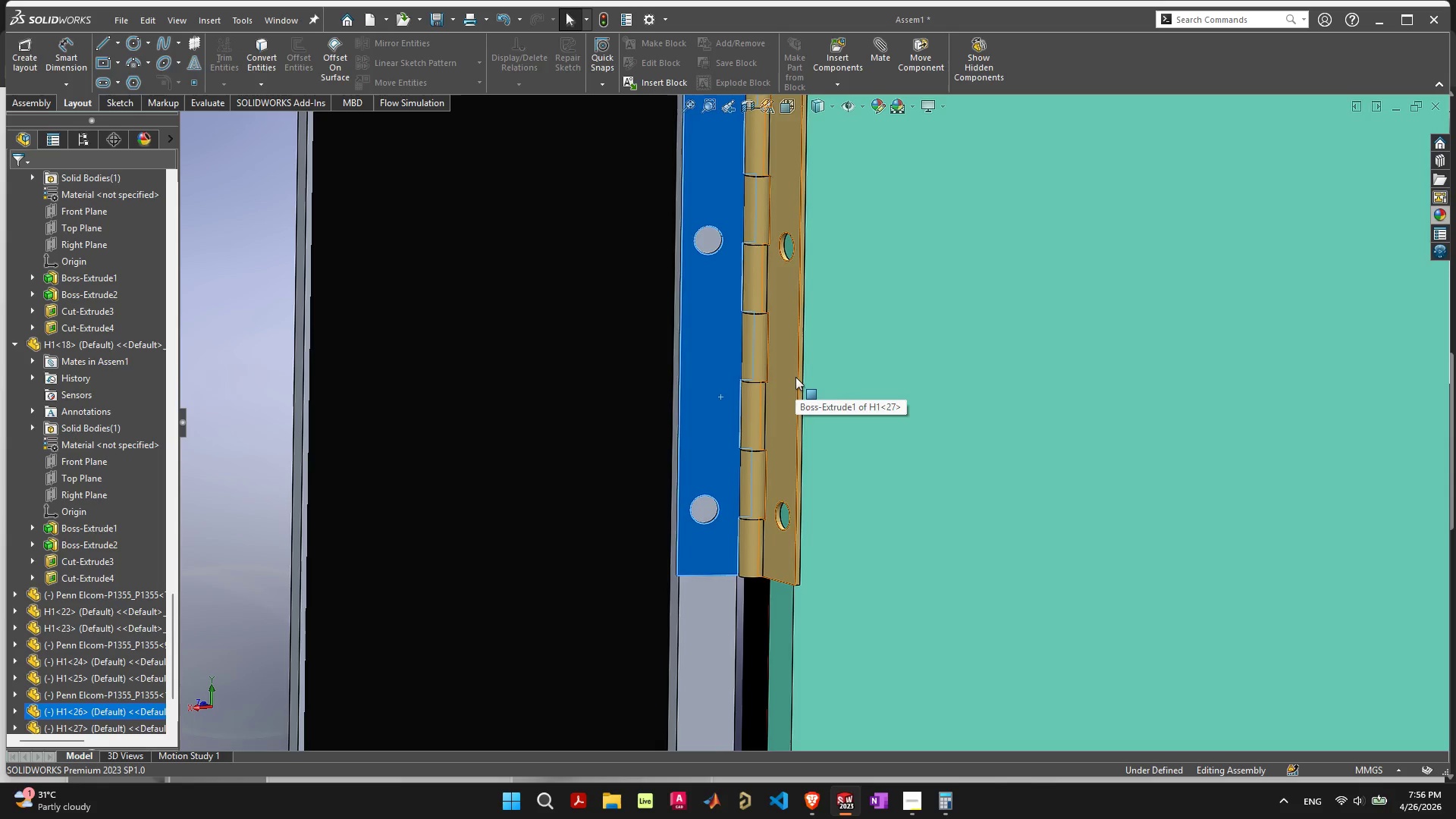 
left_click([795, 377])
 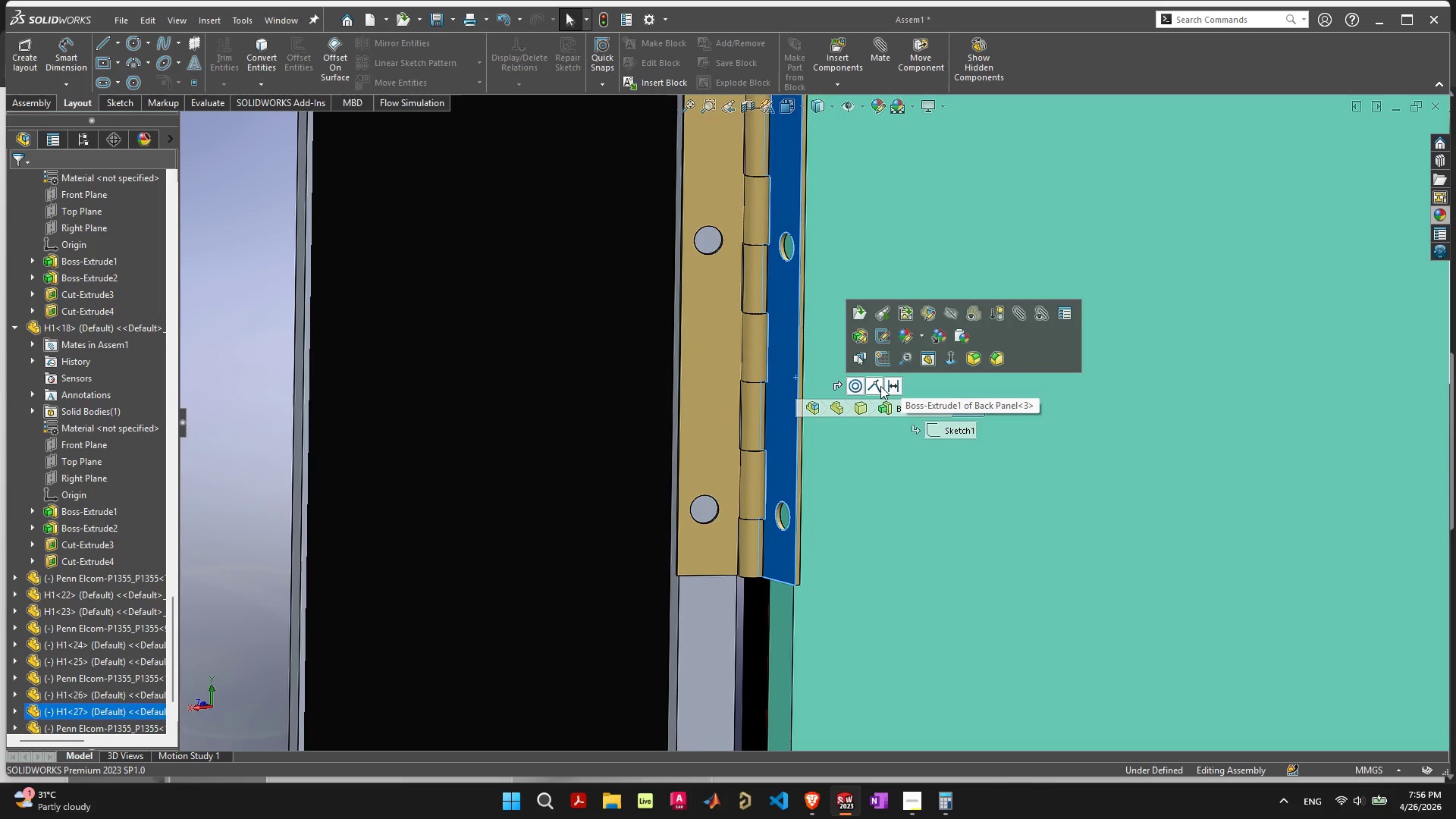 
scroll: coordinate [807, 325], scroll_direction: down, amount: 13.0
 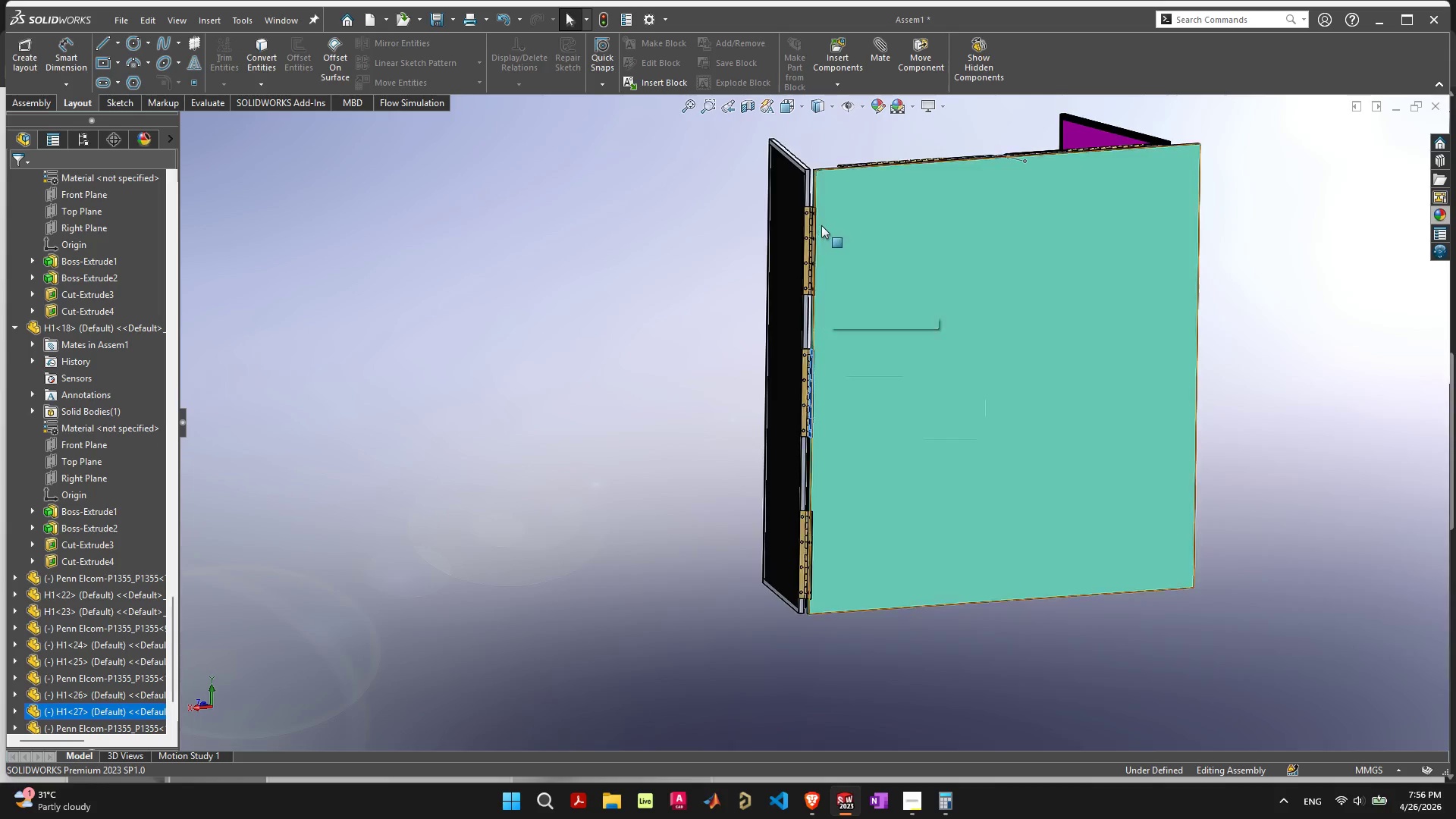 
scroll: coordinate [805, 337], scroll_direction: up, amount: 10.0
 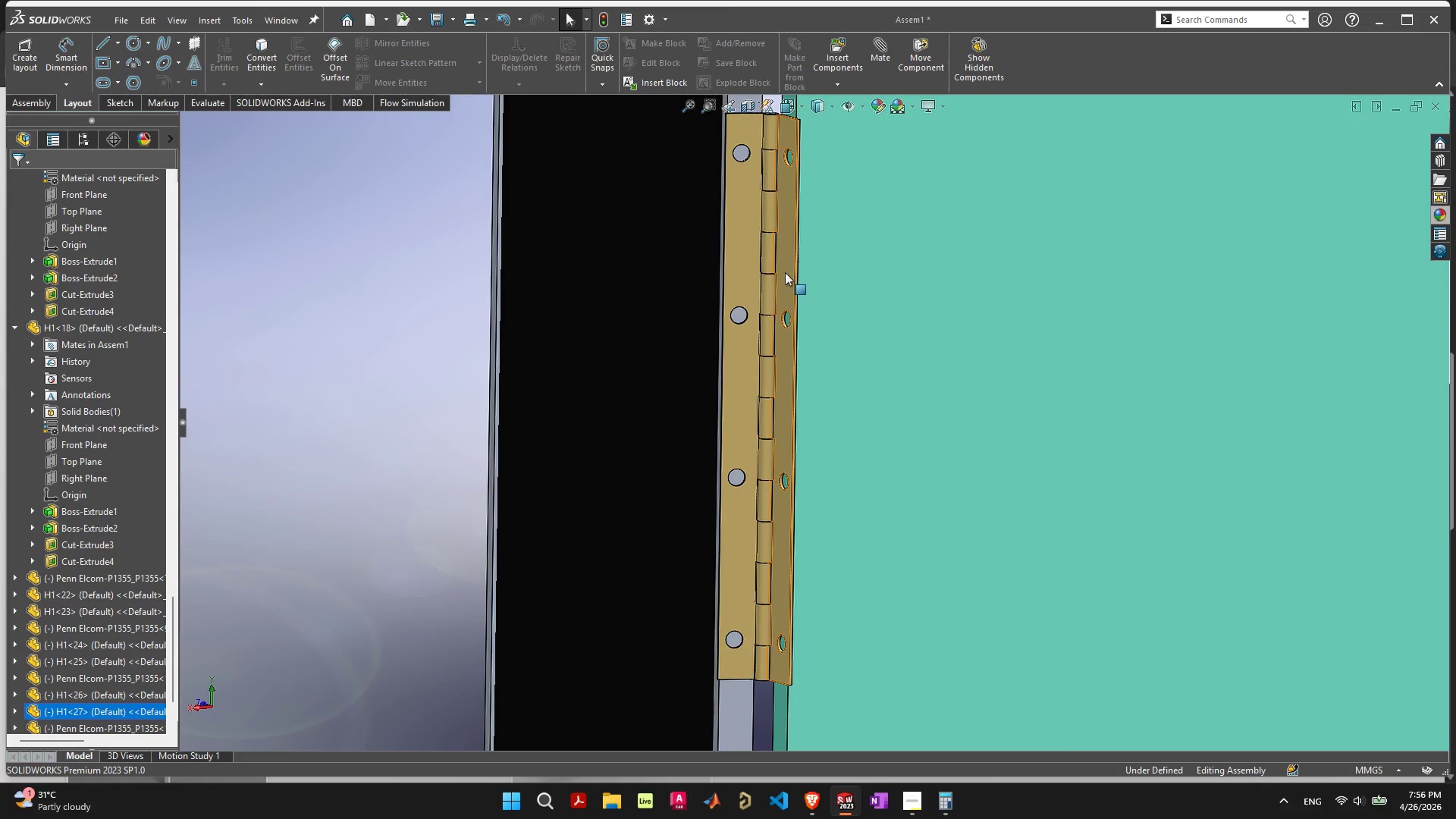 
left_click([785, 272])
 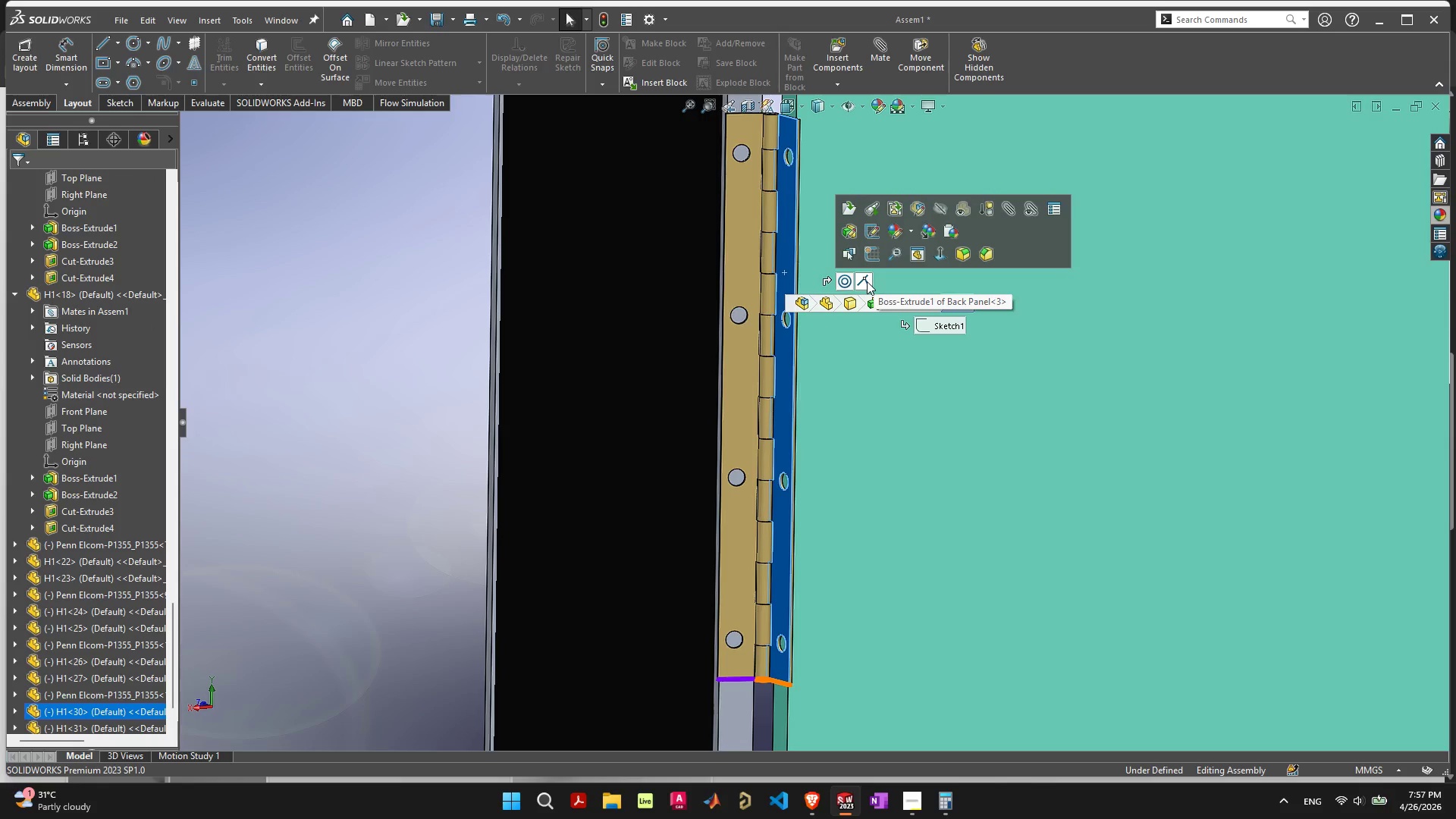 
scroll: coordinate [868, 281], scroll_direction: down, amount: 3.0
 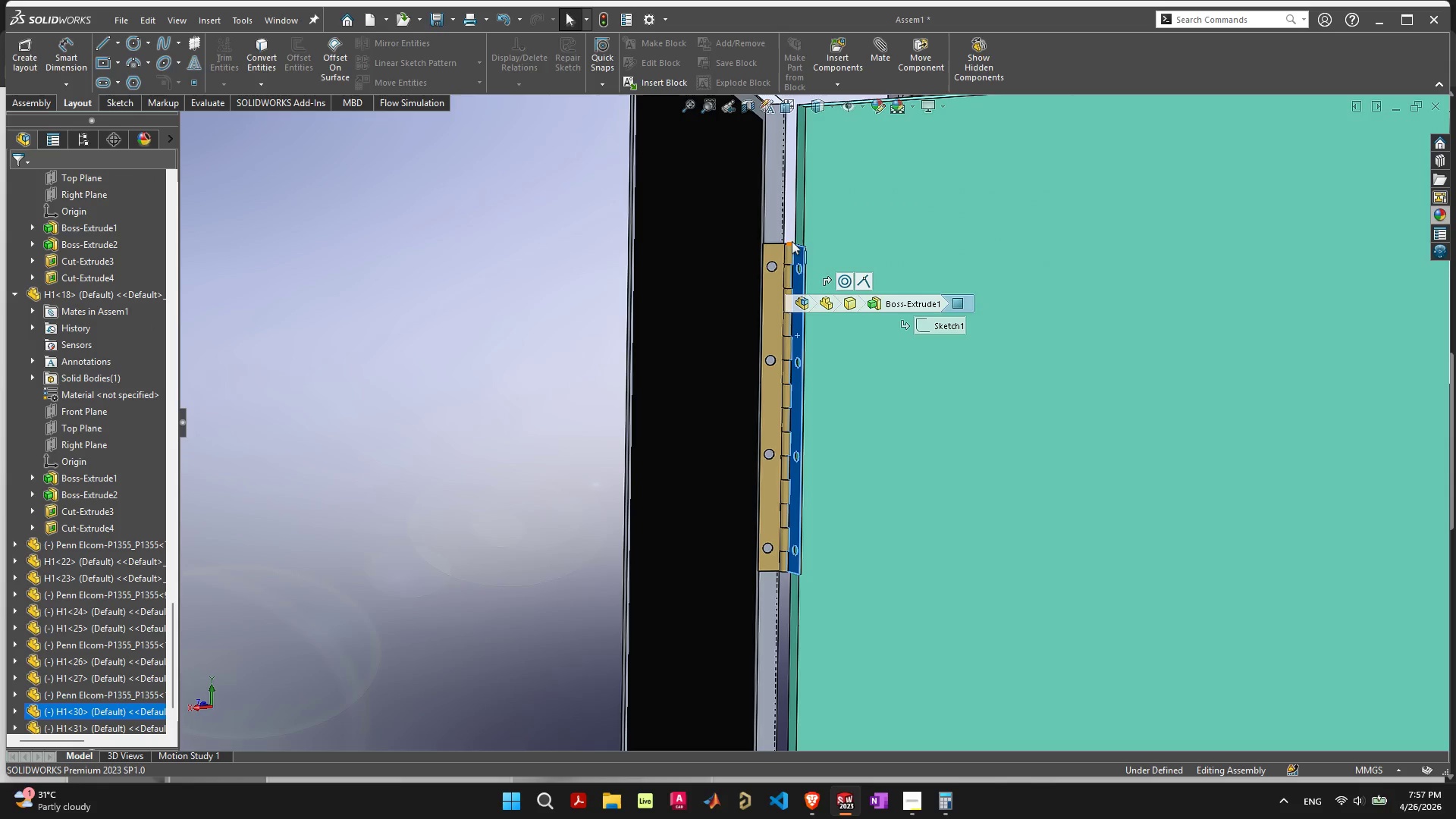 
left_click_drag(start_coordinate=[720, 253], to_coordinate=[720, 249])
 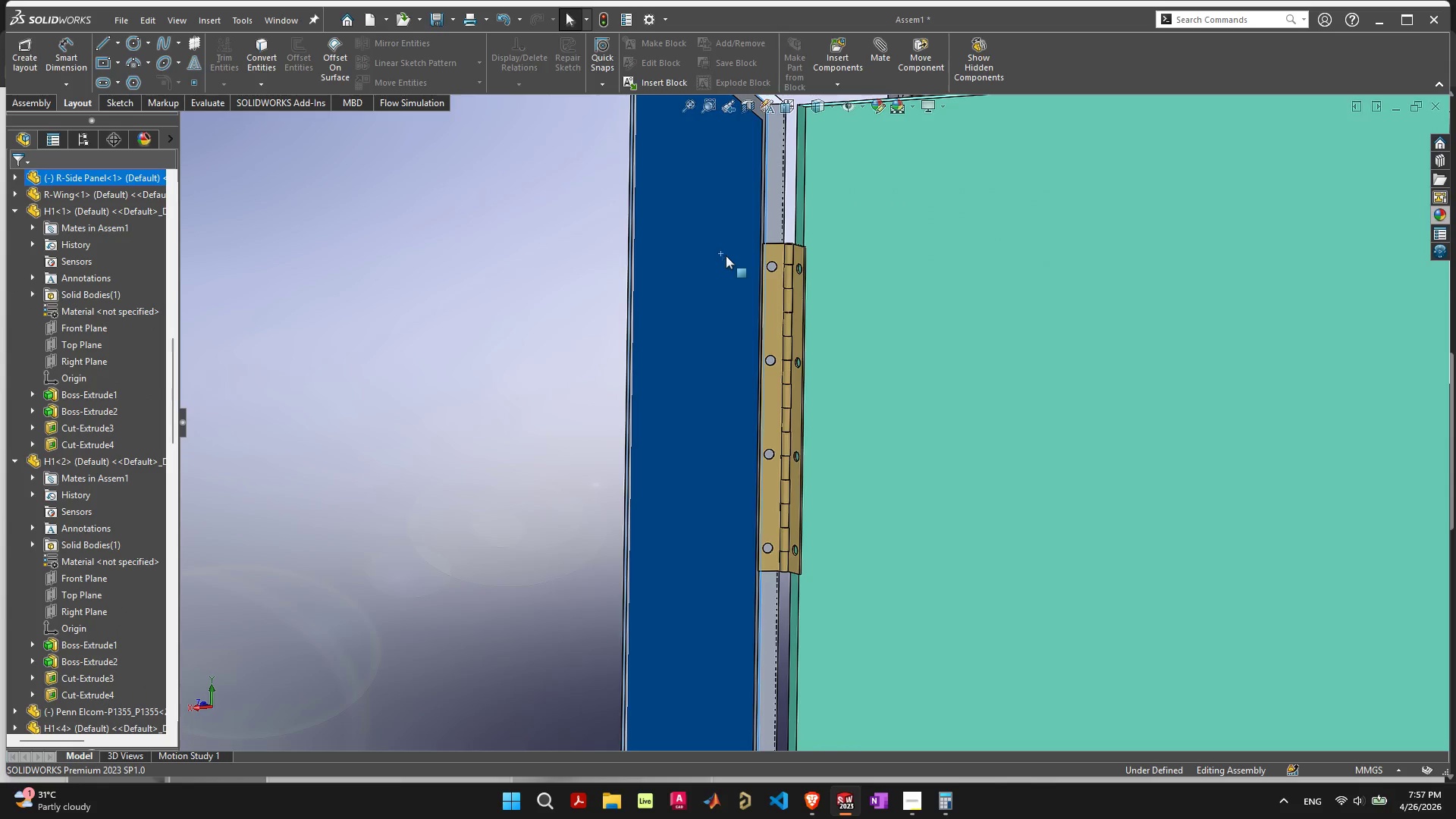 
scroll: coordinate [729, 259], scroll_direction: down, amount: 4.0
 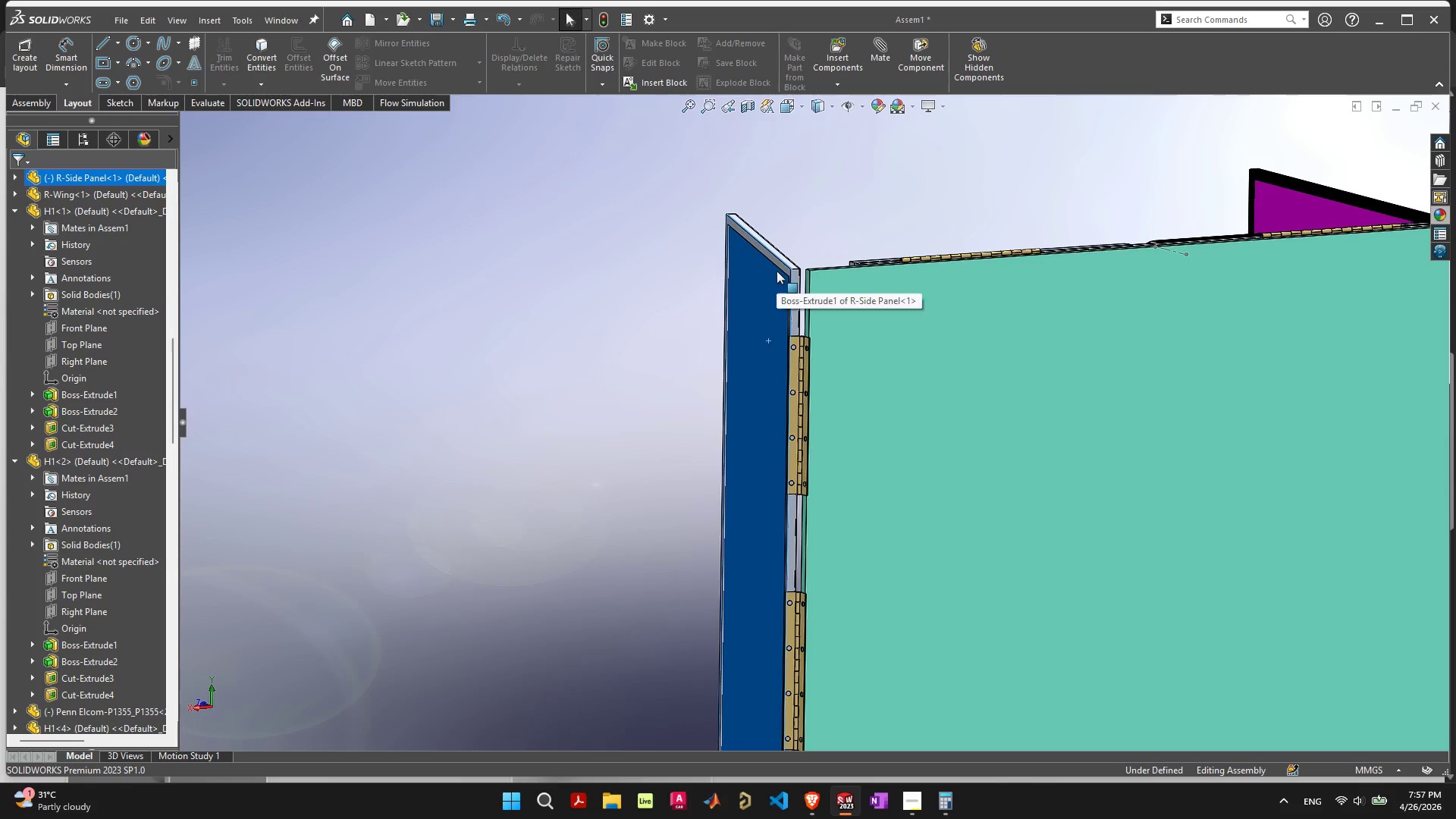 
left_click([777, 265])
 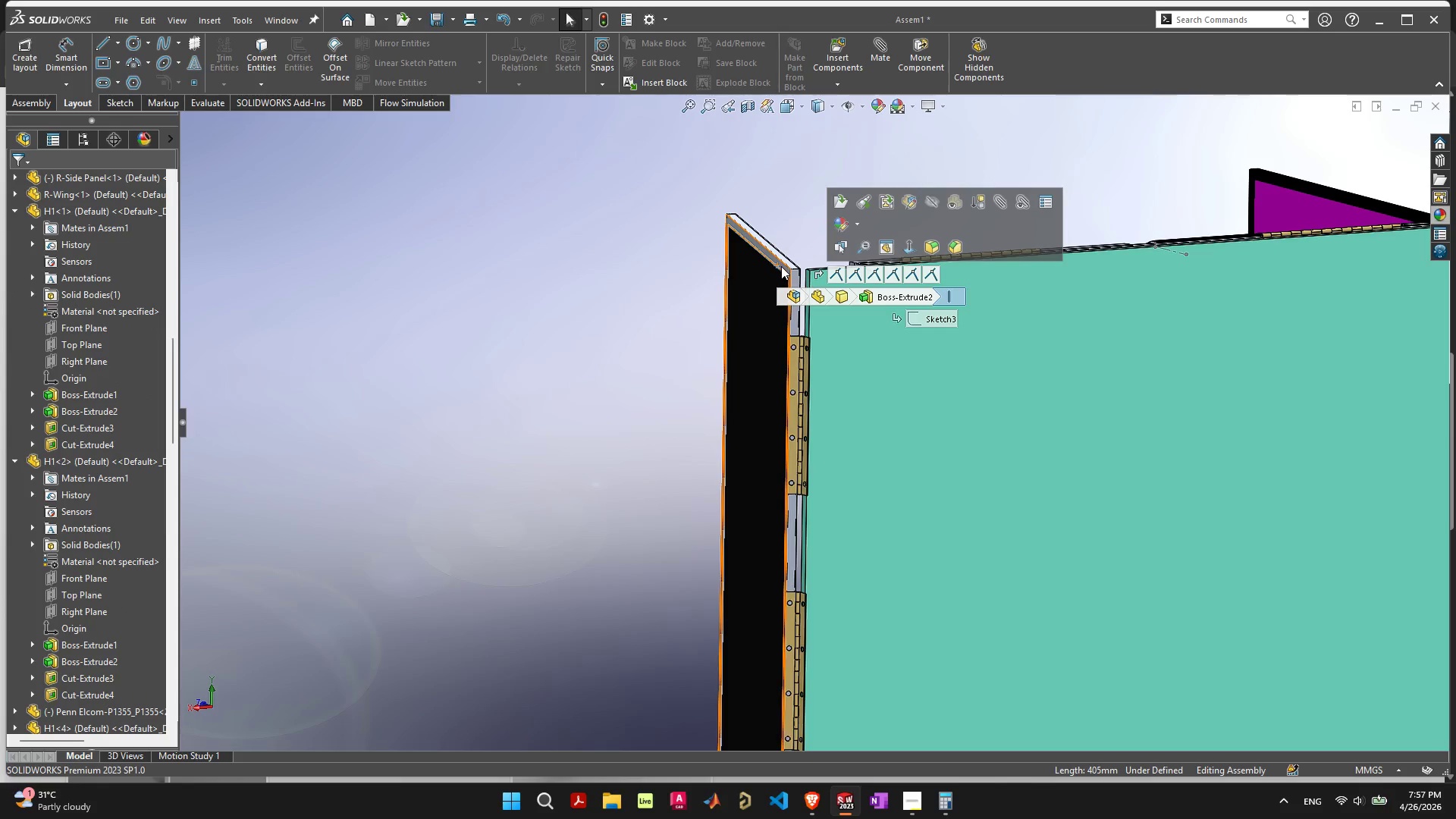 
left_click([781, 266])
 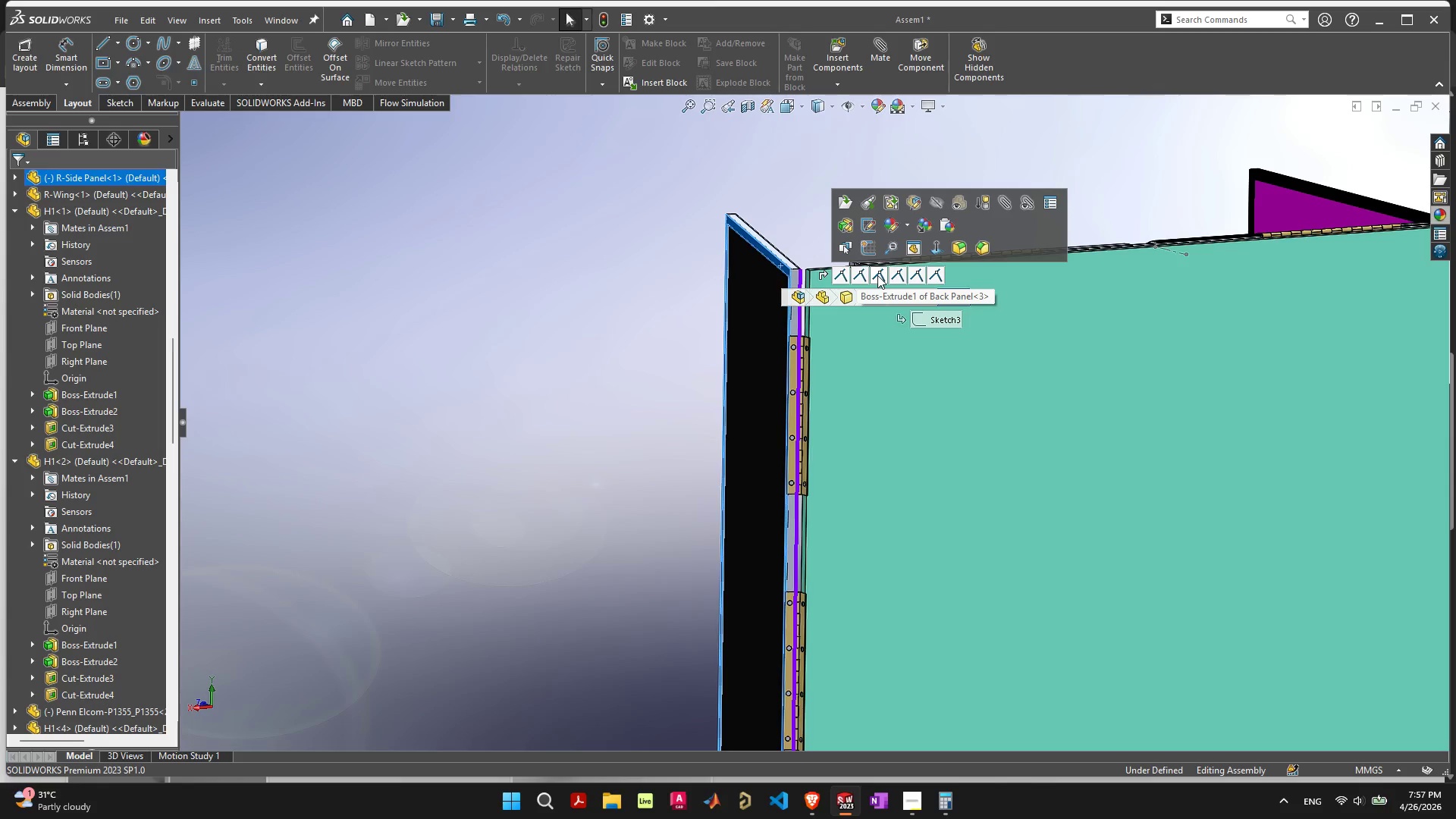 
left_click([877, 275])
 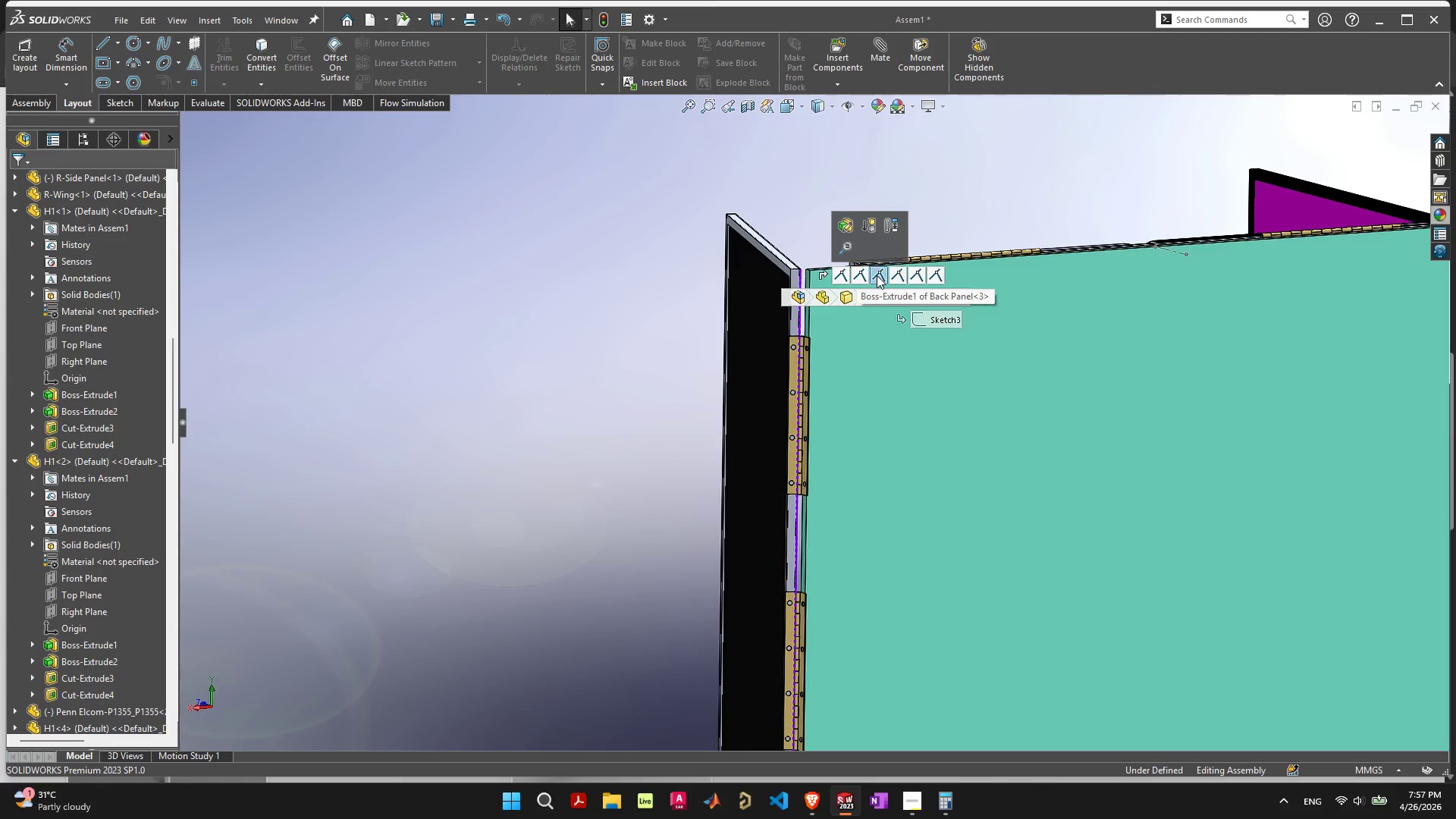 
key(Delete)
 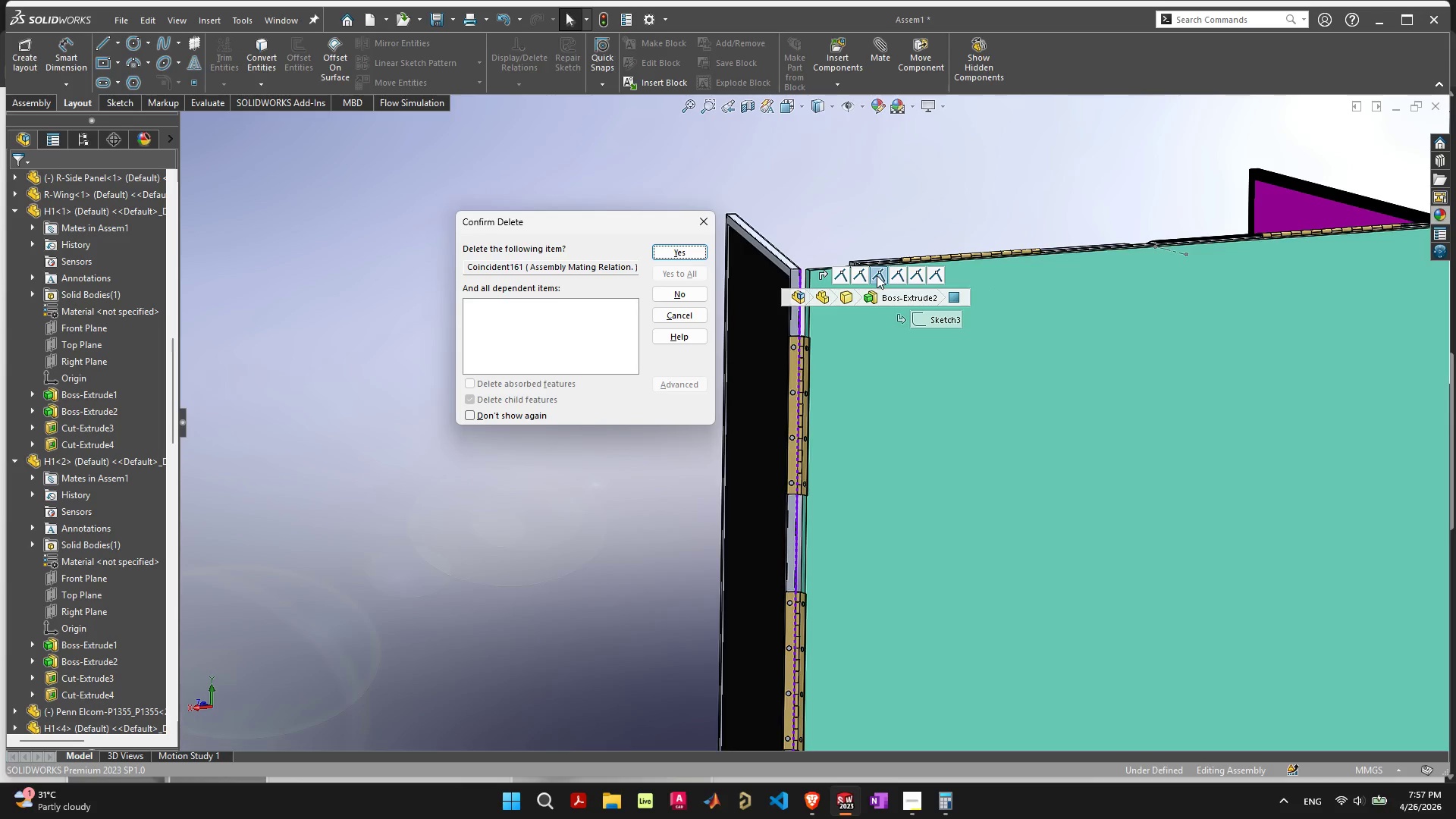 
key(Space)
 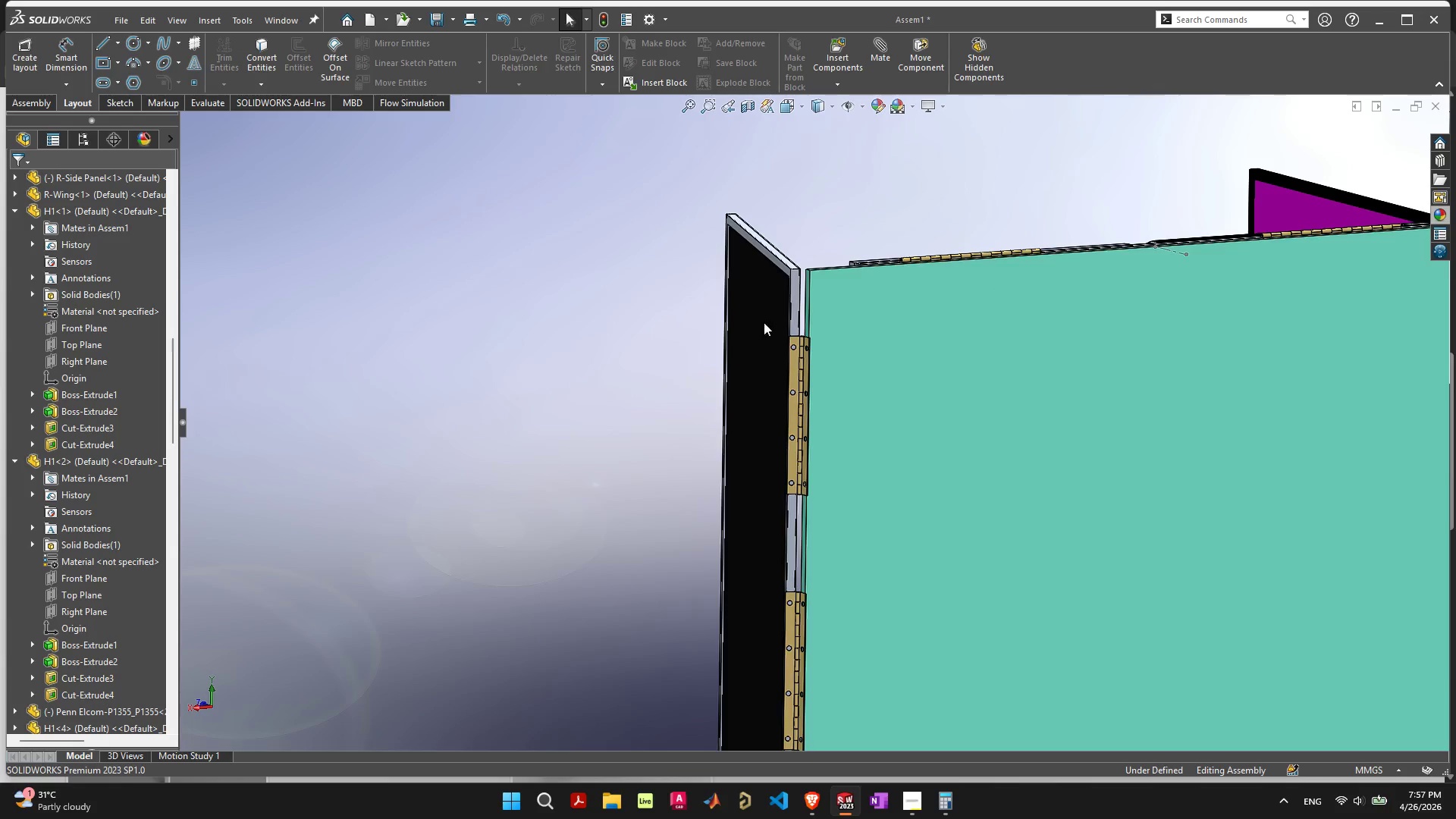 
left_click_drag(start_coordinate=[759, 330], to_coordinate=[584, 231])
 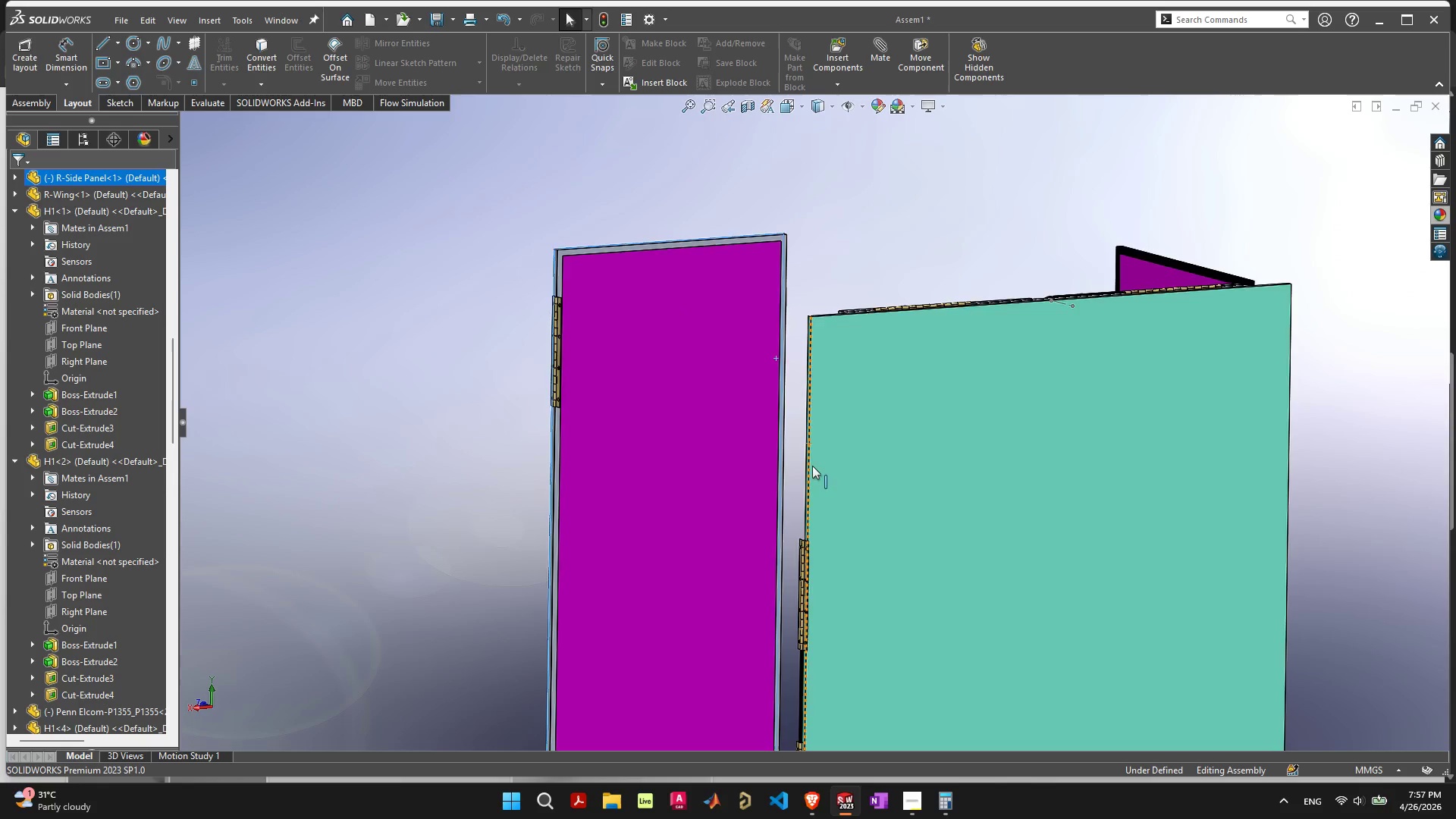 
scroll: coordinate [813, 469], scroll_direction: down, amount: 5.0
 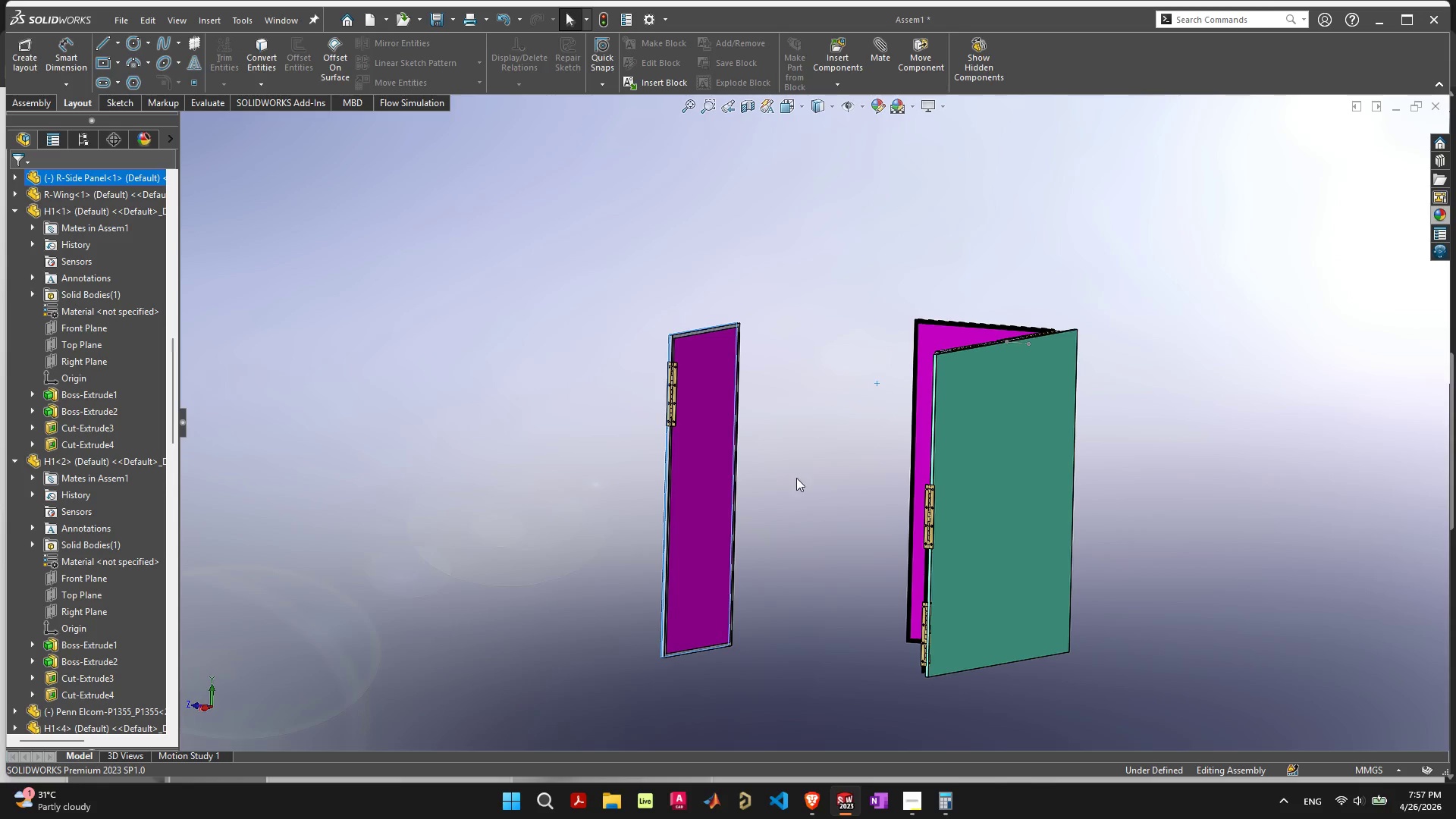 
scroll: coordinate [979, 536], scroll_direction: up, amount: 5.0
 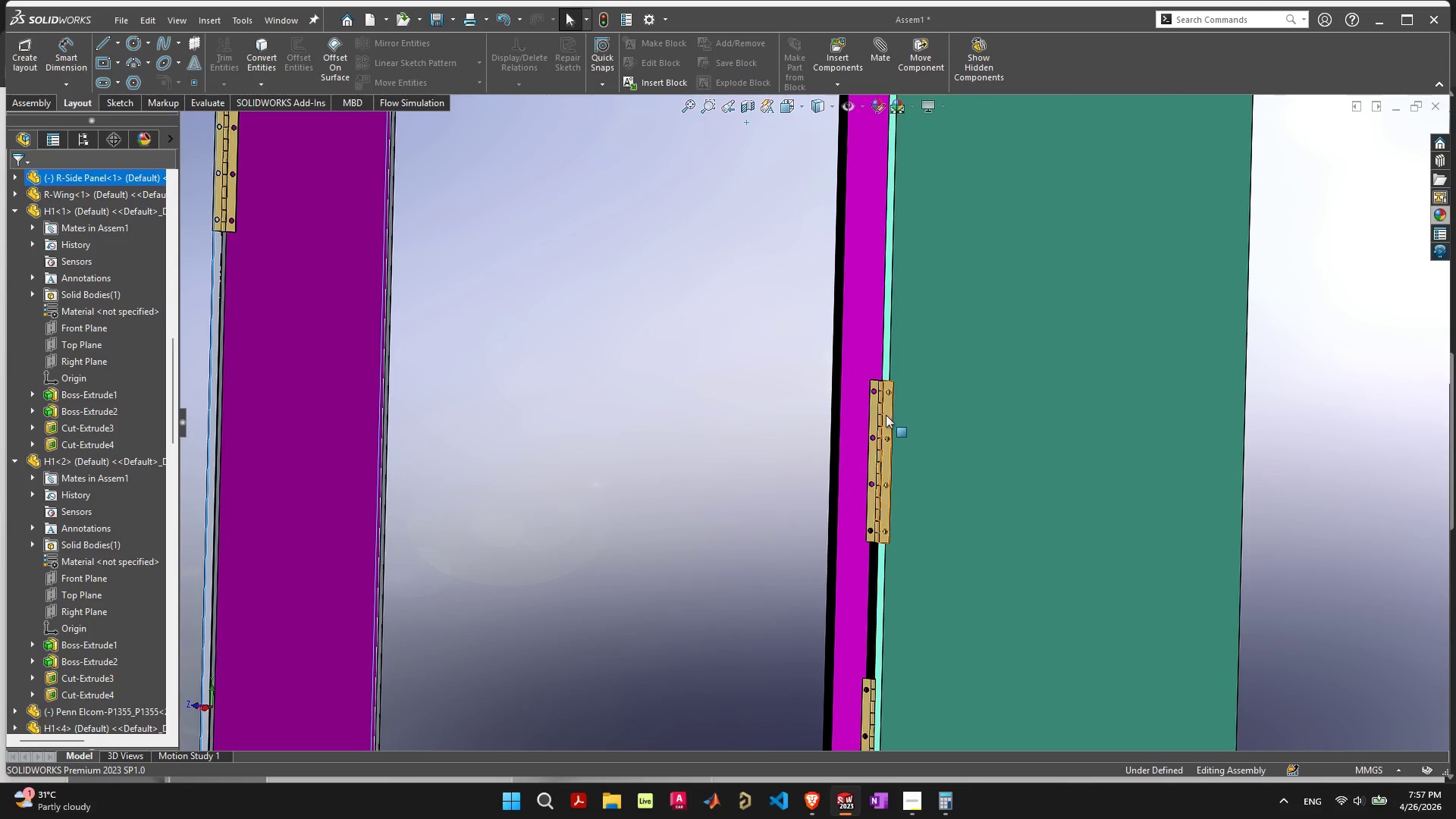 
left_click([886, 415])
 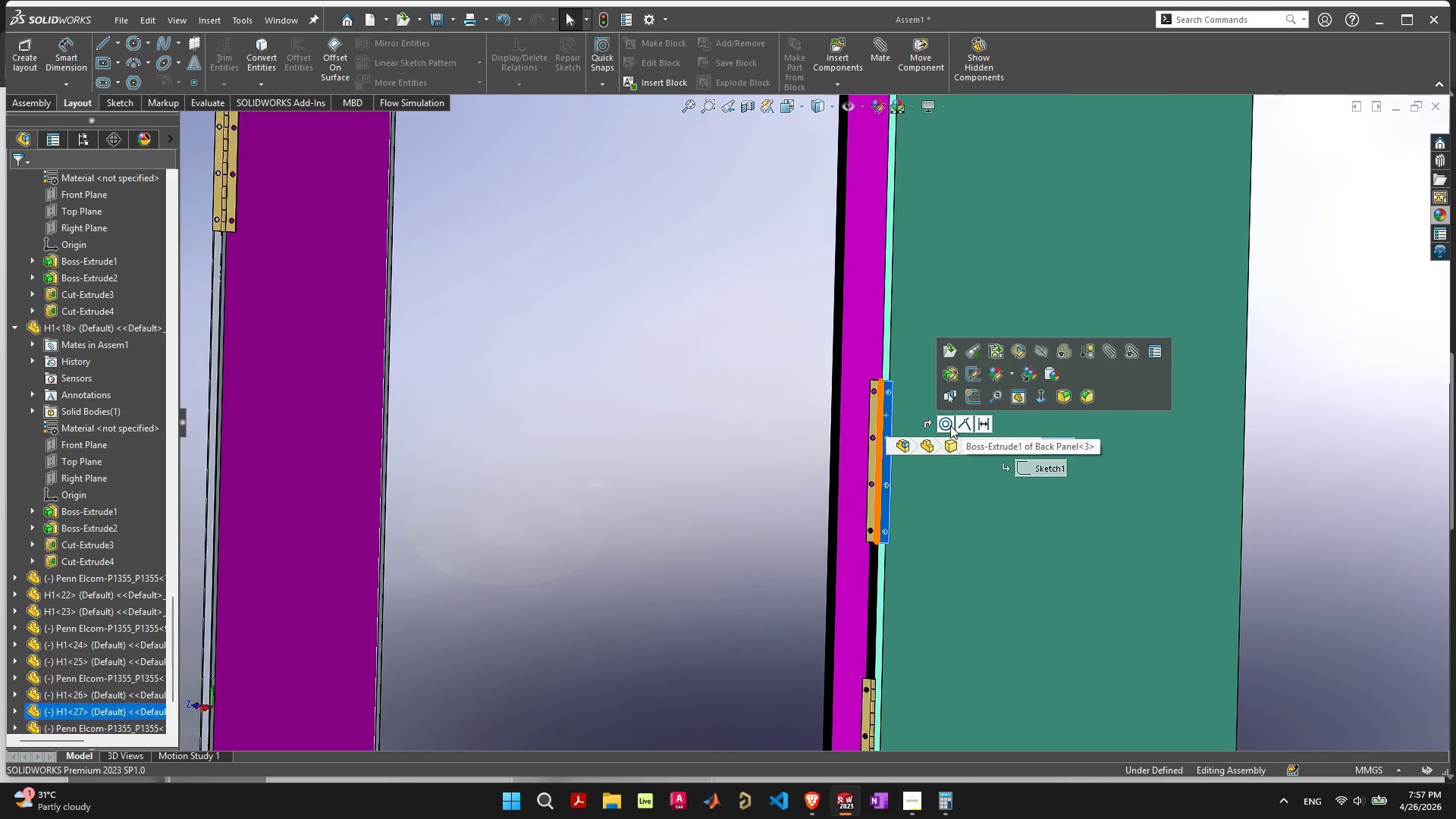 
wait(5.52)
 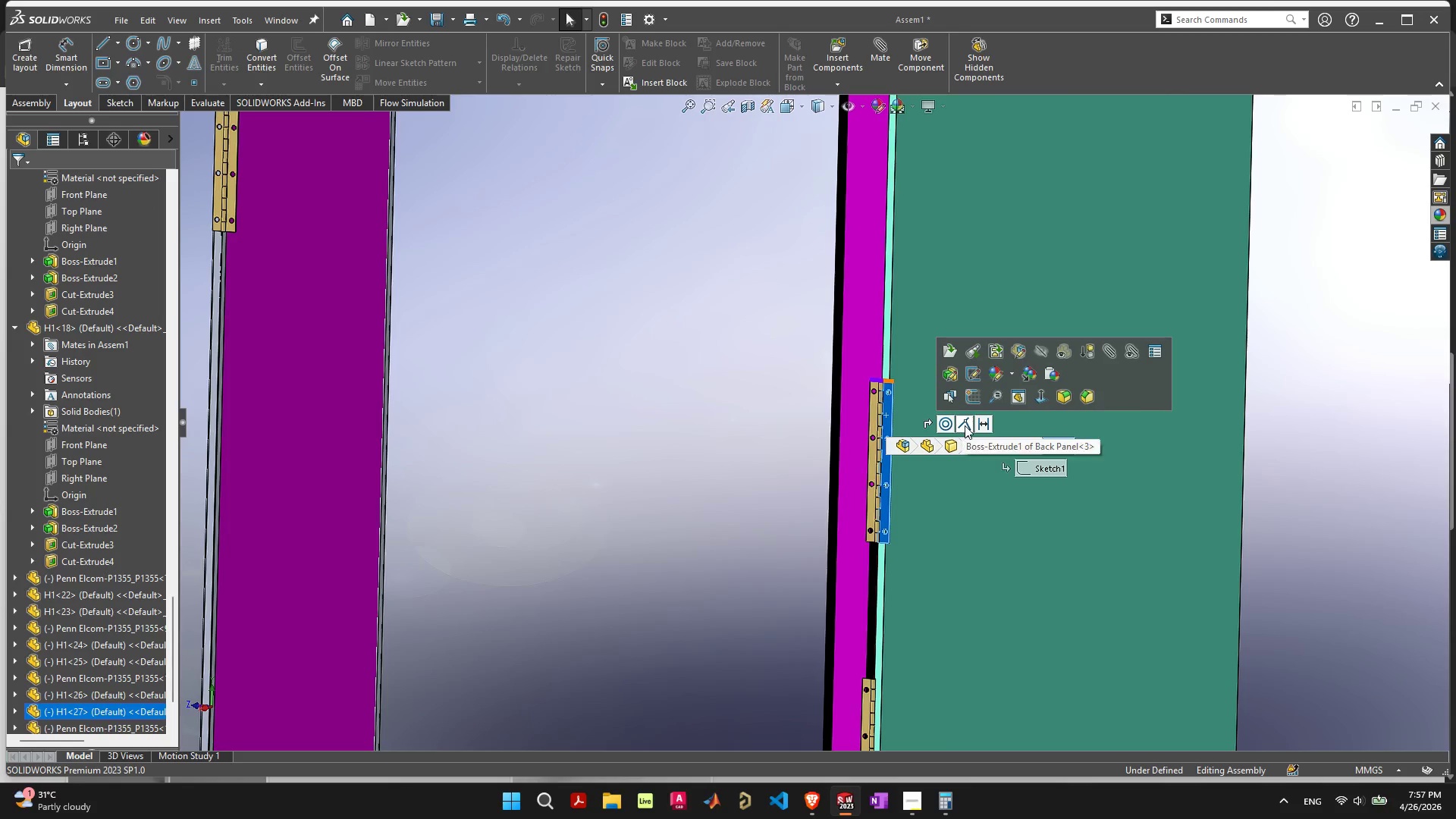 
left_click([685, 434])
 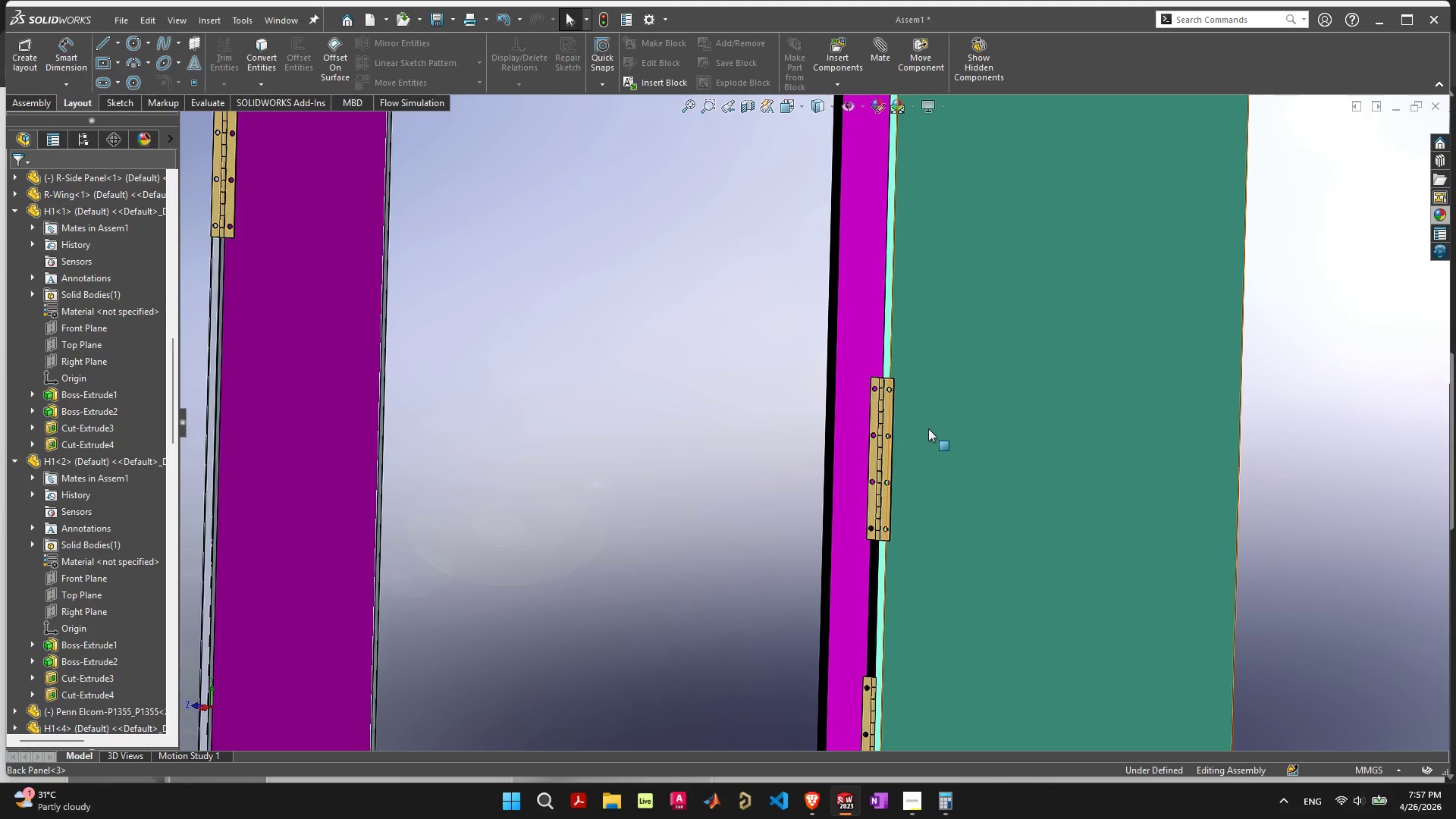 
wait(13.86)
 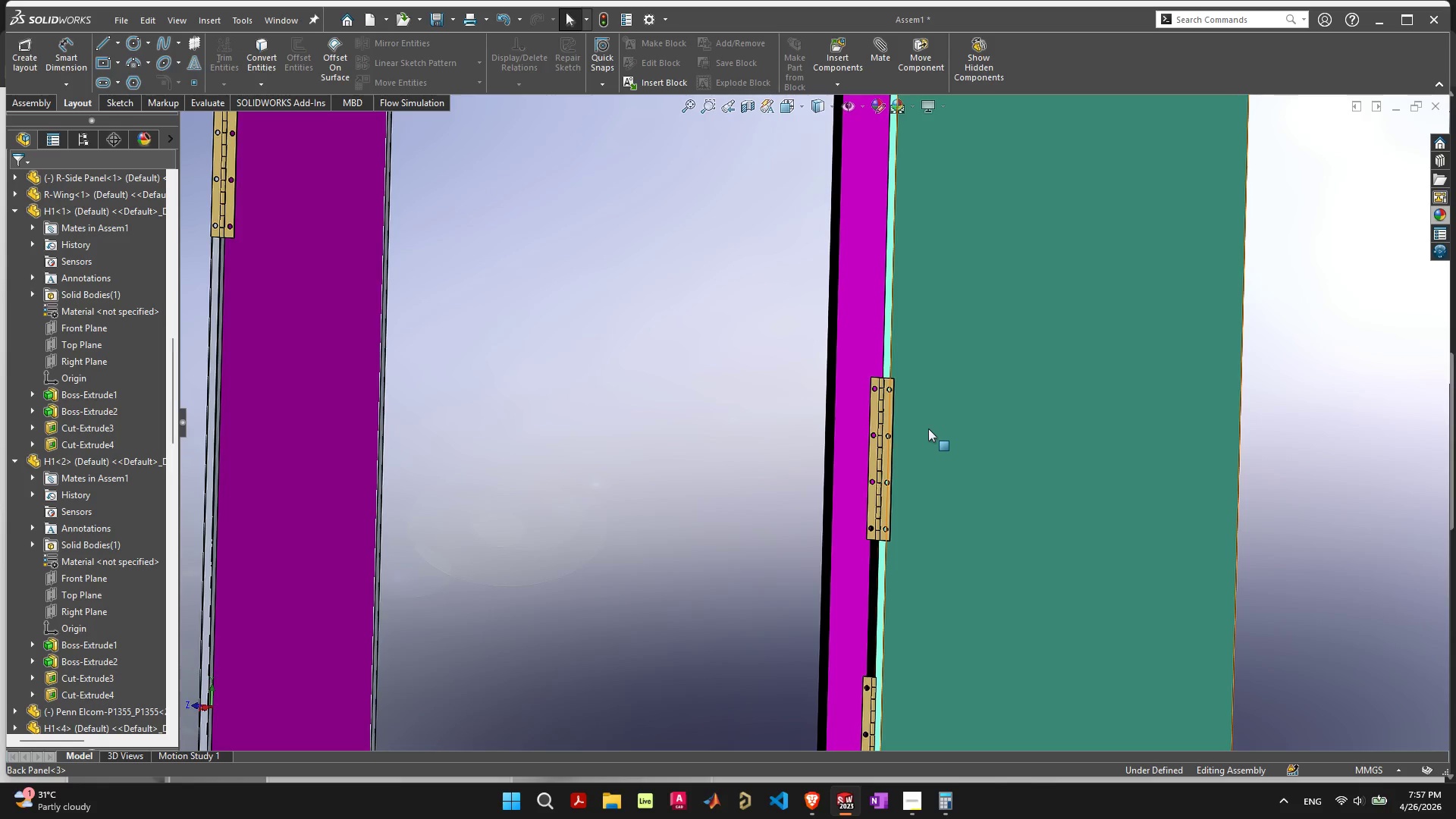 
scroll: coordinate [815, 357], scroll_direction: up, amount: 7.0
 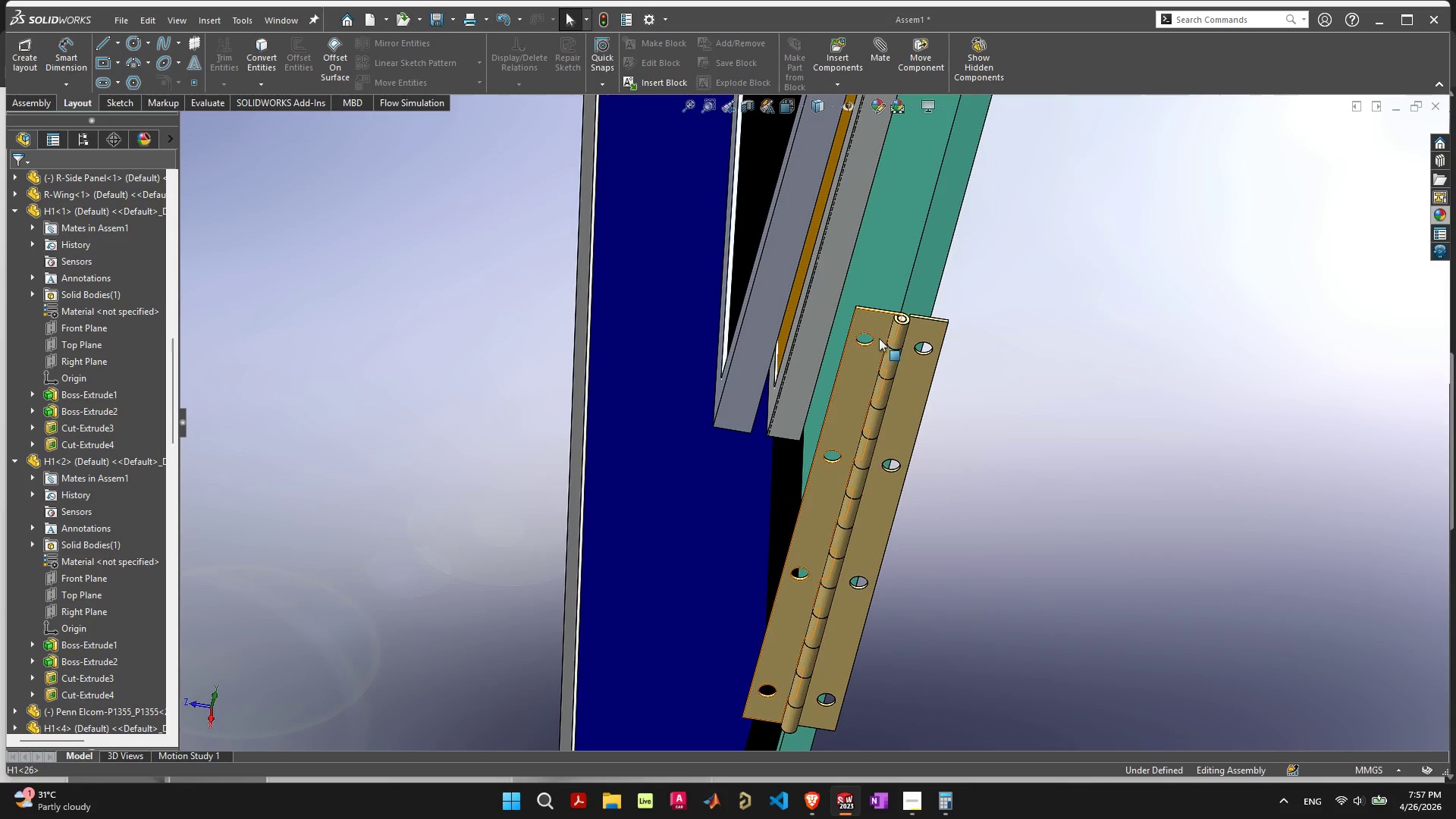 
left_click_drag(start_coordinate=[858, 388], to_coordinate=[774, 315])
 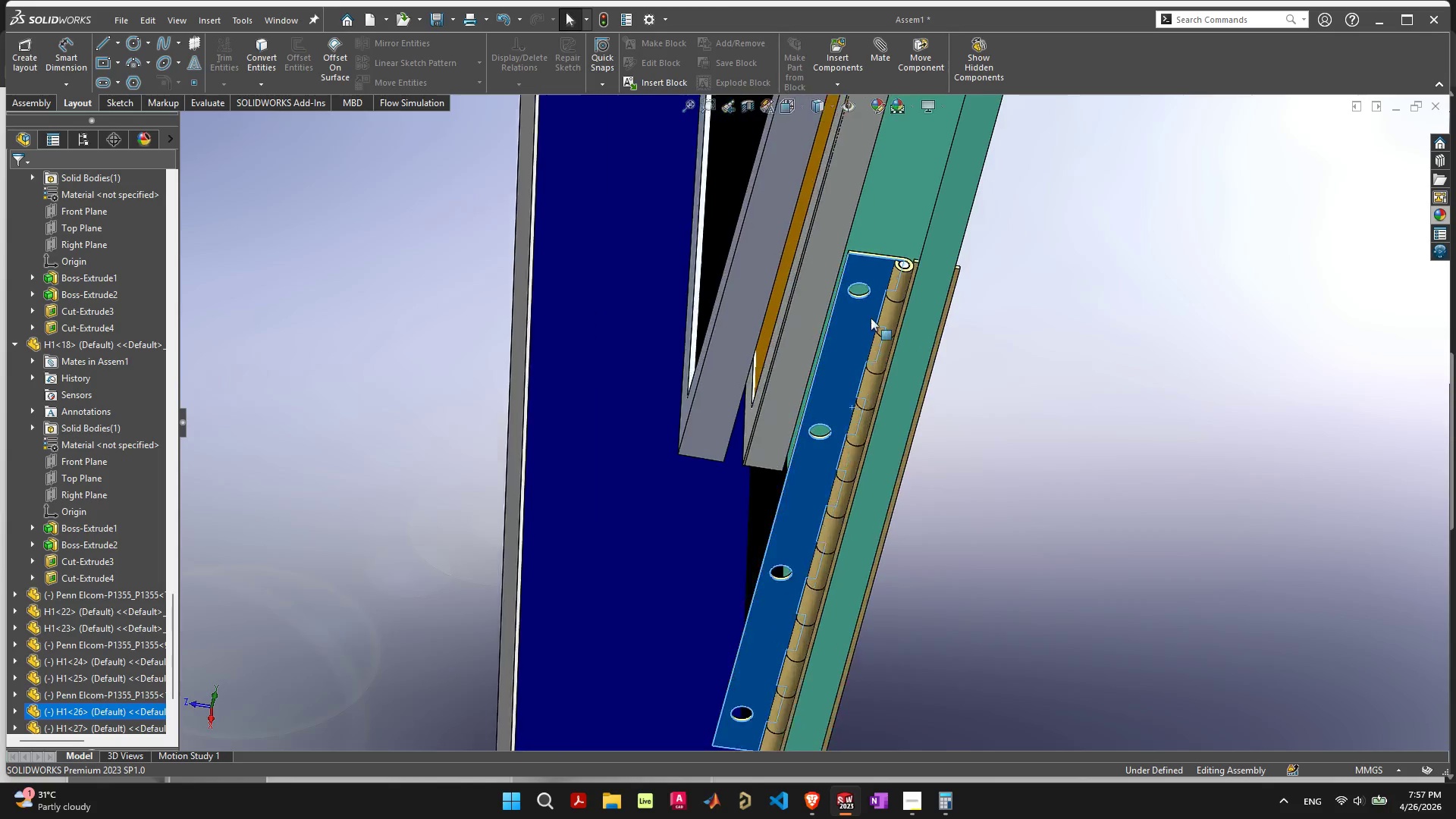 
scroll: coordinate [871, 318], scroll_direction: up, amount: 5.0
 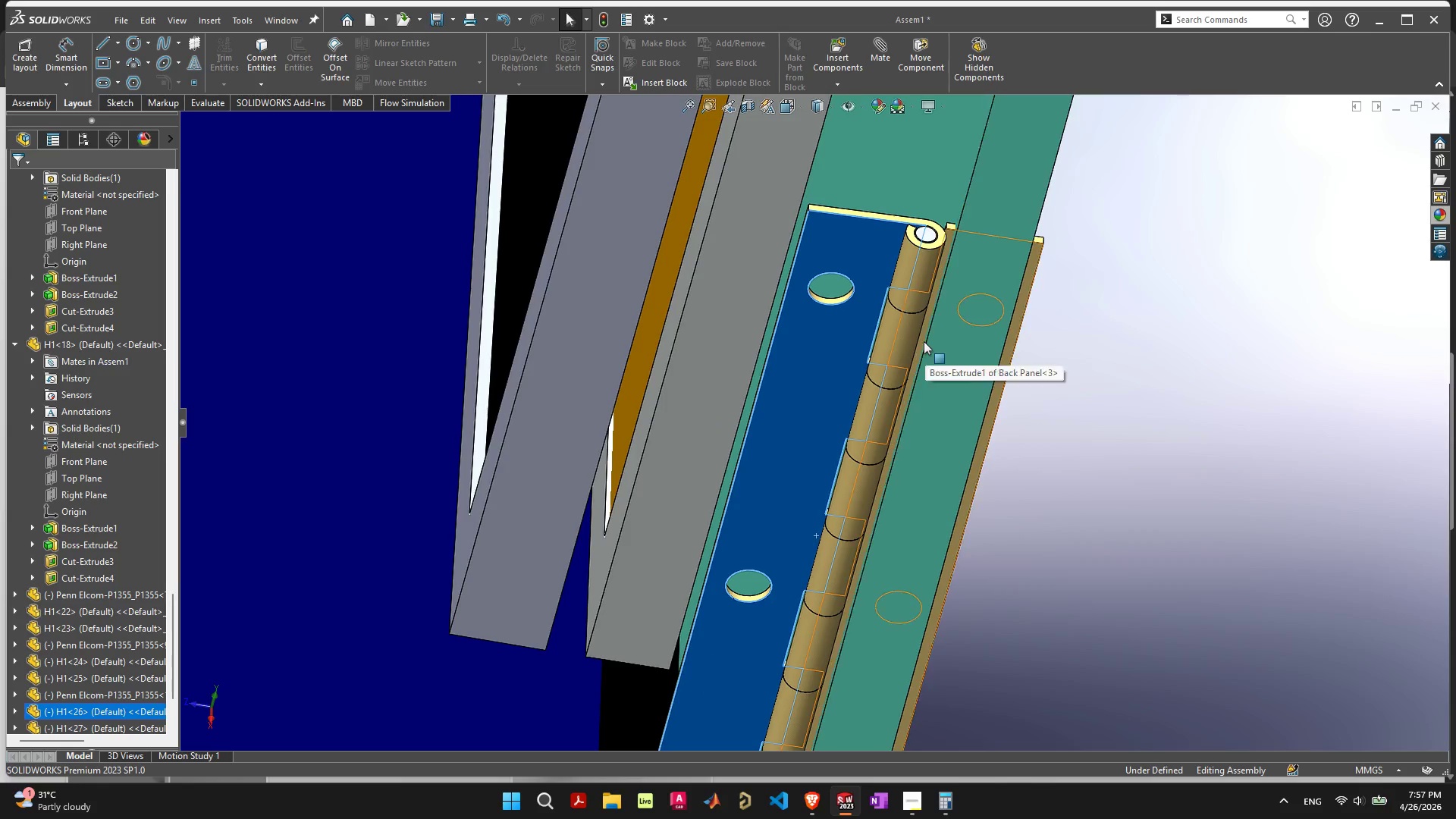 
left_click([924, 340])
 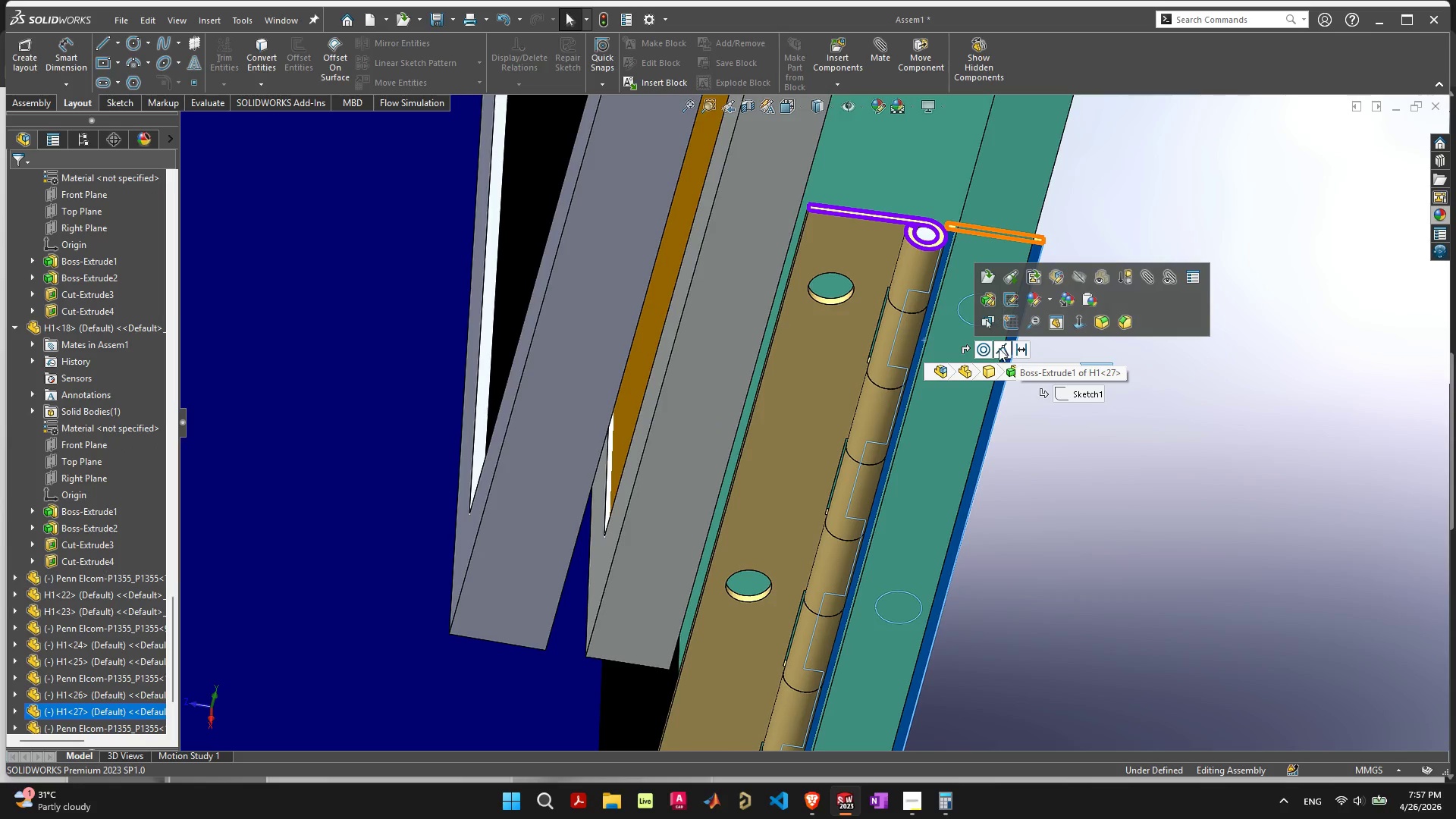 
left_click([827, 397])
 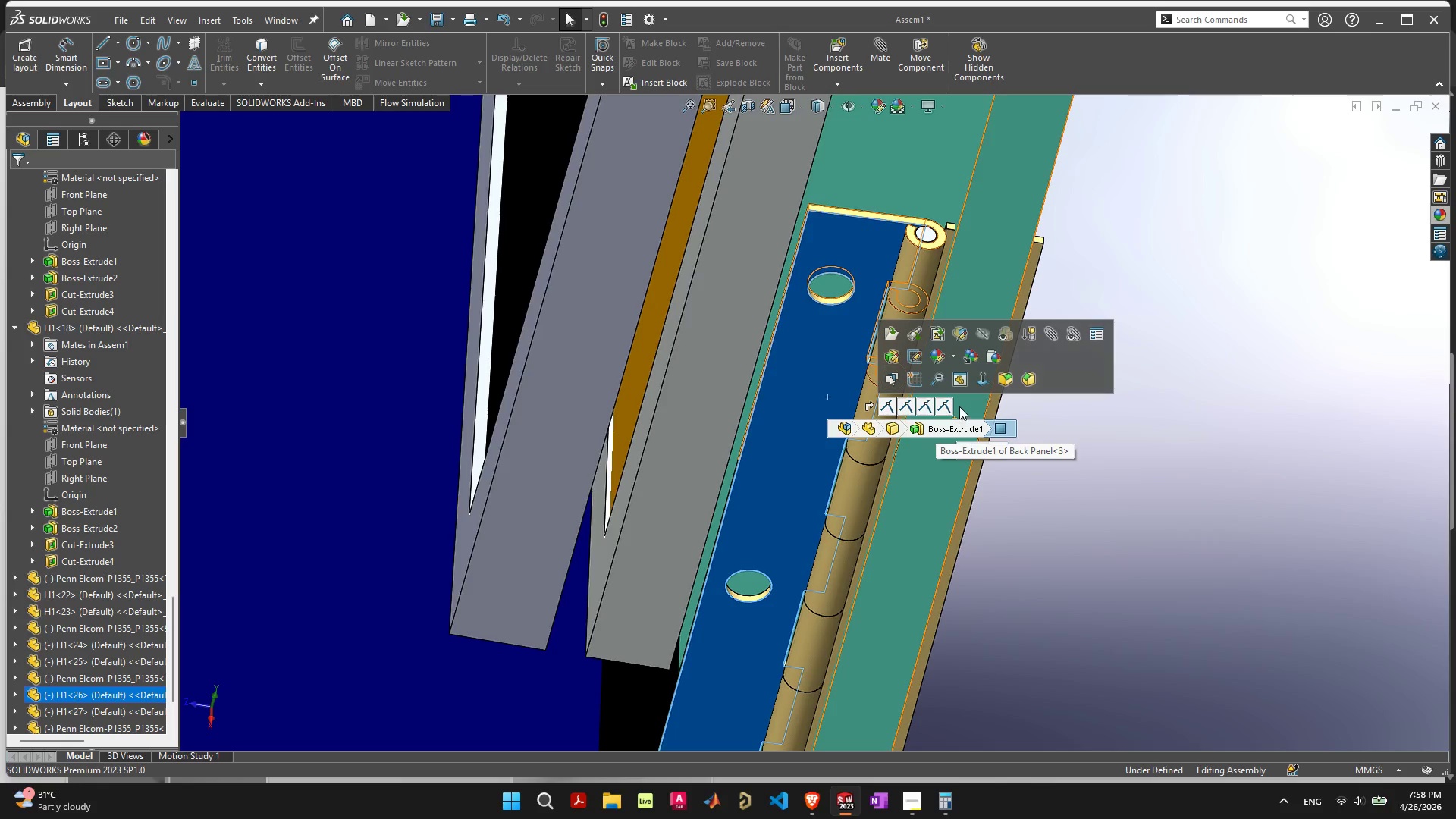 
wait(7.45)
 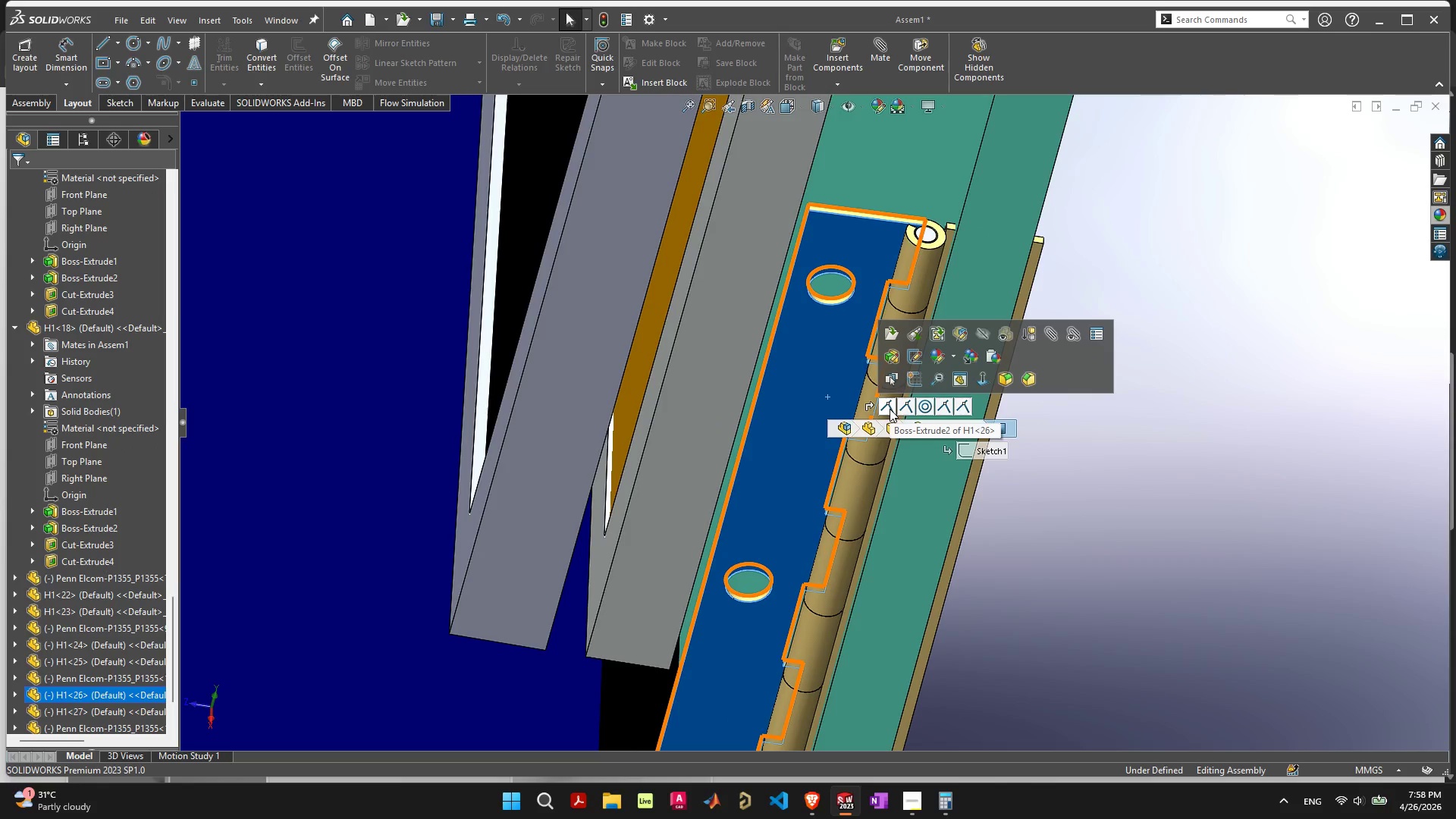 
left_click([965, 506])
 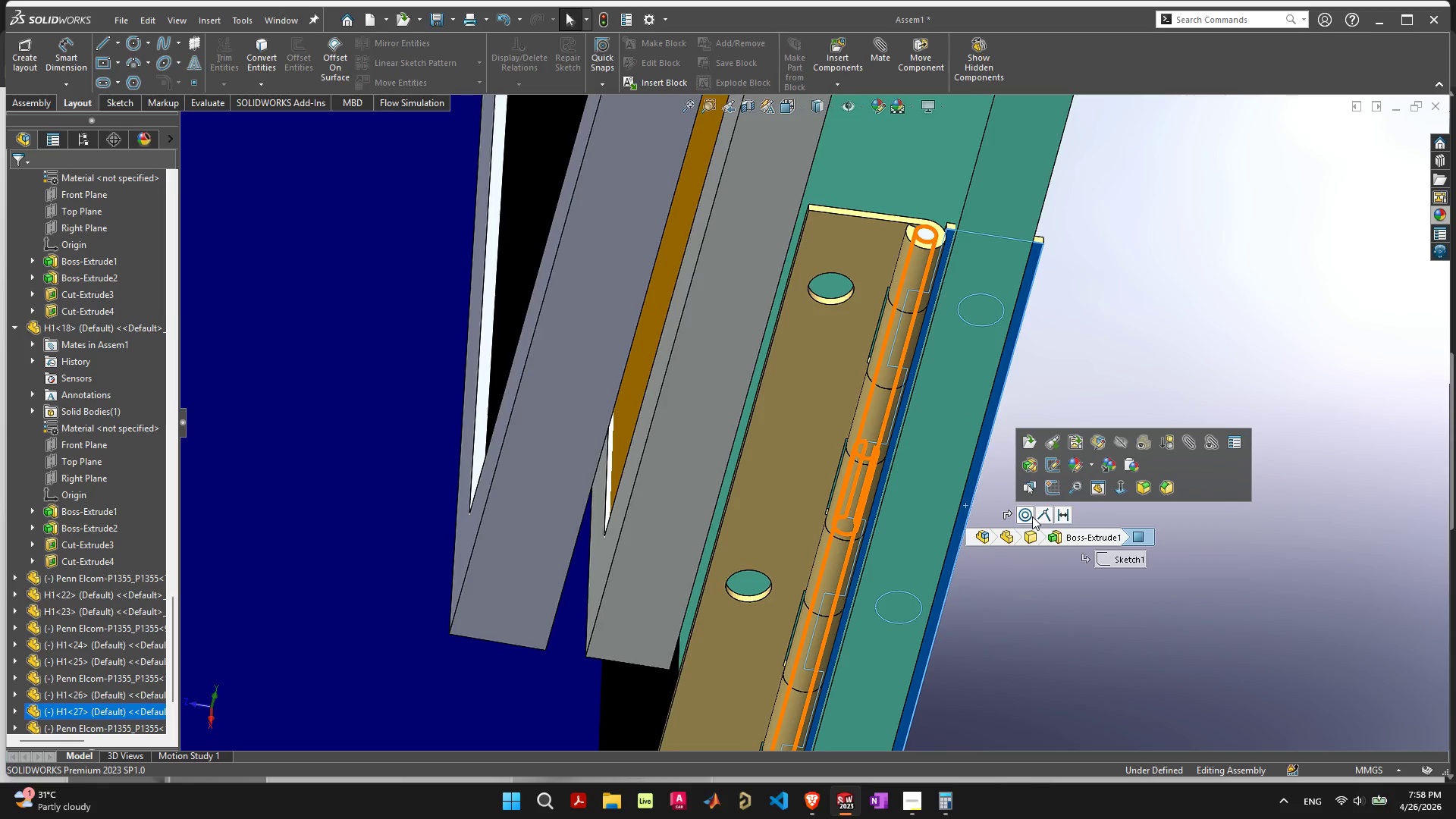 
wait(6.62)
 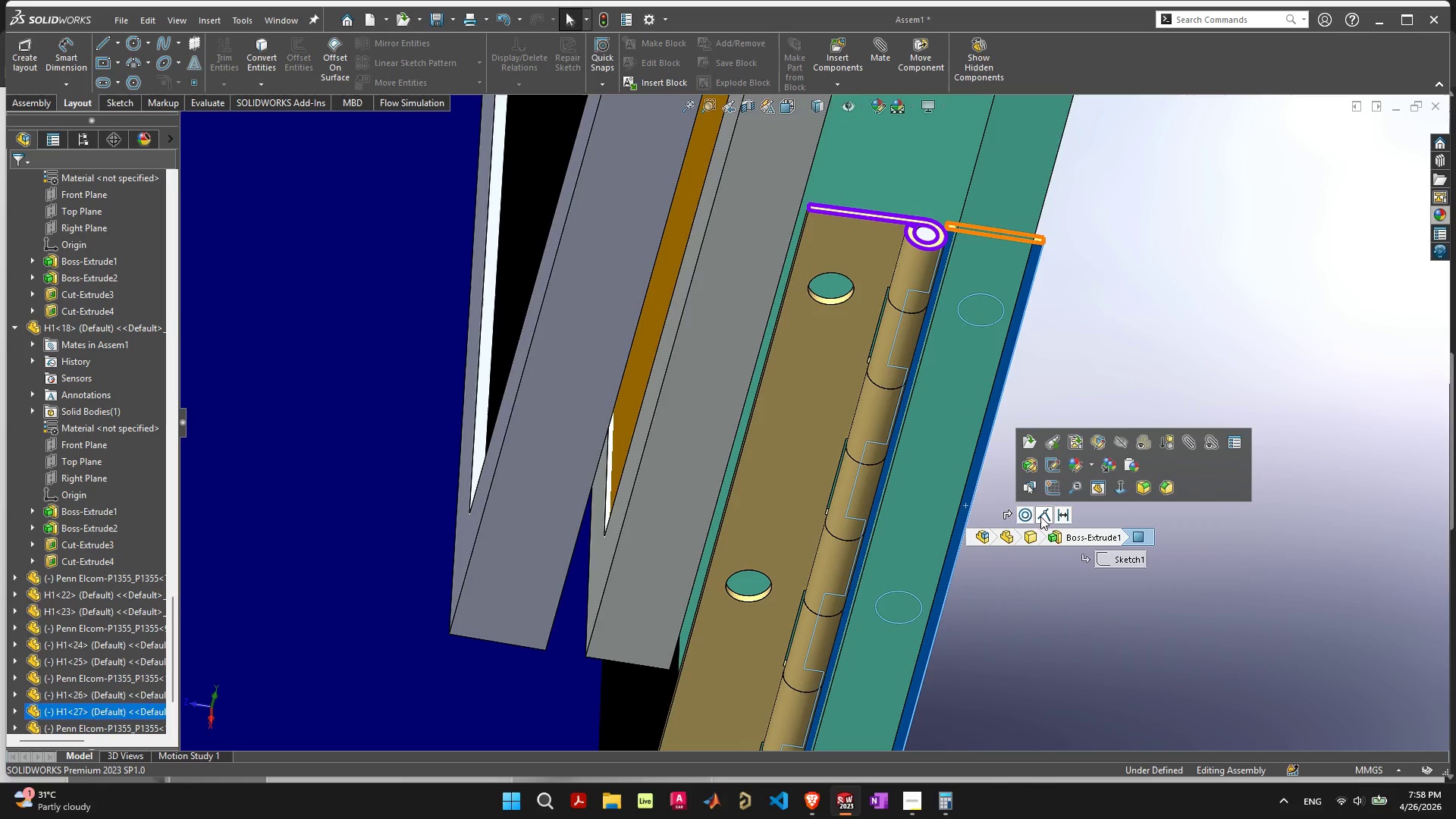 
scroll: coordinate [1046, 516], scroll_direction: up, amount: 1.0
 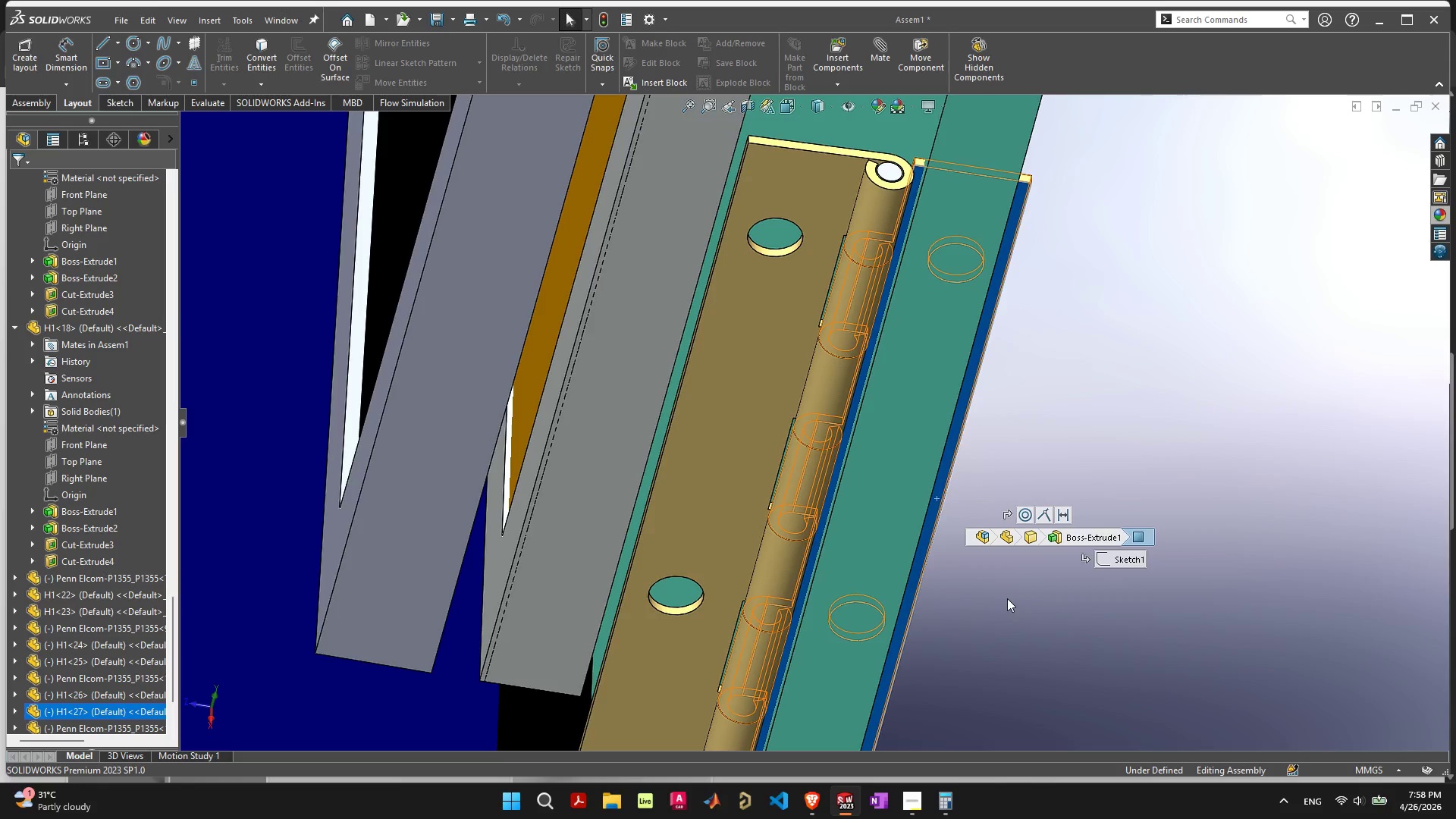 
left_click([1000, 617])
 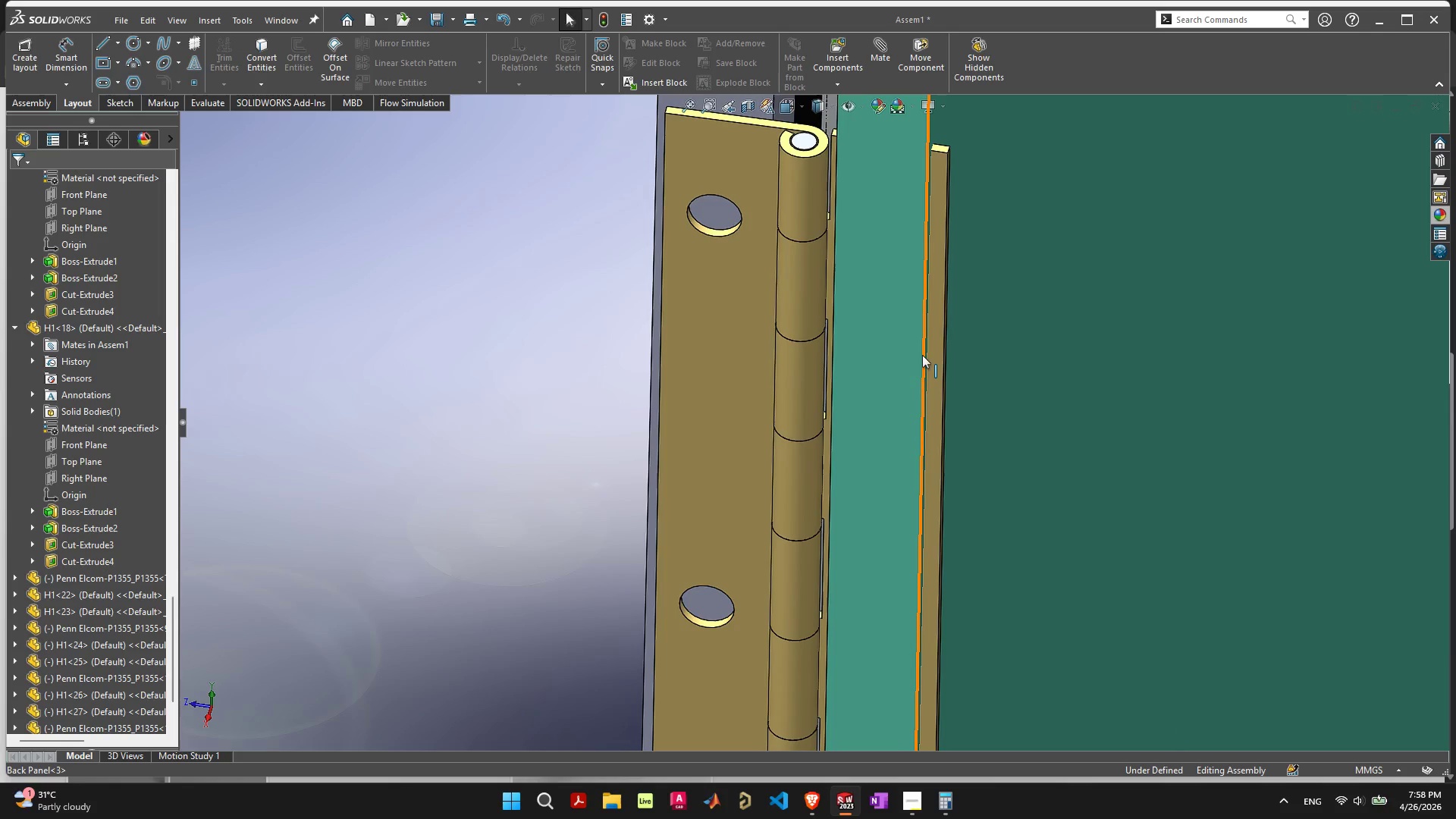 
left_click([931, 356])
 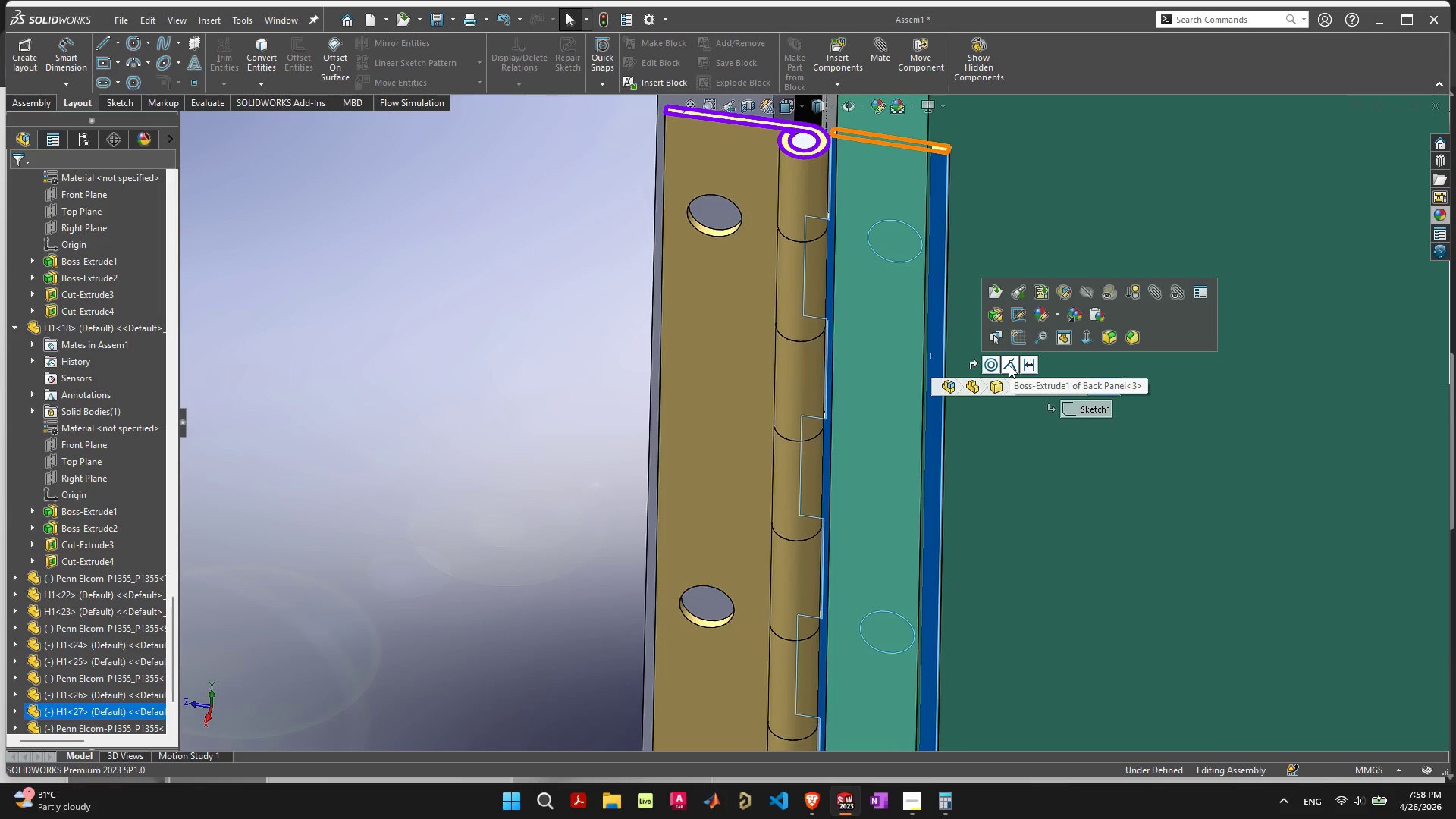 
wait(6.2)
 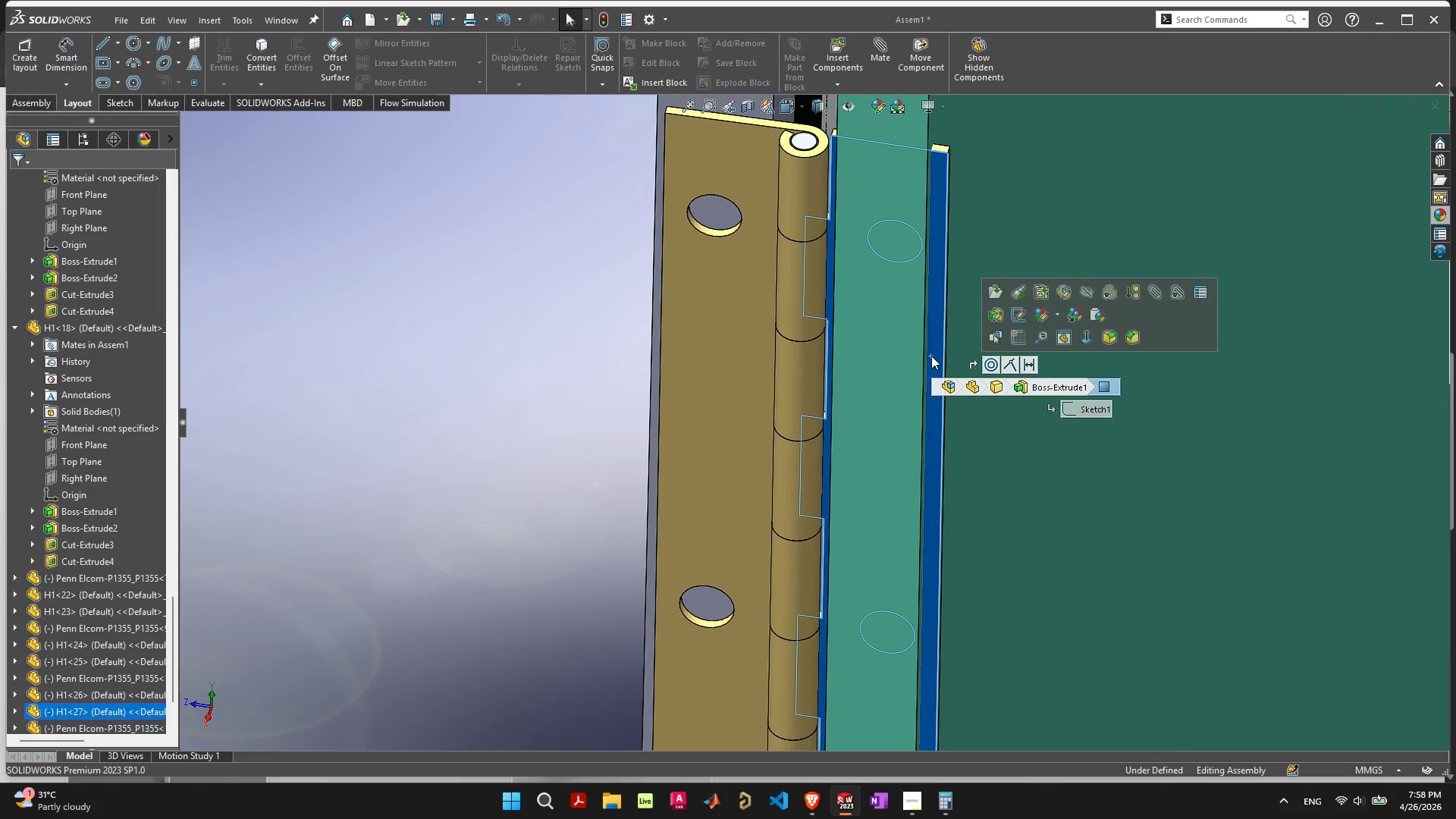 
scroll: coordinate [849, 250], scroll_direction: down, amount: 6.0
 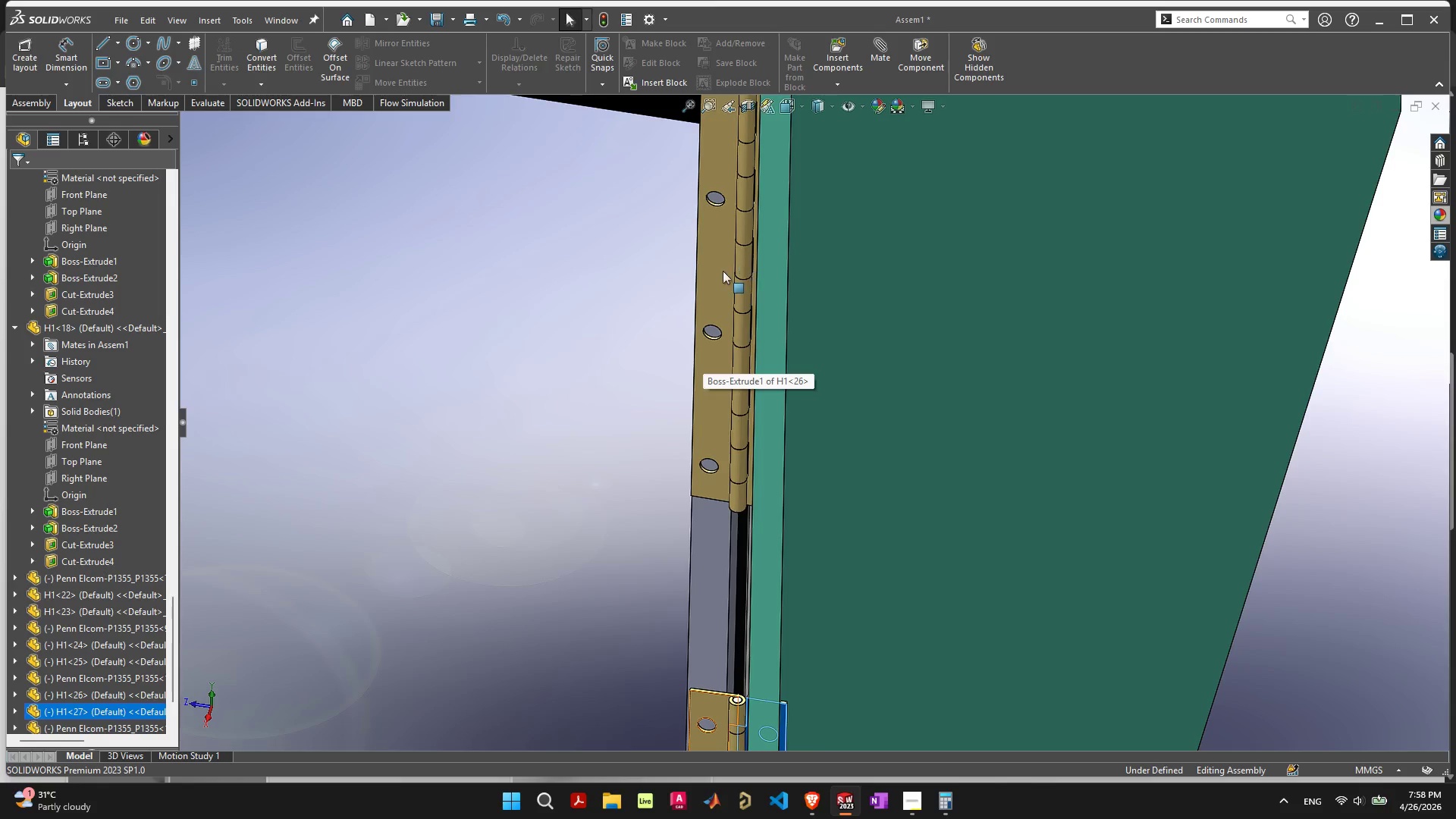 
left_click_drag(start_coordinate=[723, 271], to_coordinate=[538, 211])
 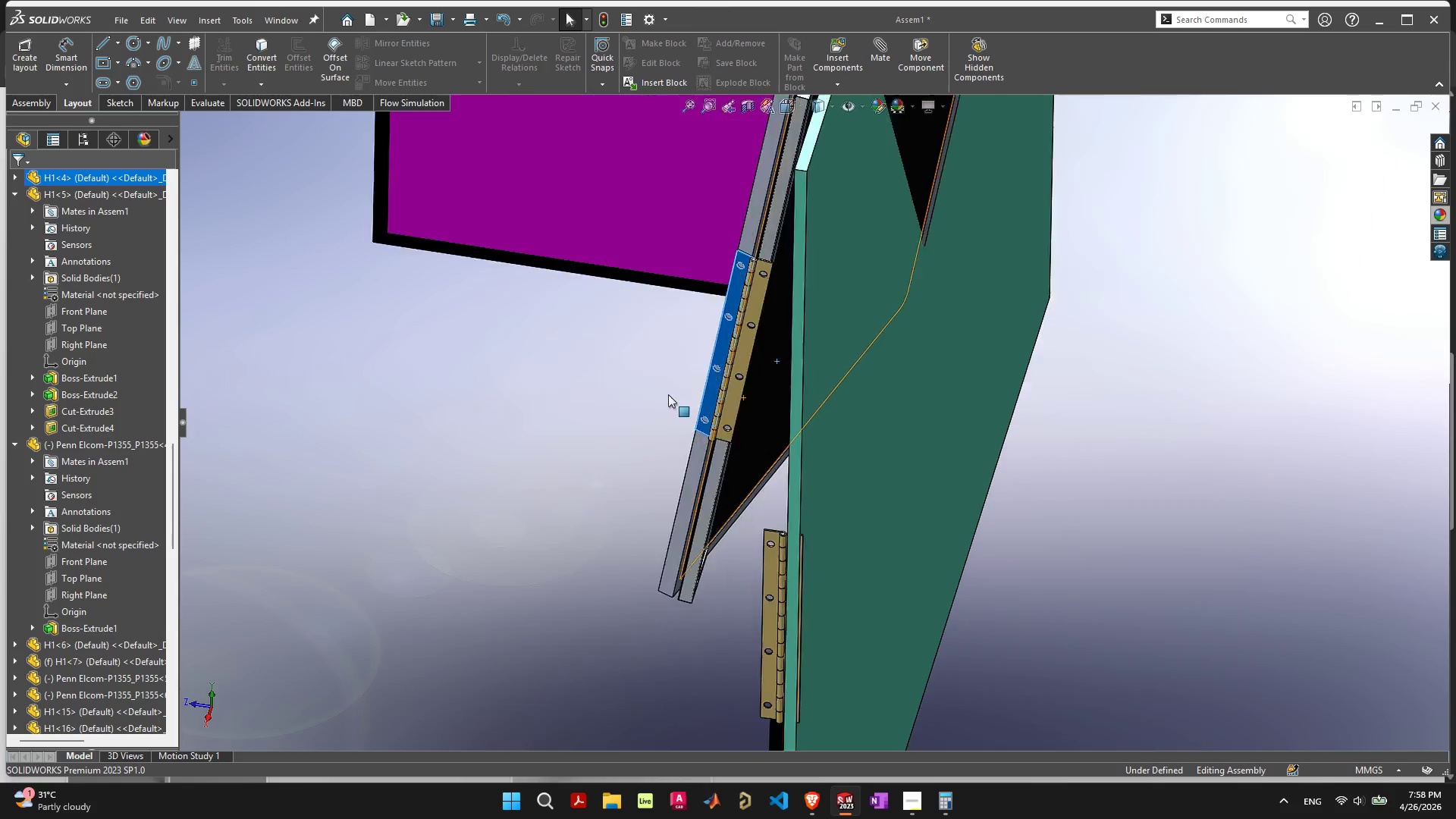 
scroll: coordinate [796, 422], scroll_direction: down, amount: 9.0
 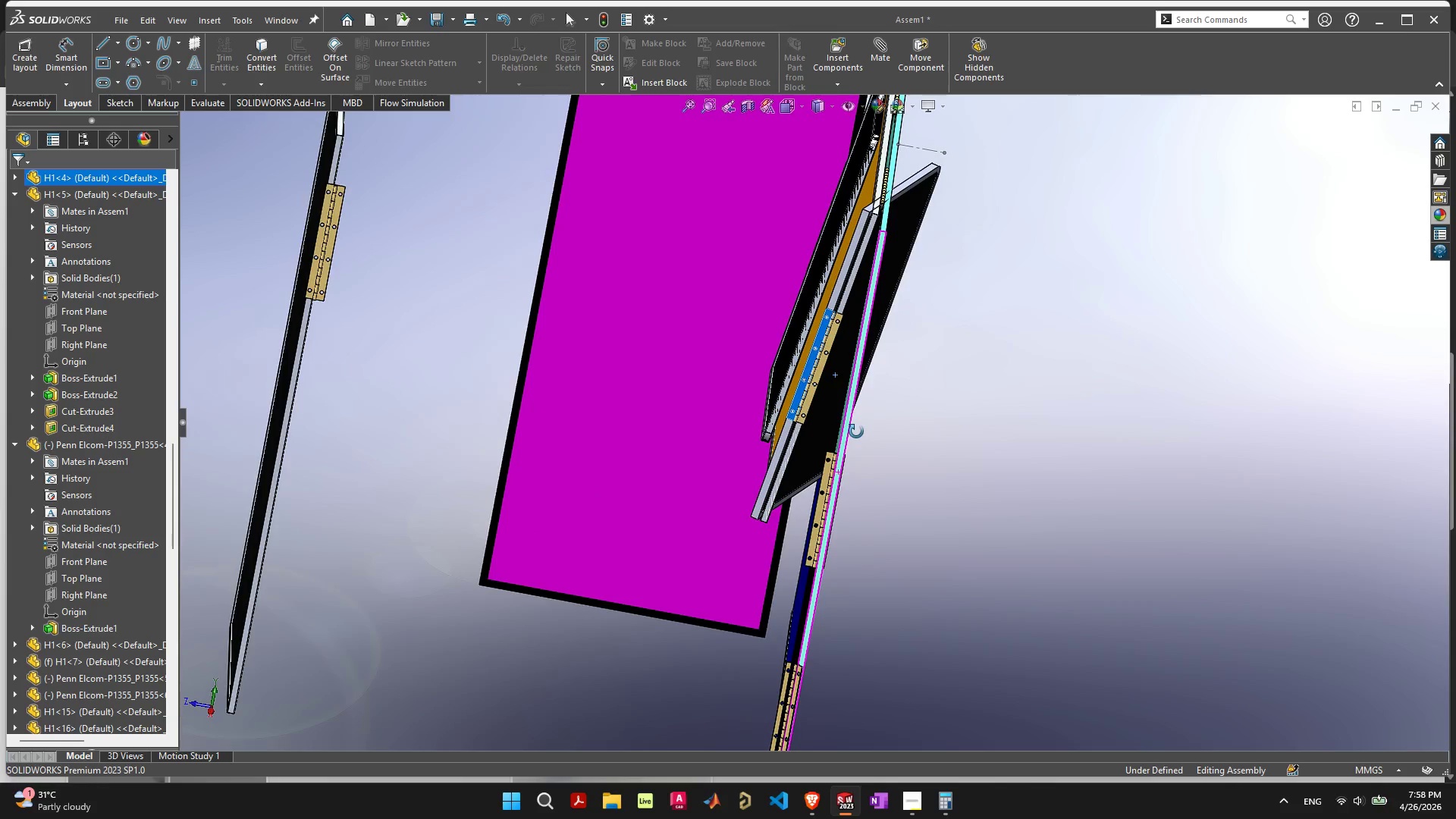 
wait(5.12)
 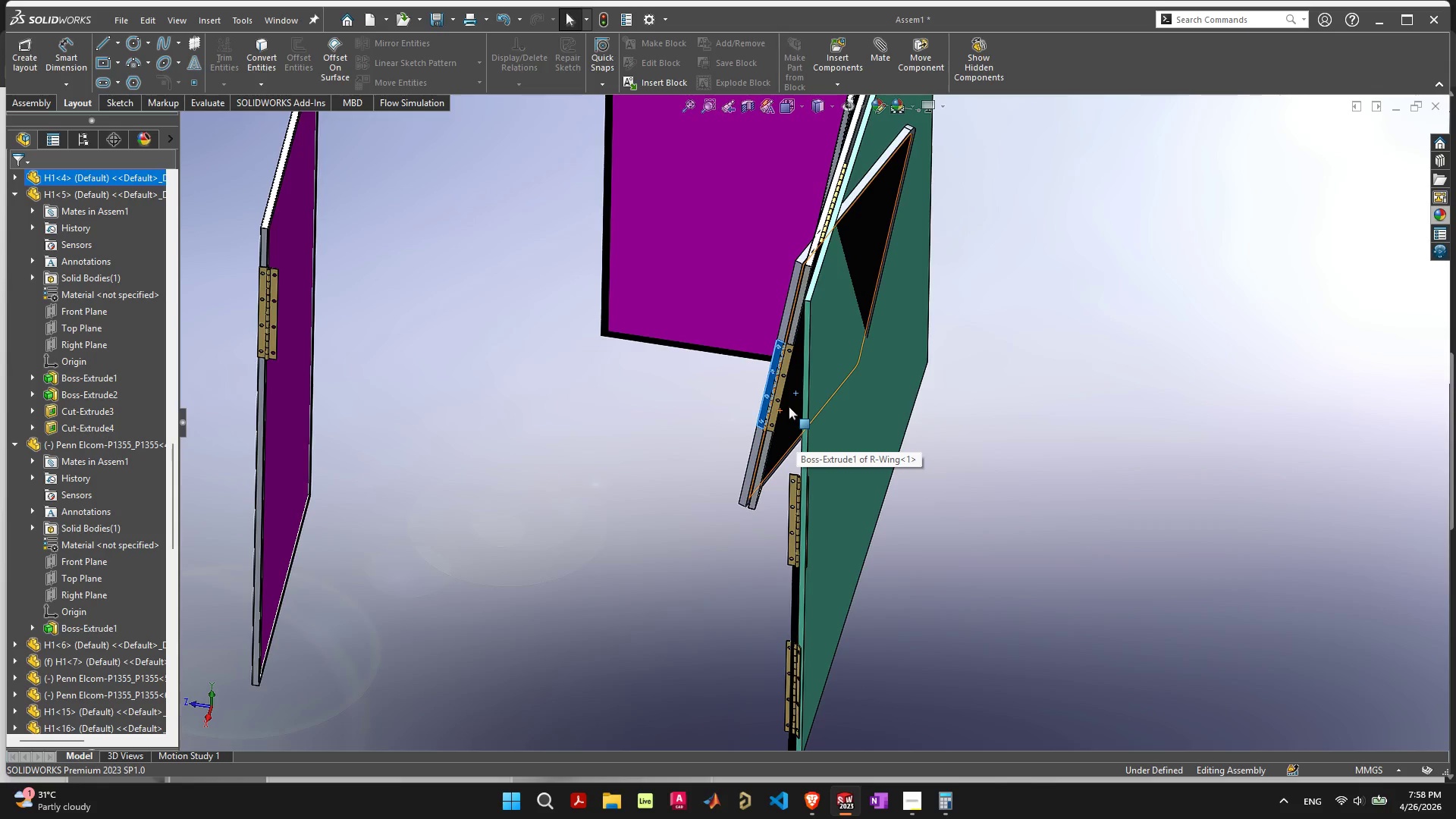 
left_click_drag(start_coordinate=[814, 438], to_coordinate=[714, 397])
 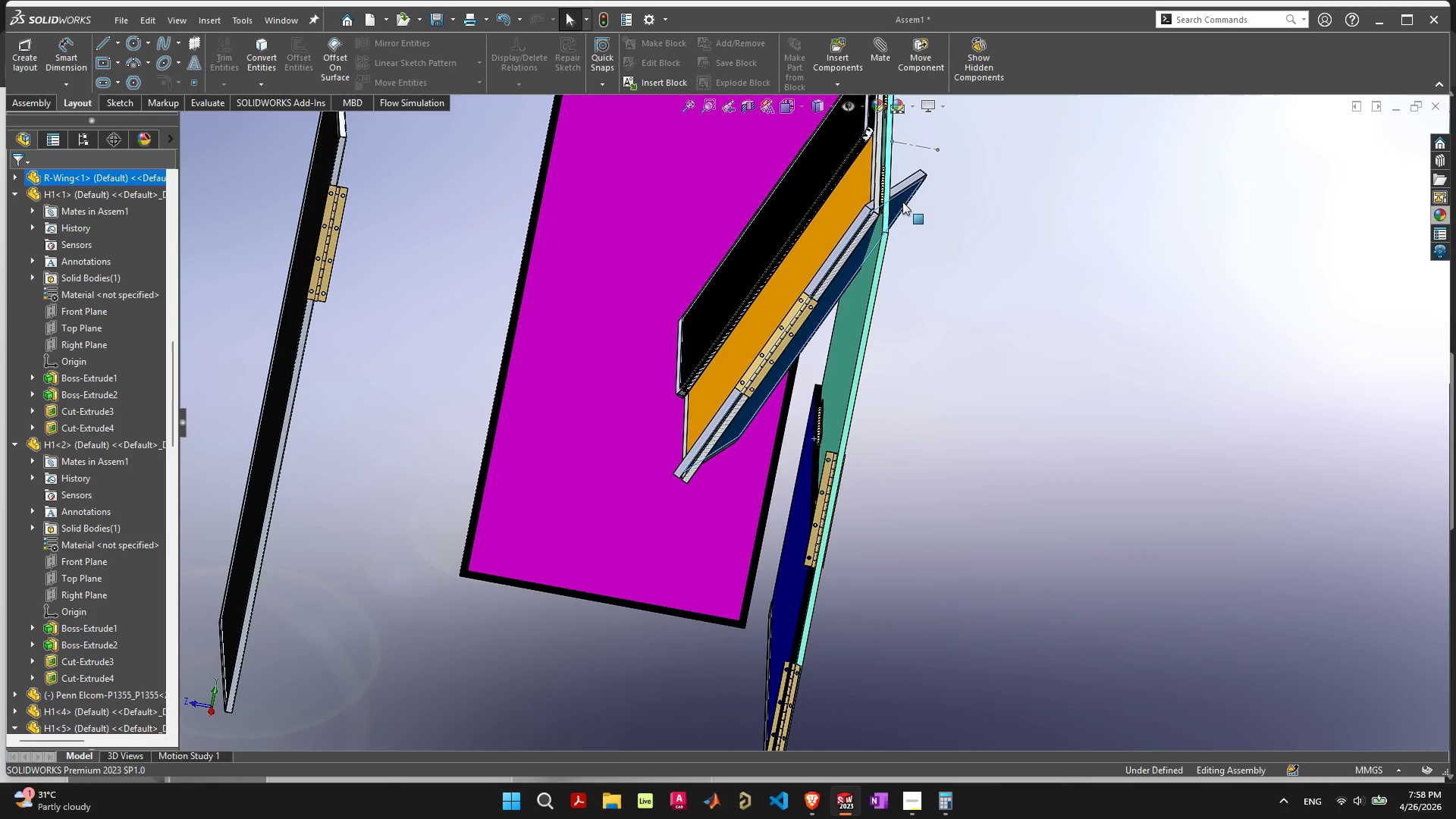 
left_click_drag(start_coordinate=[904, 199], to_coordinate=[710, 190])
 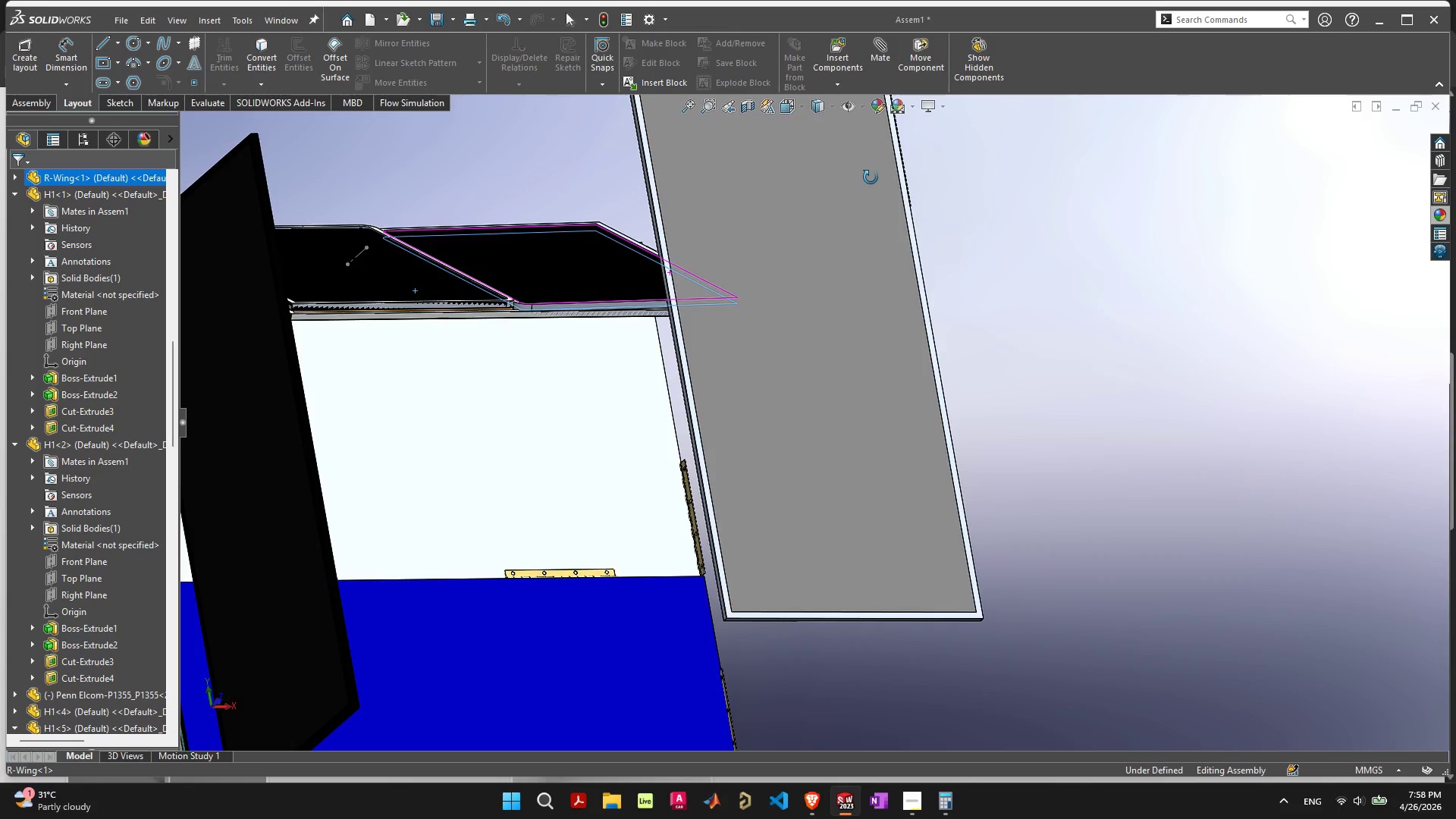 
scroll: coordinate [535, 382], scroll_direction: up, amount: 8.0
 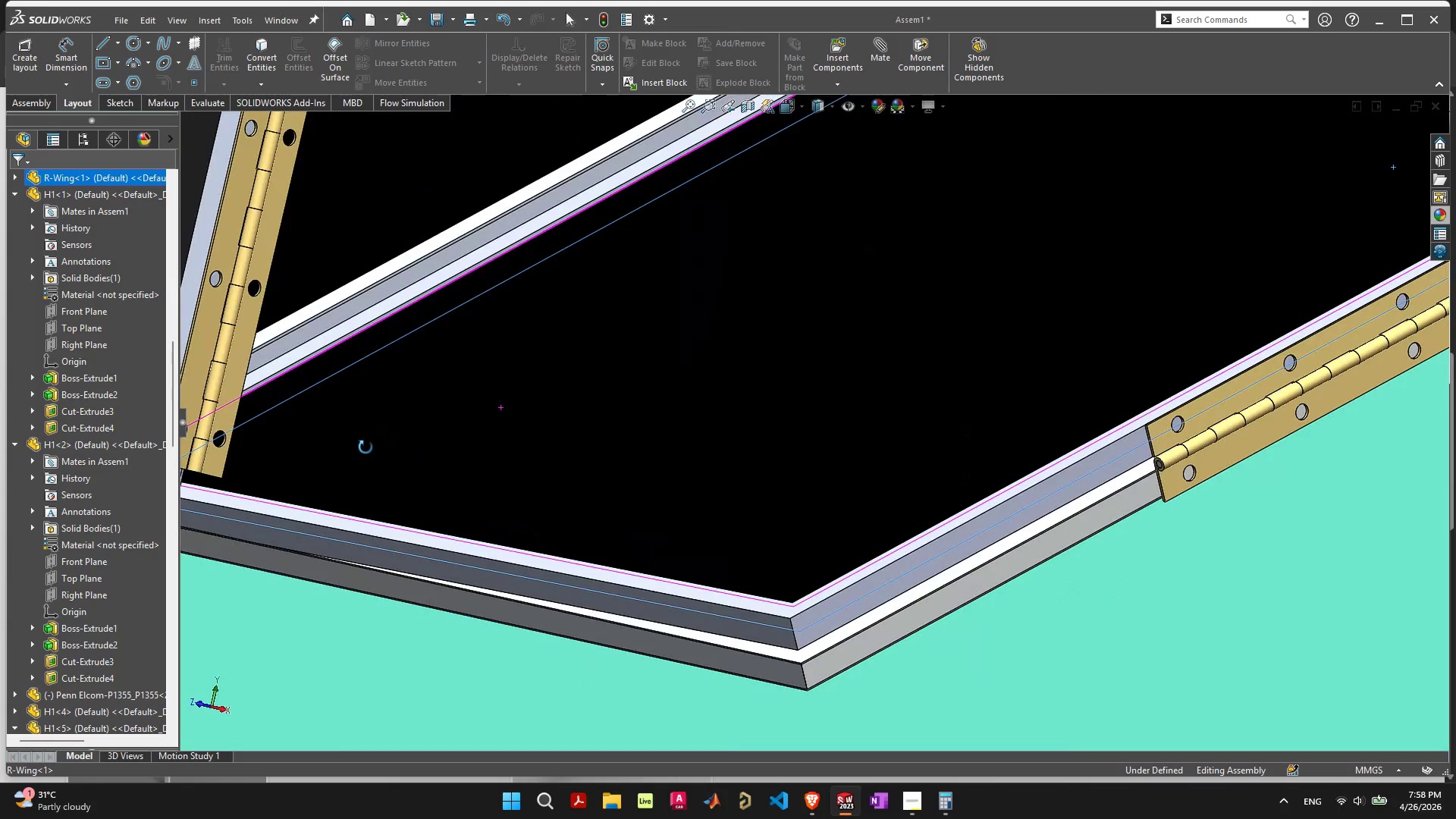 
scroll: coordinate [1070, 506], scroll_direction: down, amount: 10.0
 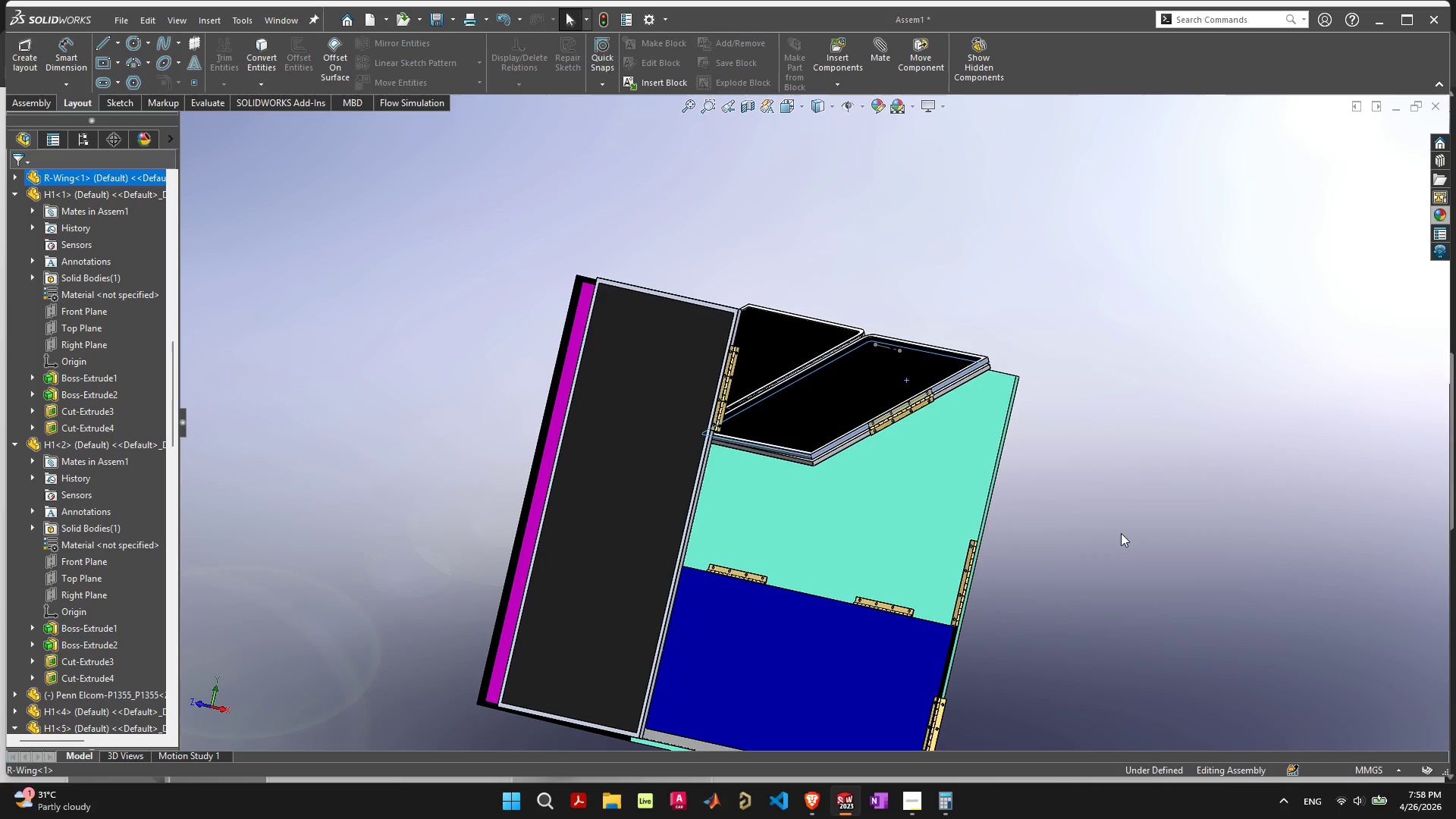 
scroll: coordinate [820, 544], scroll_direction: up, amount: 9.0
 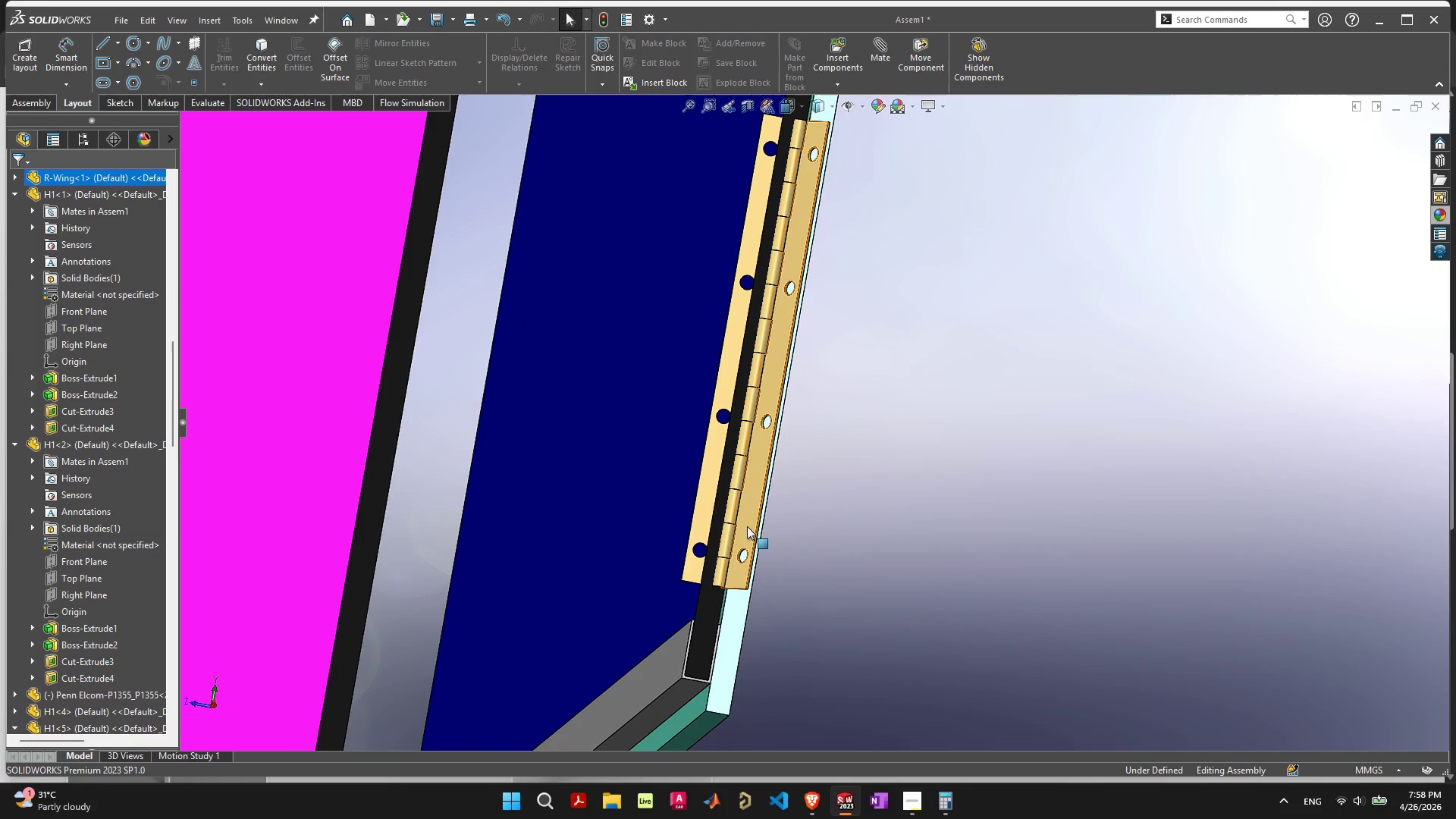 
left_click_drag(start_coordinate=[746, 525], to_coordinate=[784, 494])
 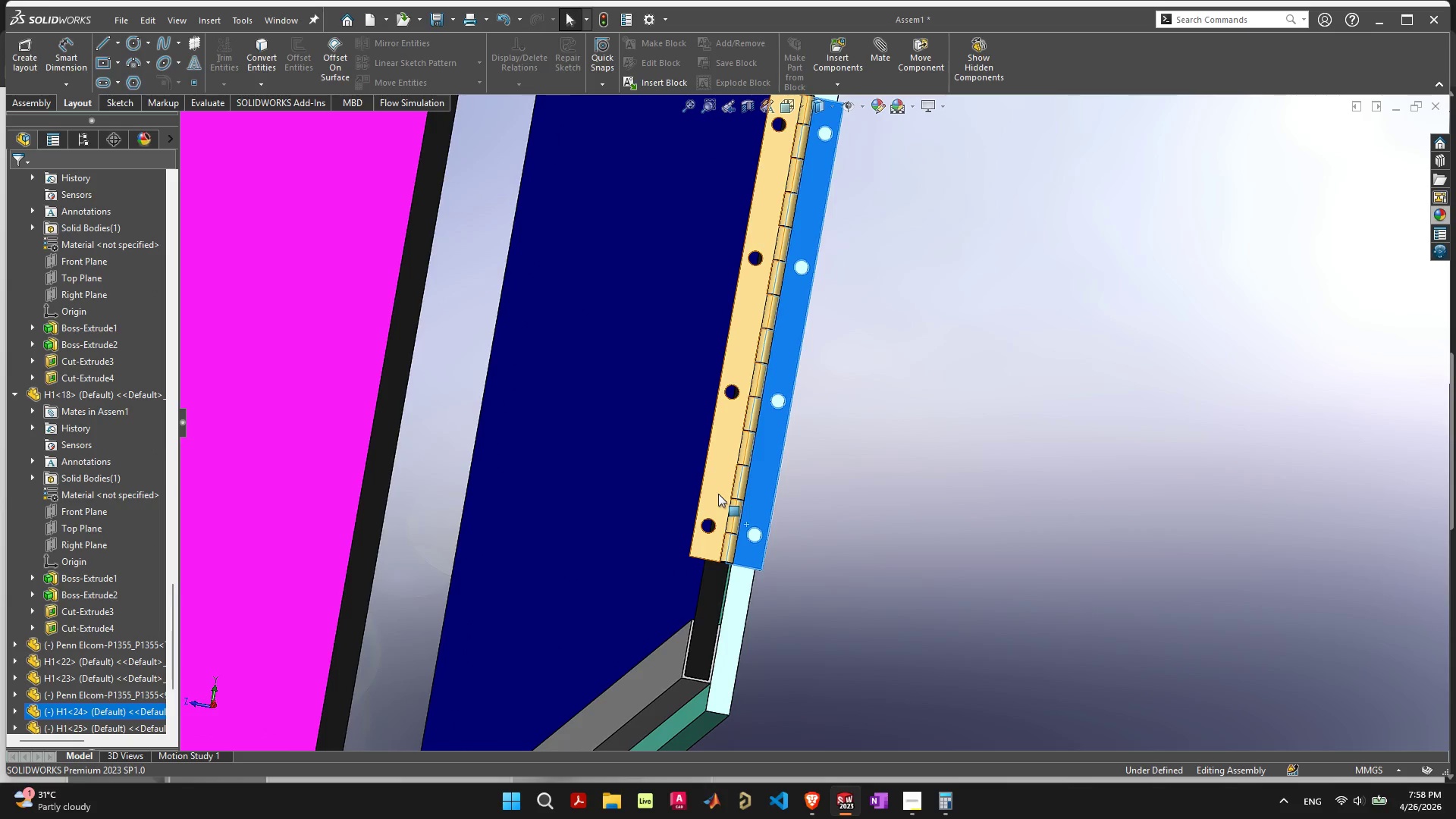 
left_click_drag(start_coordinate=[718, 494], to_coordinate=[695, 466])
 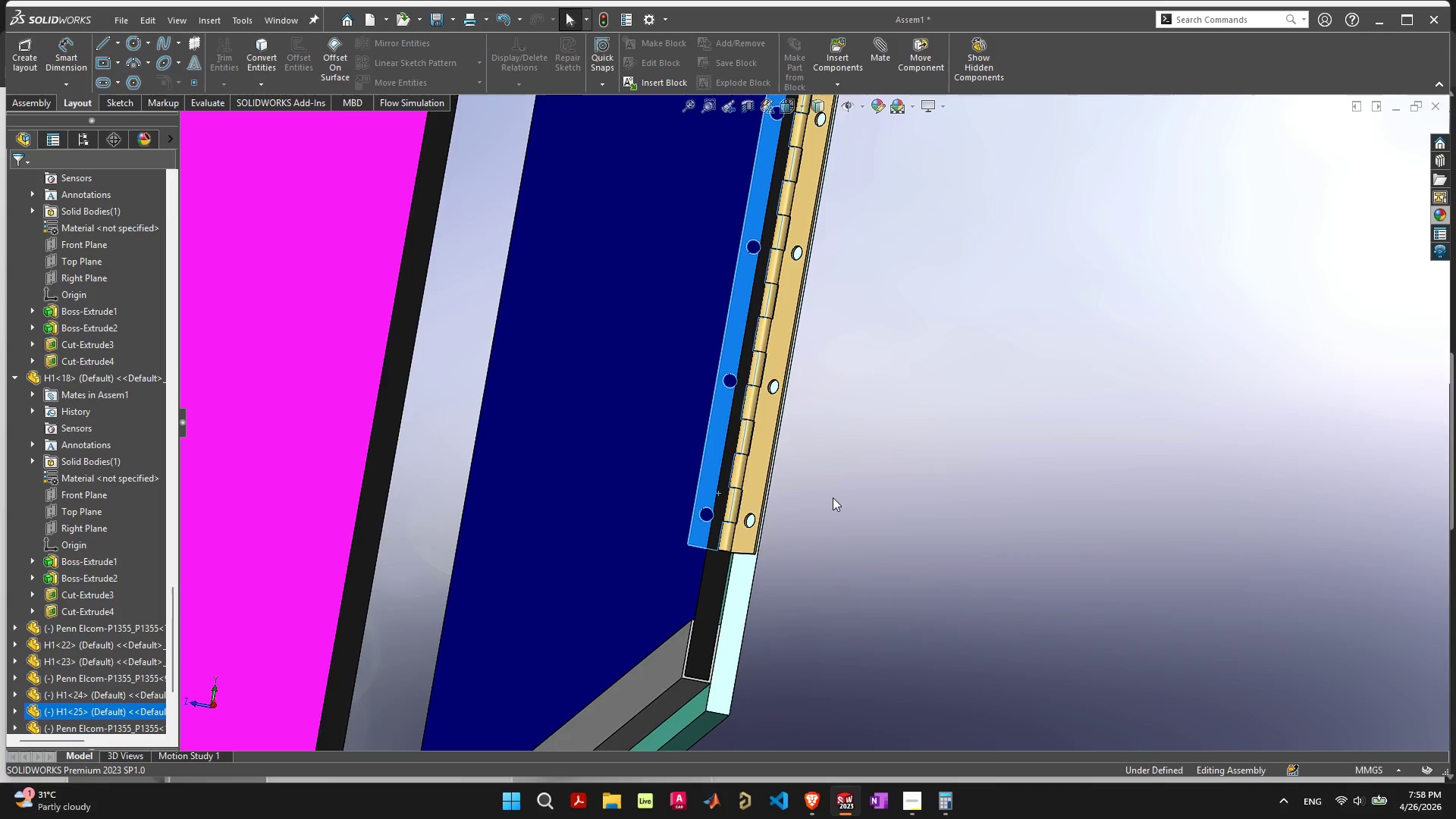 
scroll: coordinate [833, 497], scroll_direction: up, amount: 1.0
 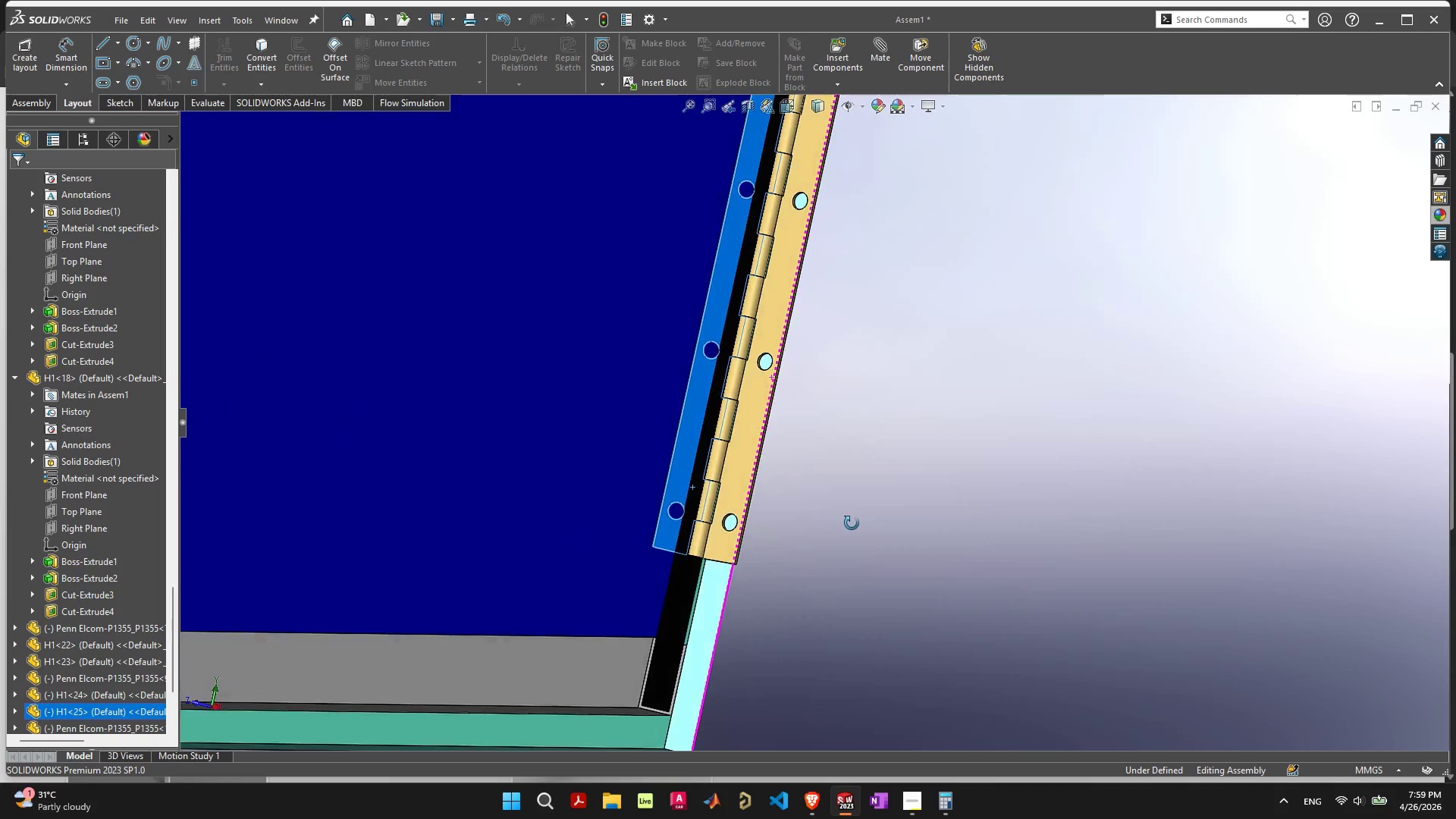 
scroll: coordinate [725, 251], scroll_direction: down, amount: 15.0
 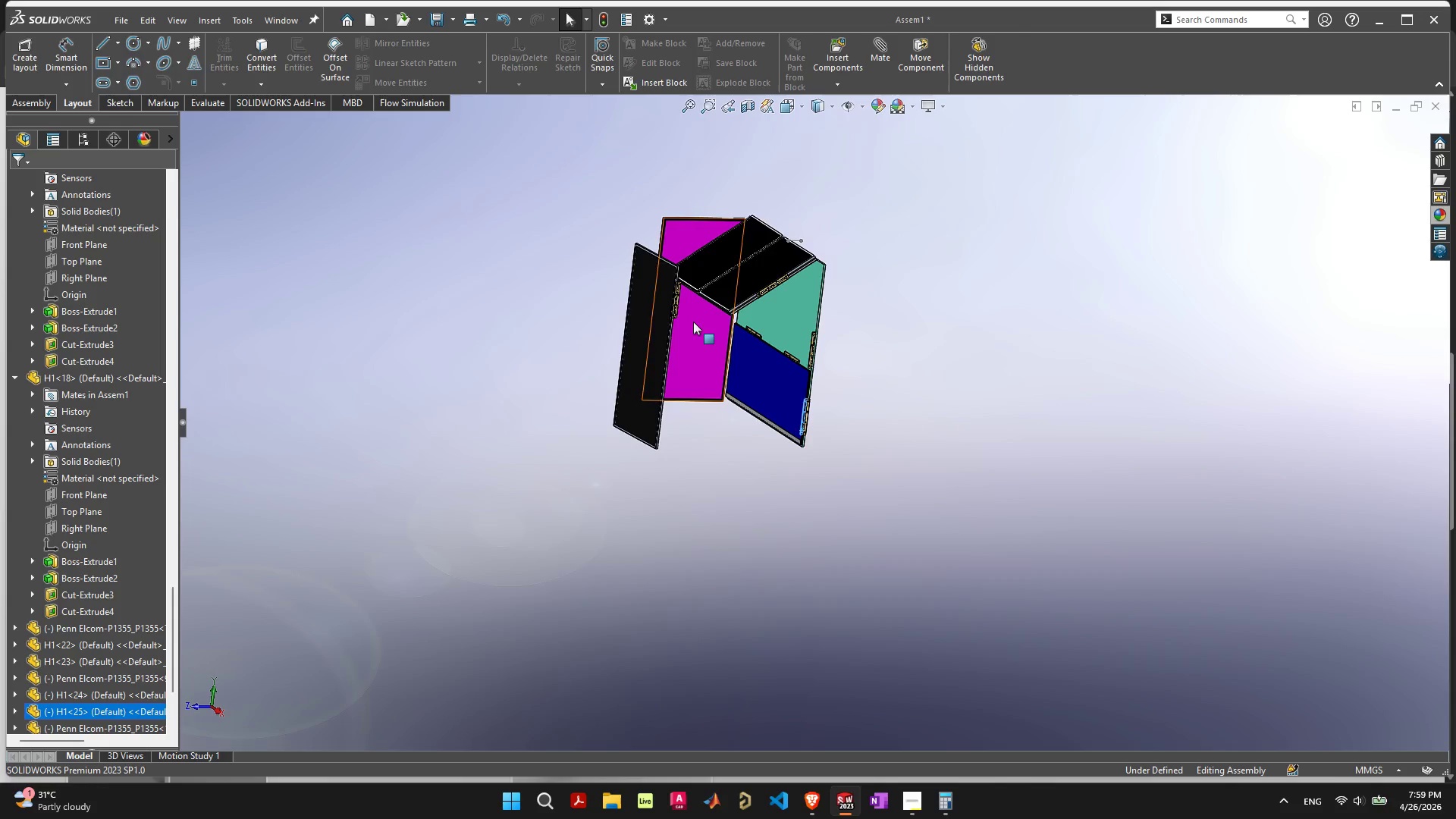 
scroll: coordinate [721, 282], scroll_direction: up, amount: 5.0
 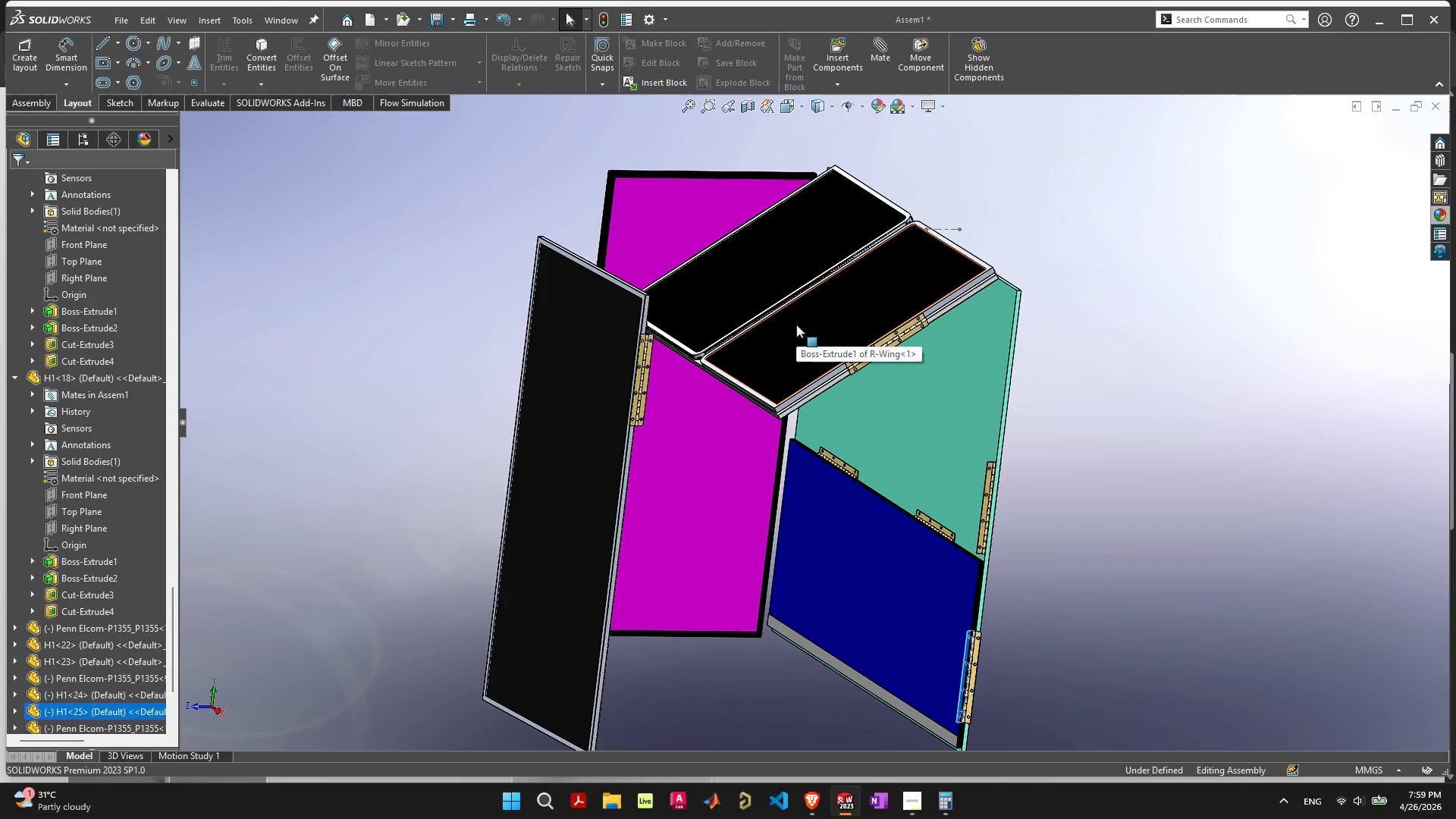 
key(Control+ControlLeft)
 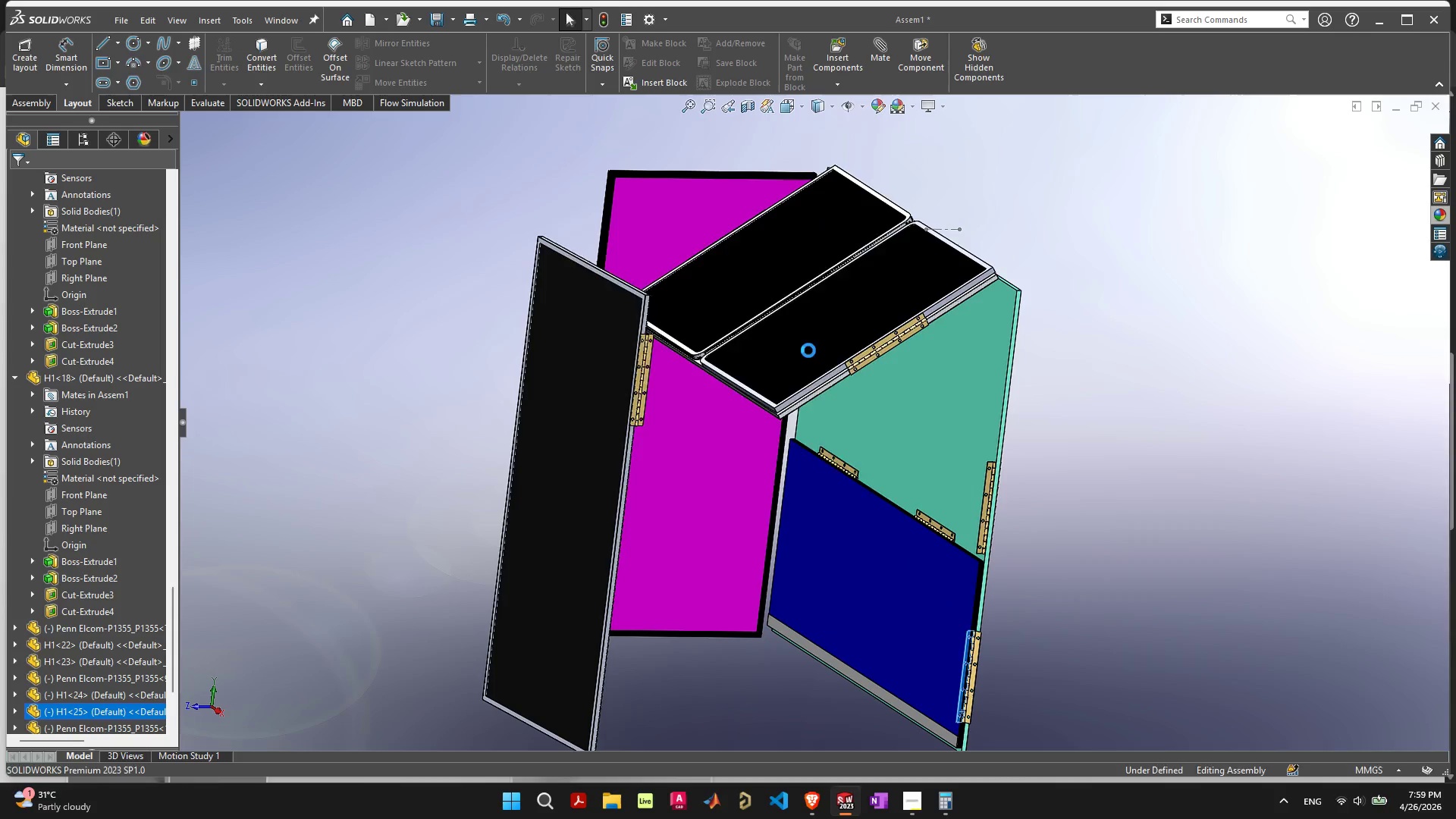 
key(Control+S)
 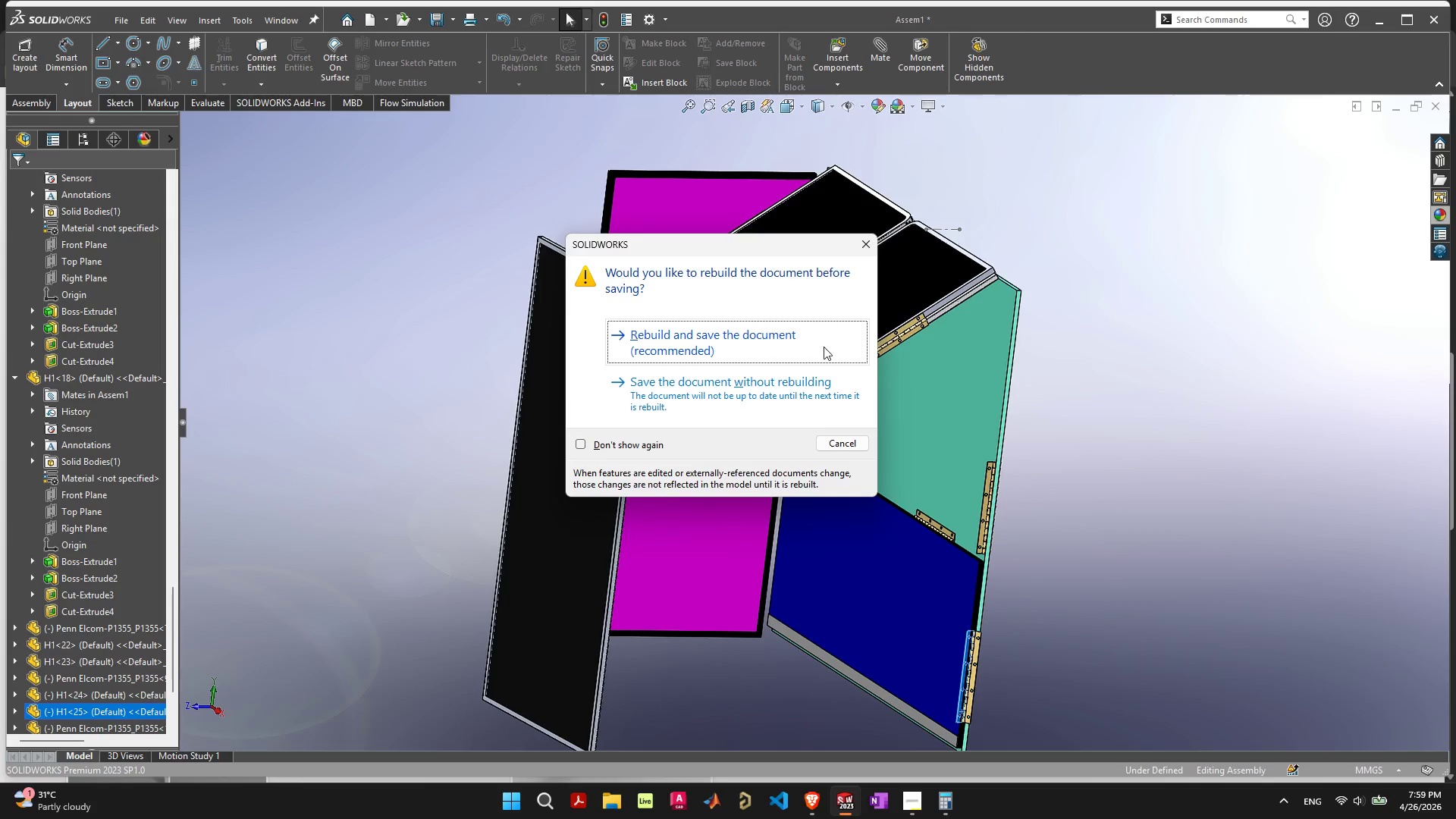 
left_click([818, 347])
 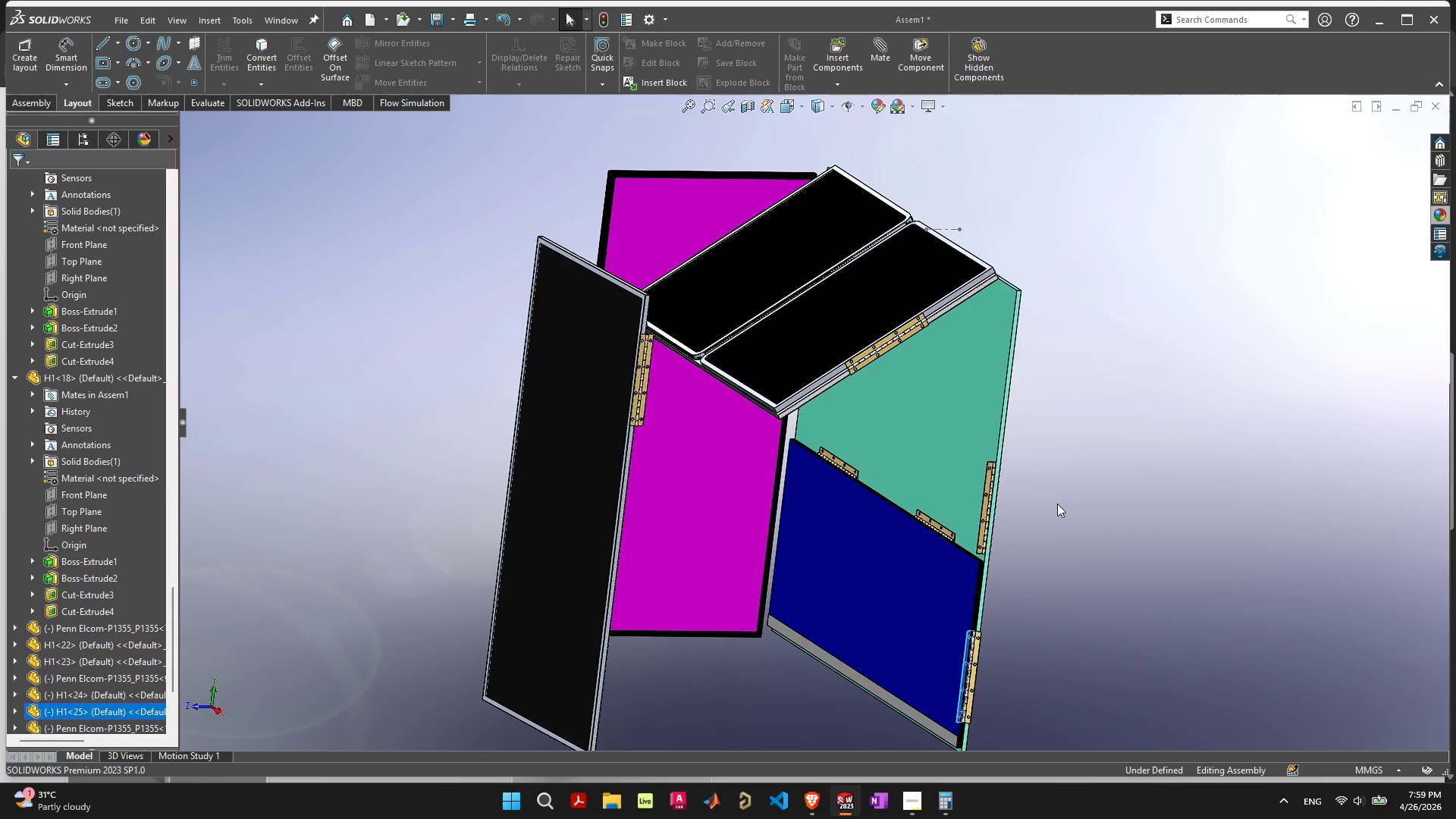 
scroll: coordinate [1046, 491], scroll_direction: down, amount: 1.0
 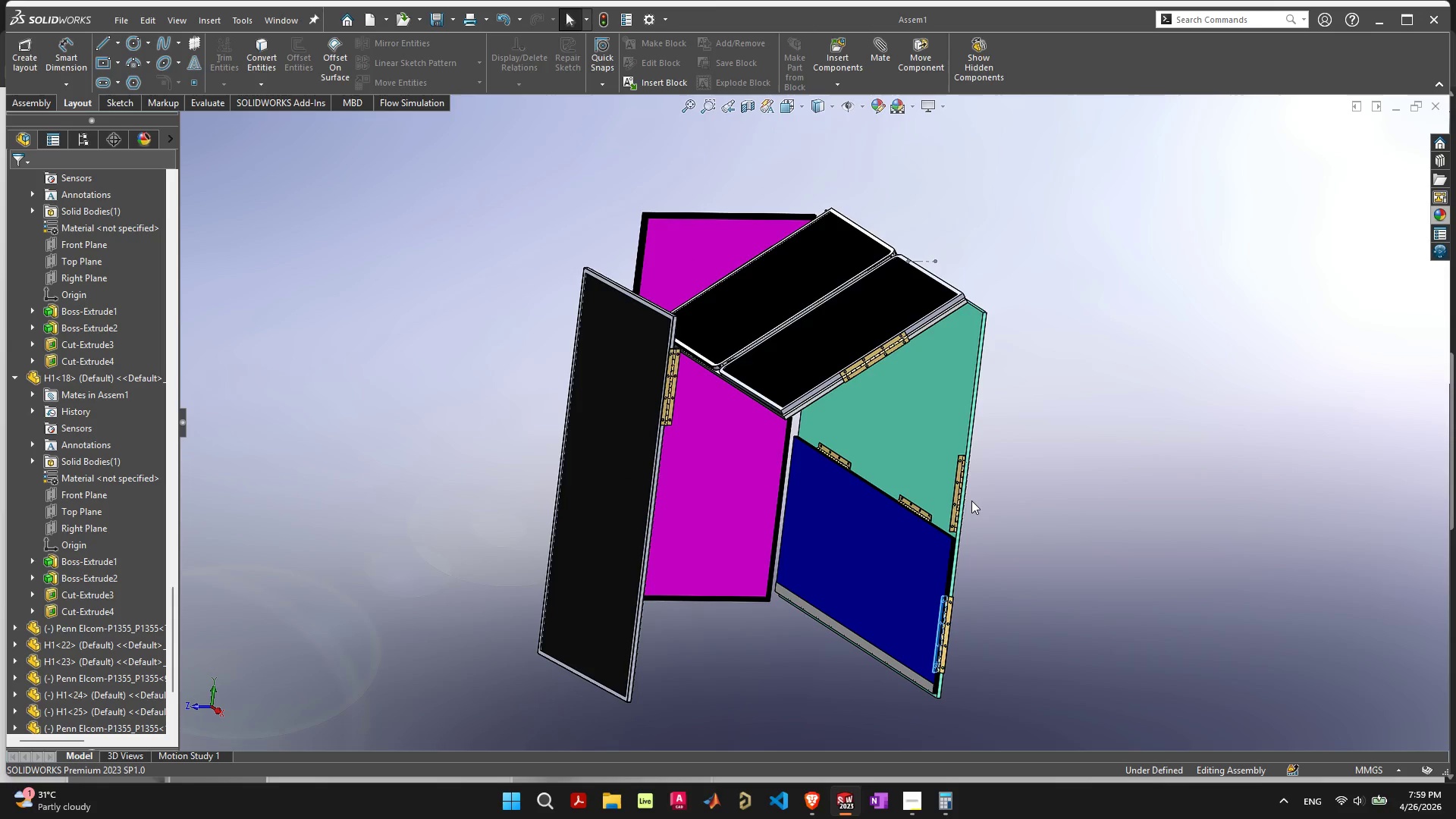 
scroll: coordinate [871, 472], scroll_direction: up, amount: 12.0
 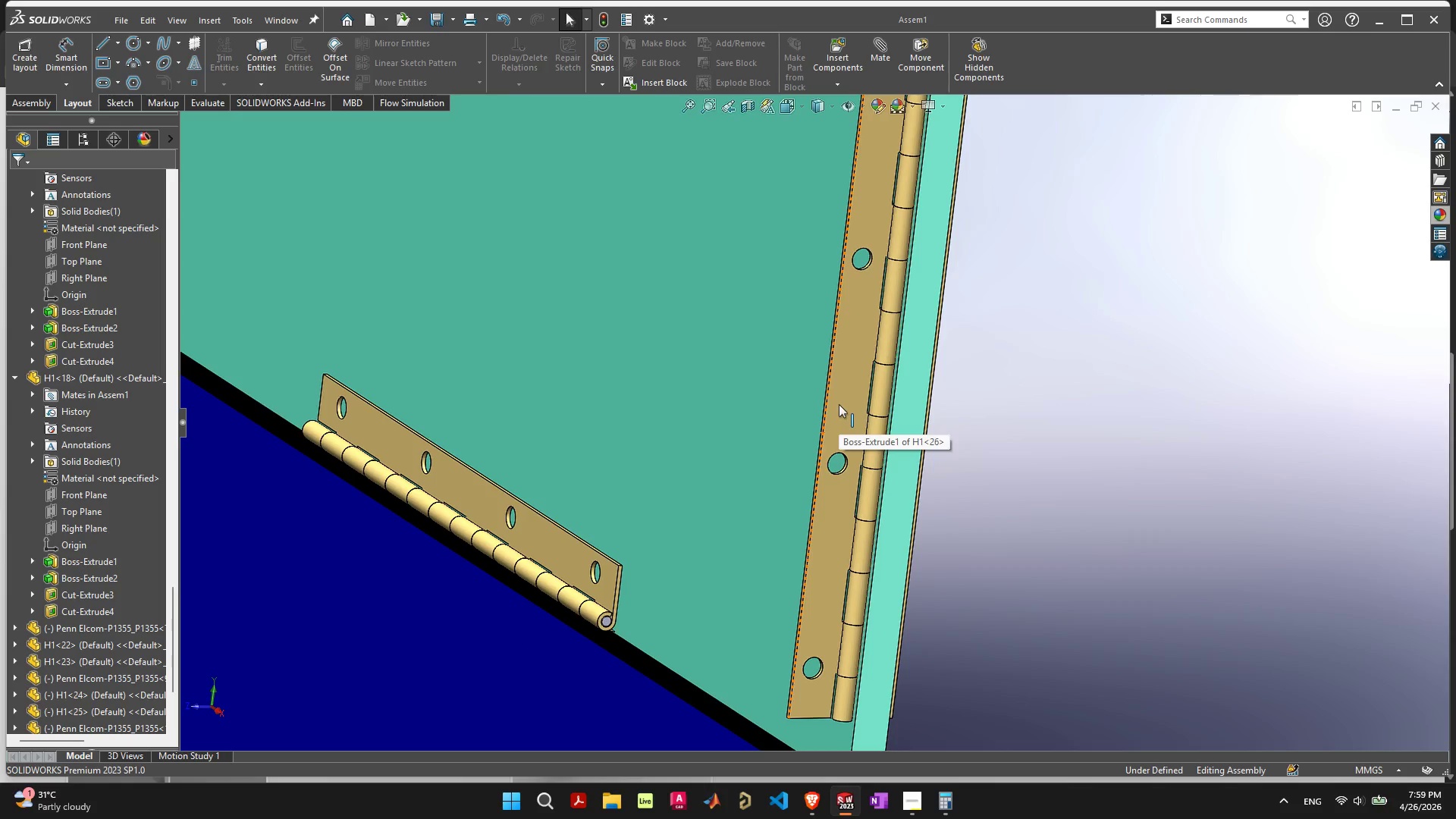 
left_click_drag(start_coordinate=[839, 404], to_coordinate=[656, 419])
 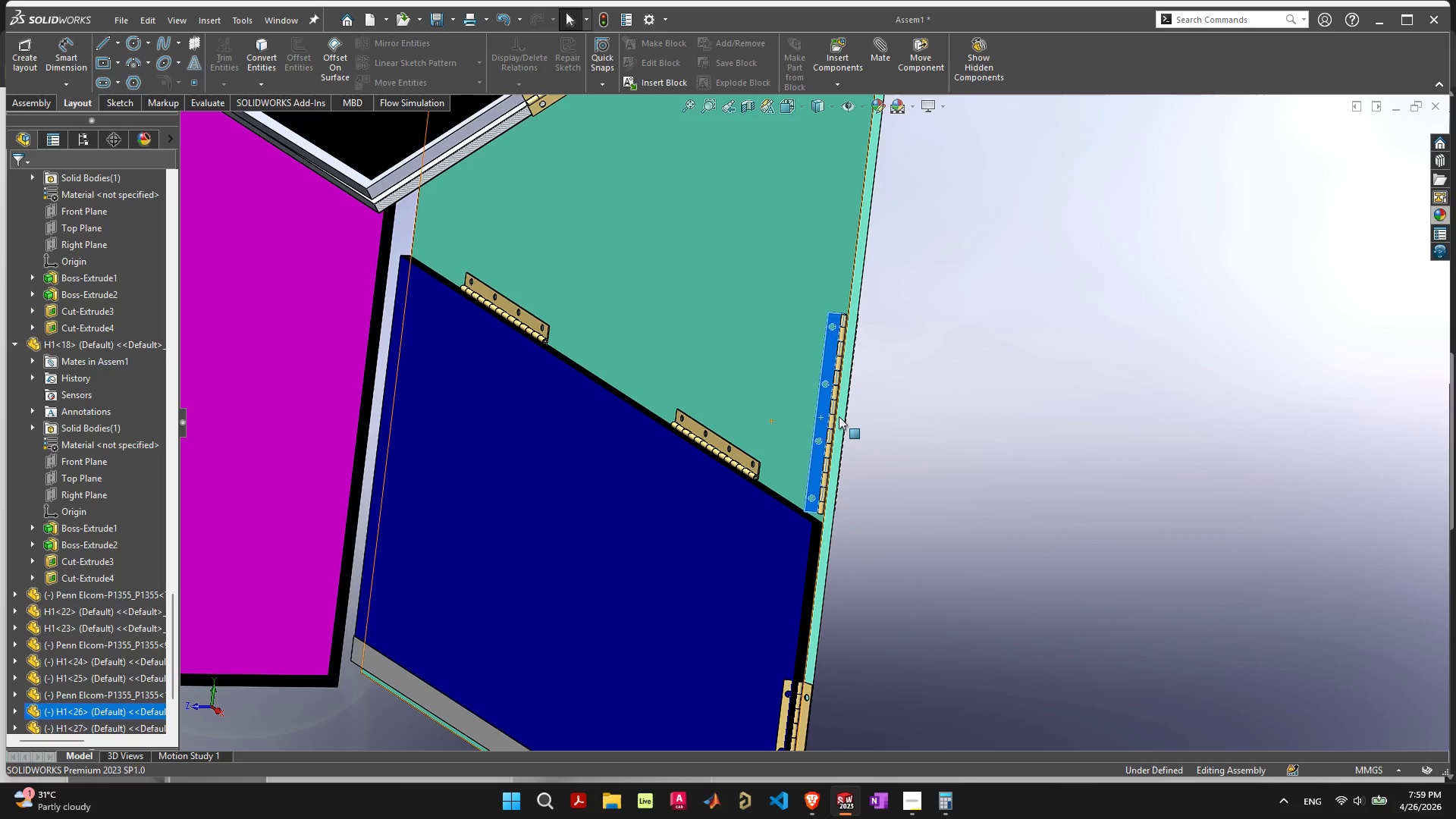 
scroll: coordinate [835, 413], scroll_direction: down, amount: 12.0
 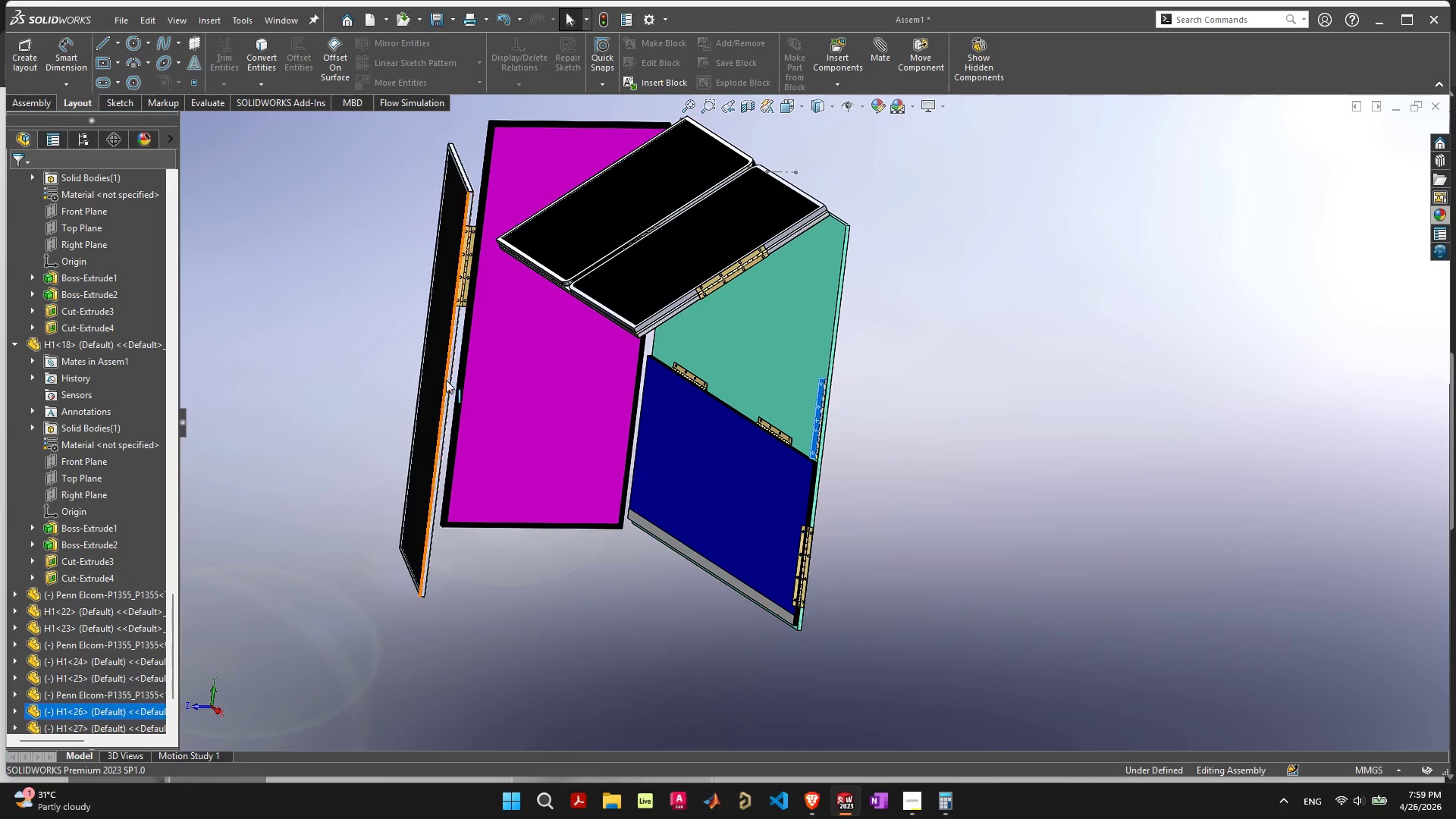 
left_click_drag(start_coordinate=[435, 380], to_coordinate=[789, 471])
 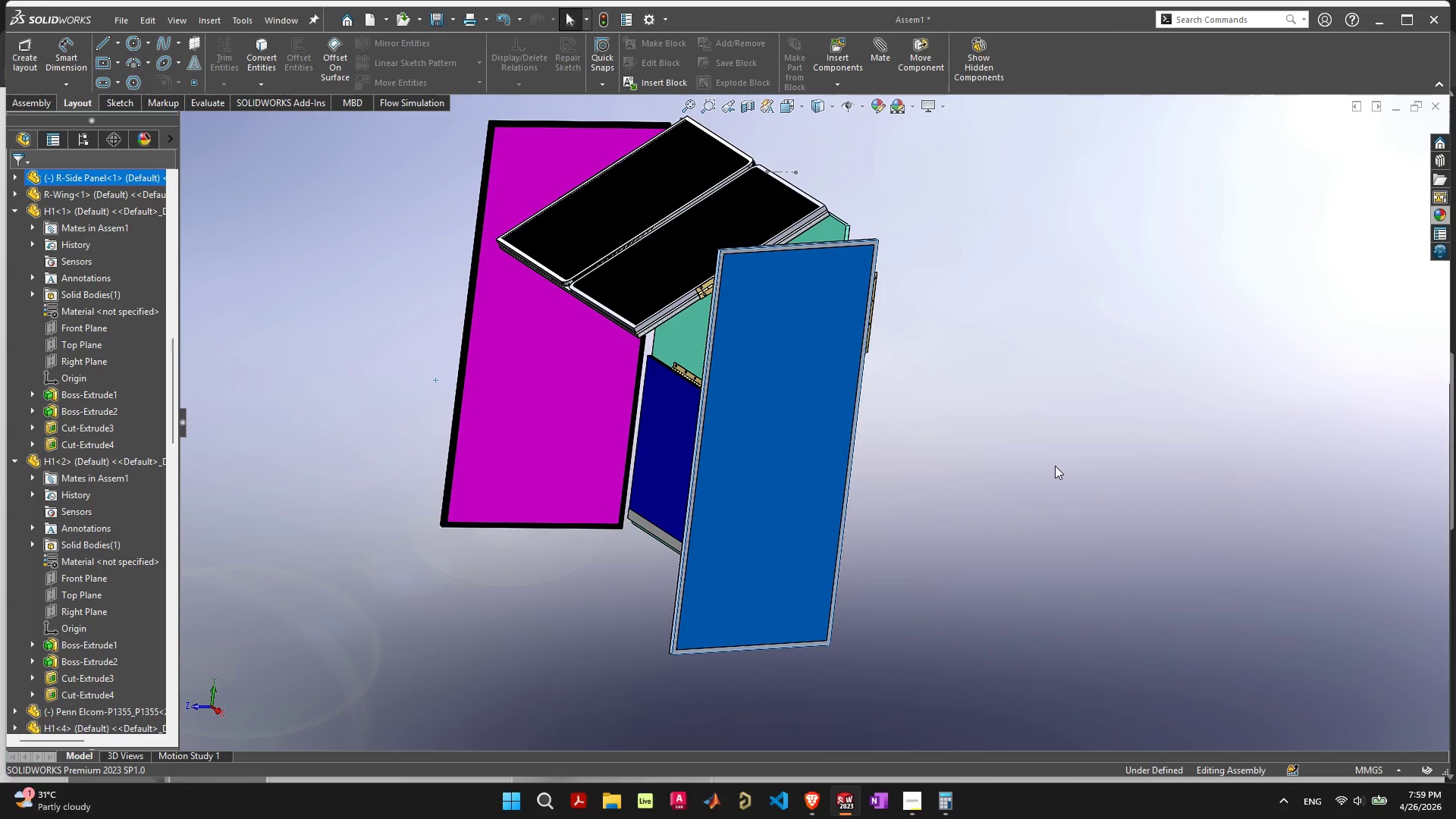 
left_click([1057, 464])
 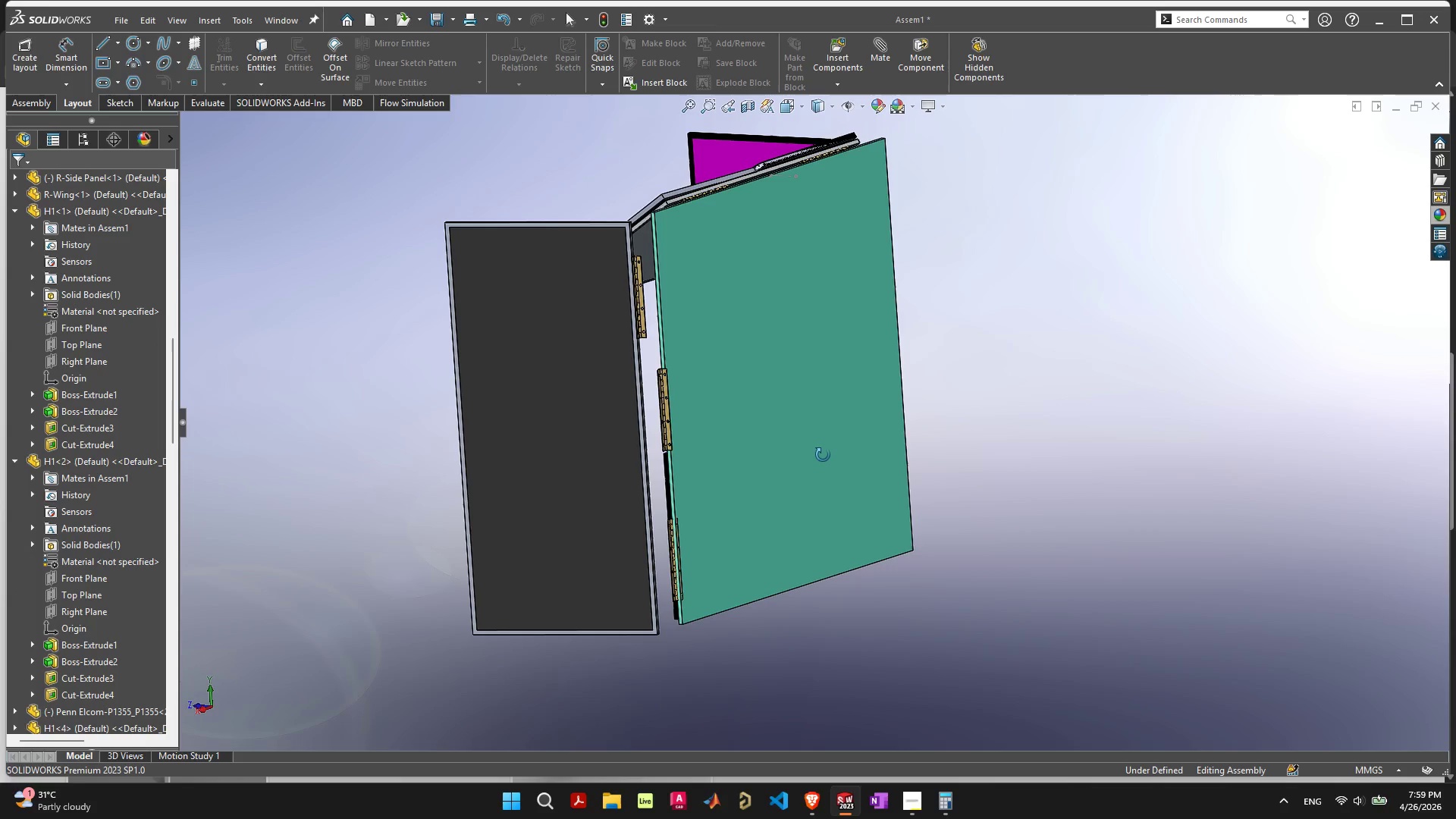 
scroll: coordinate [619, 360], scroll_direction: up, amount: 5.0
 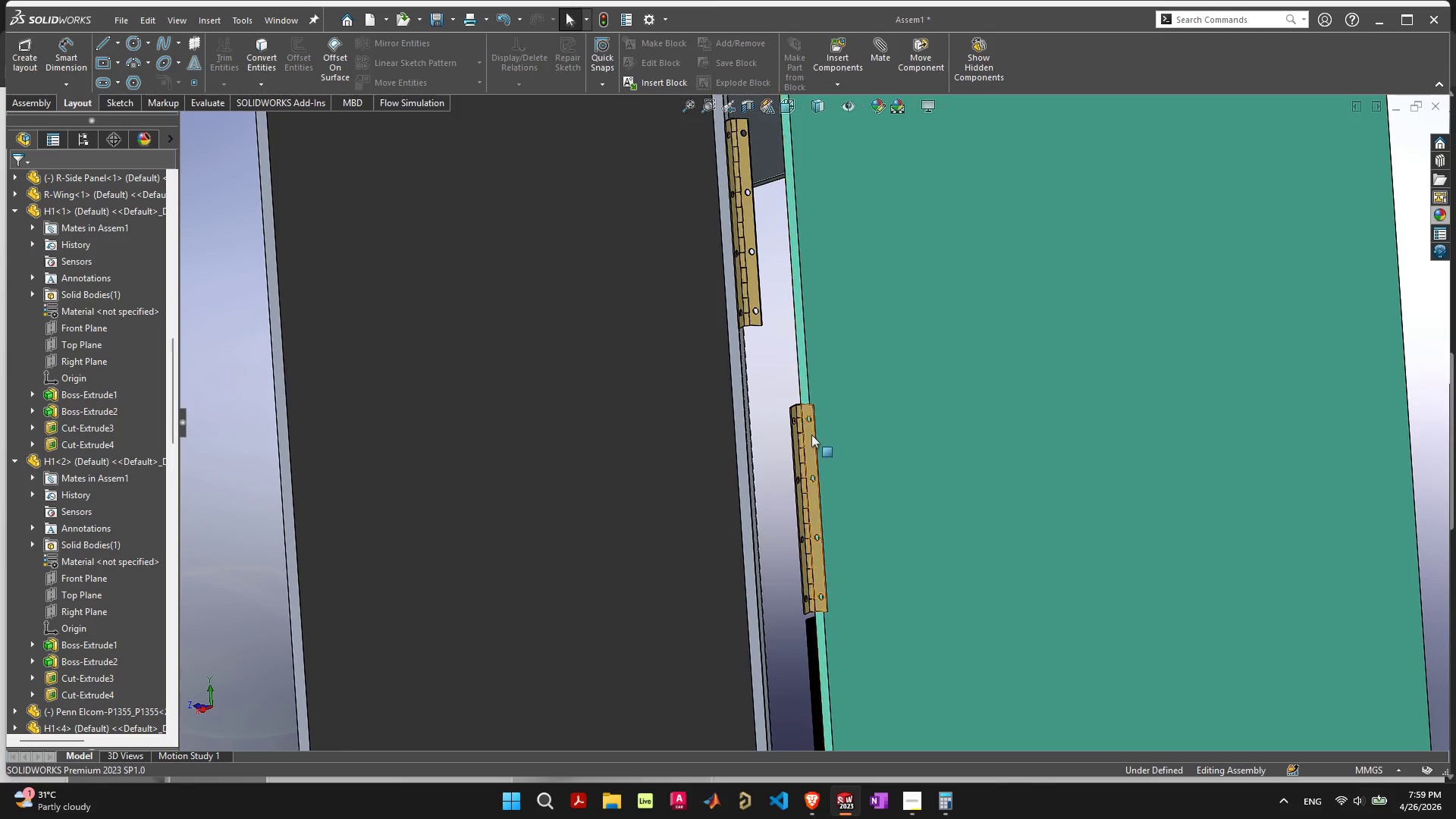 
left_click([811, 443])
 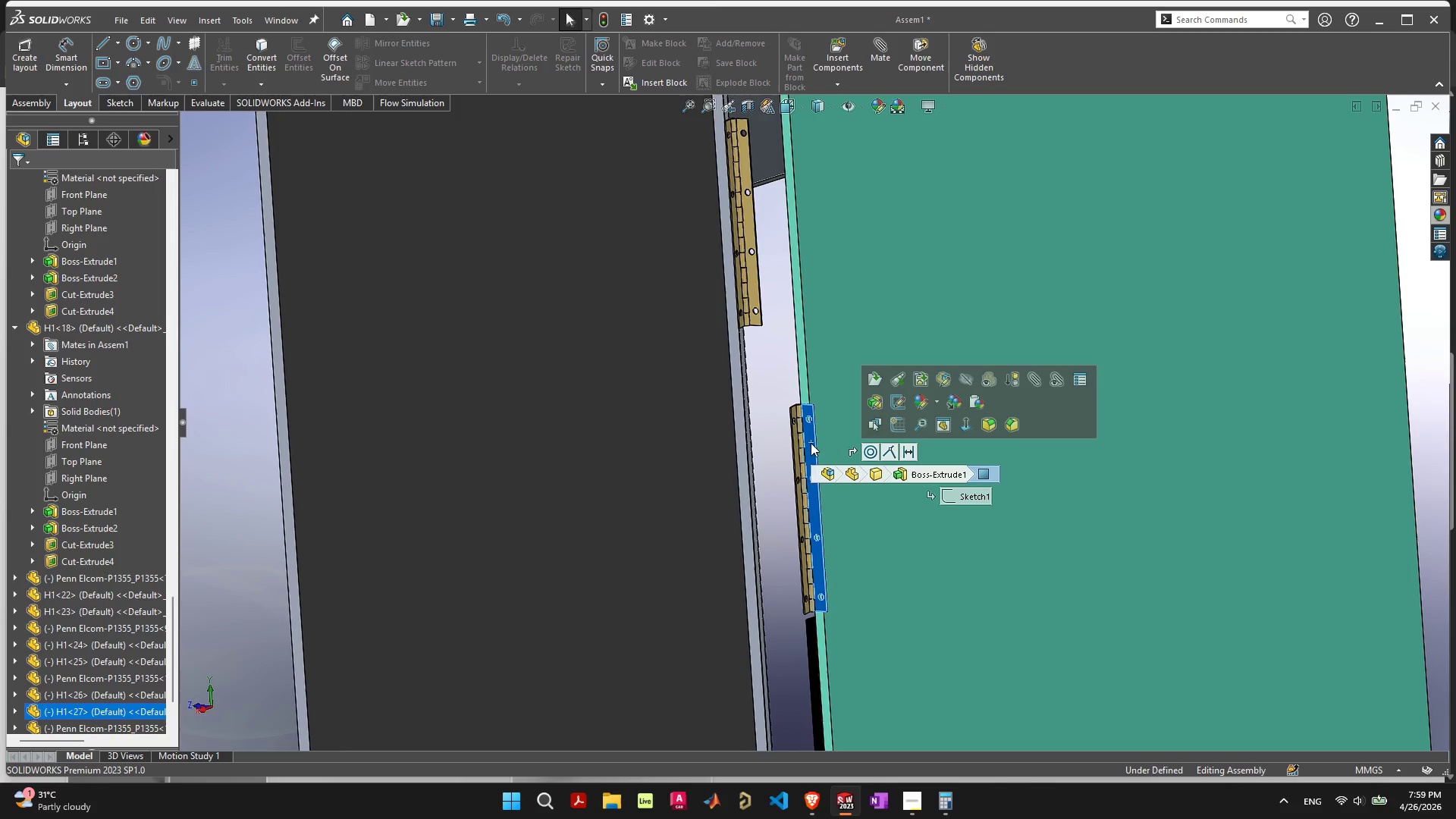 
key(Delete)
 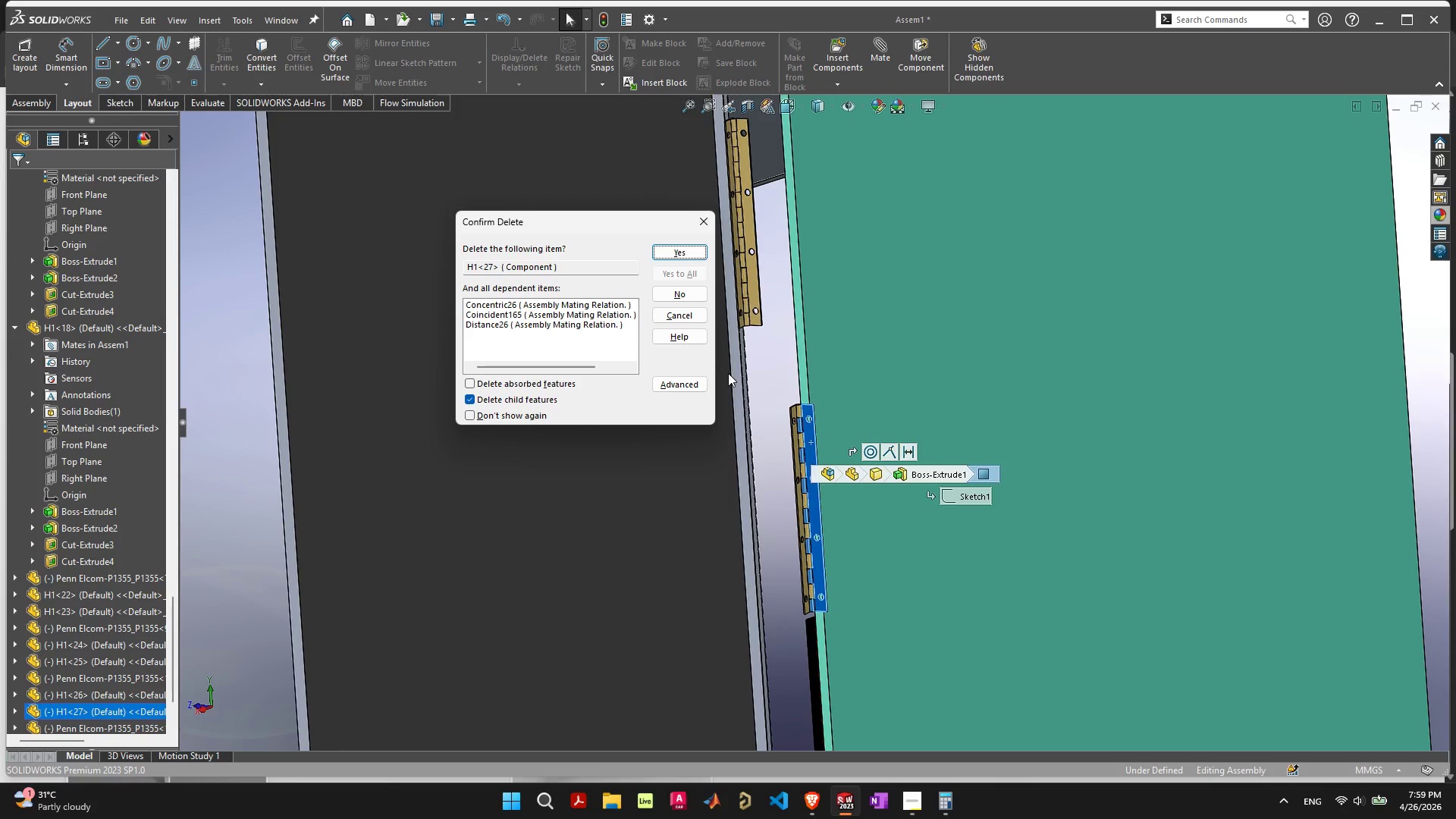 
key(Space)
 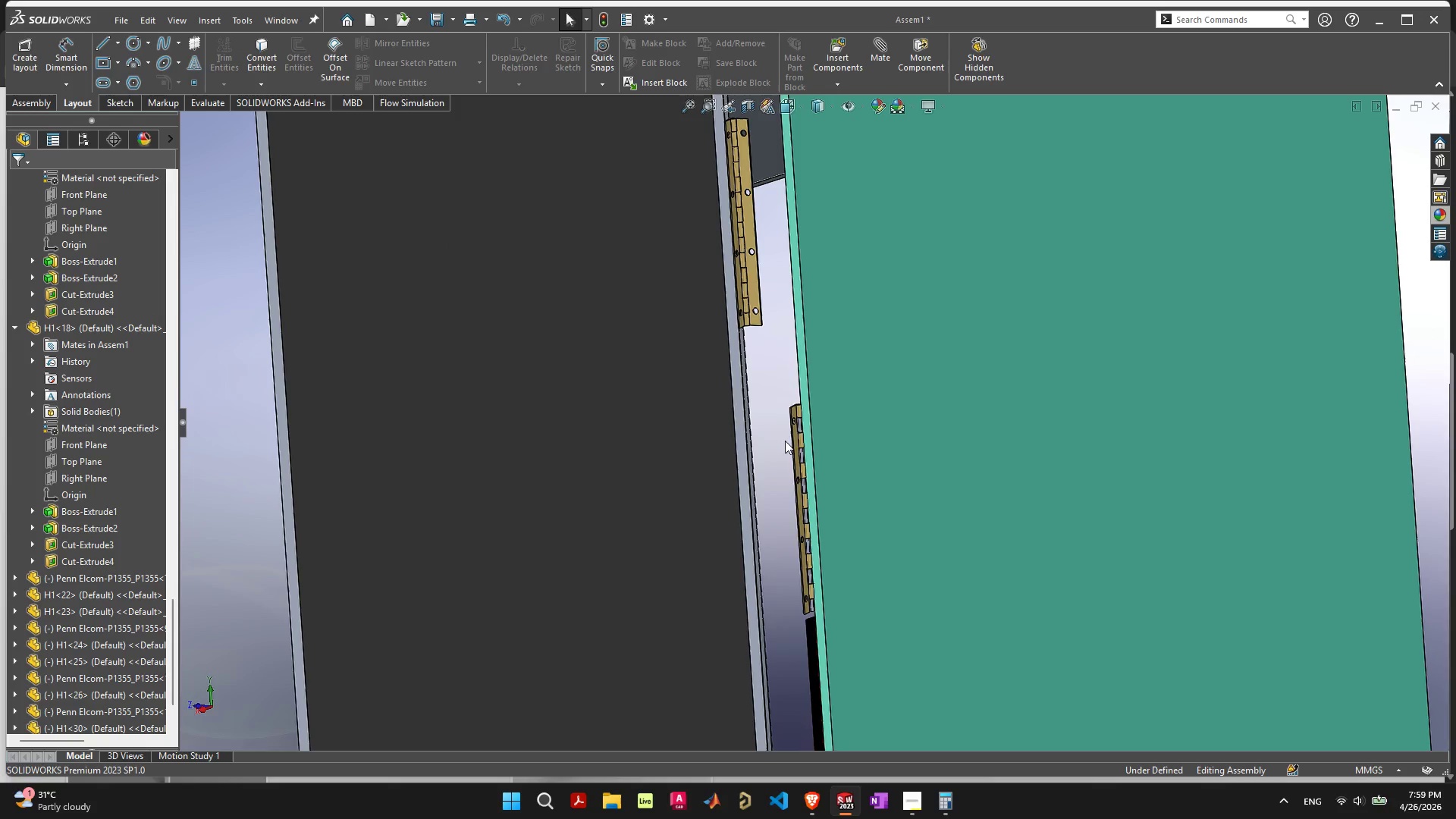 
scroll: coordinate [789, 436], scroll_direction: up, amount: 5.0
 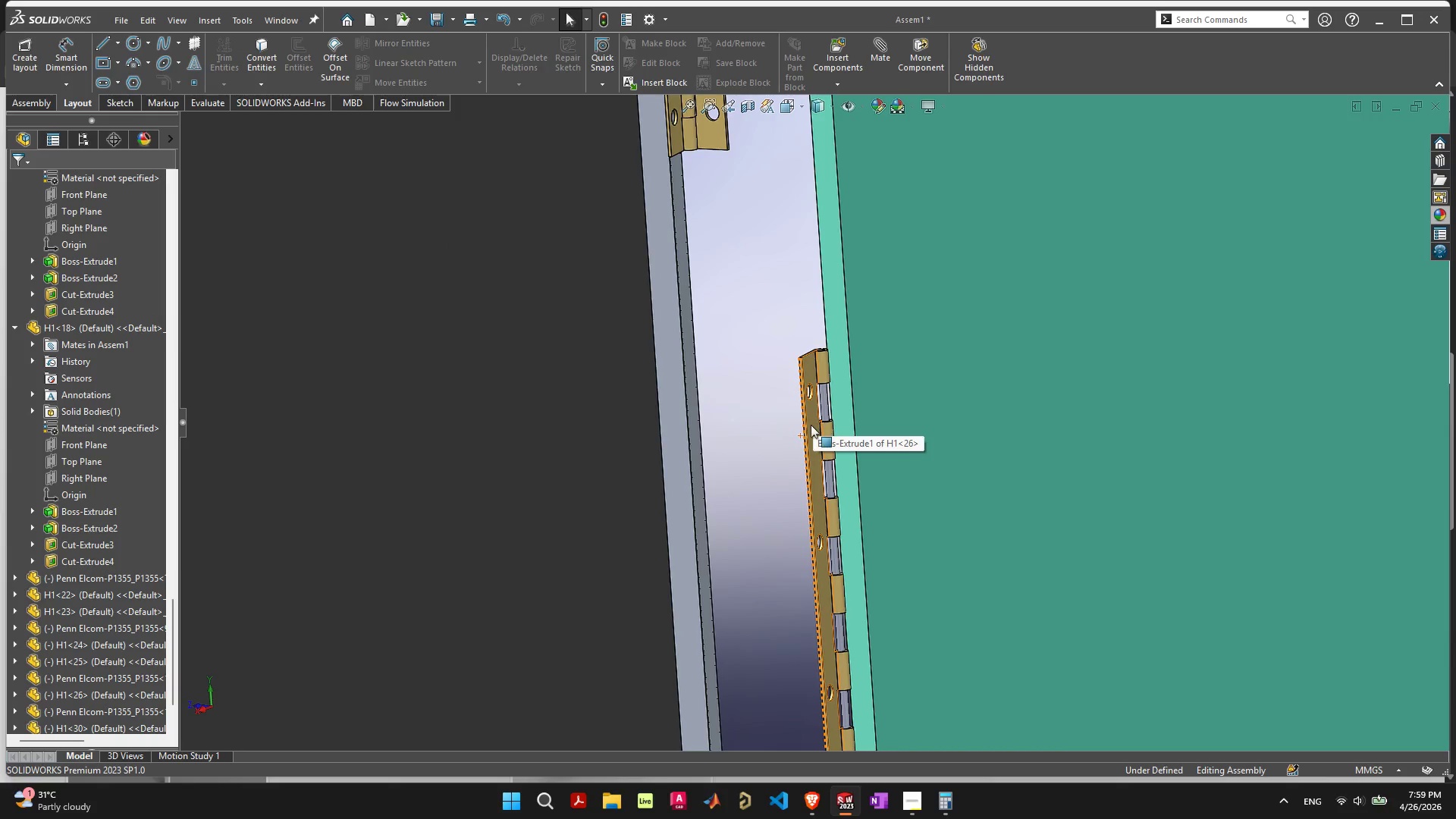 
left_click([811, 425])
 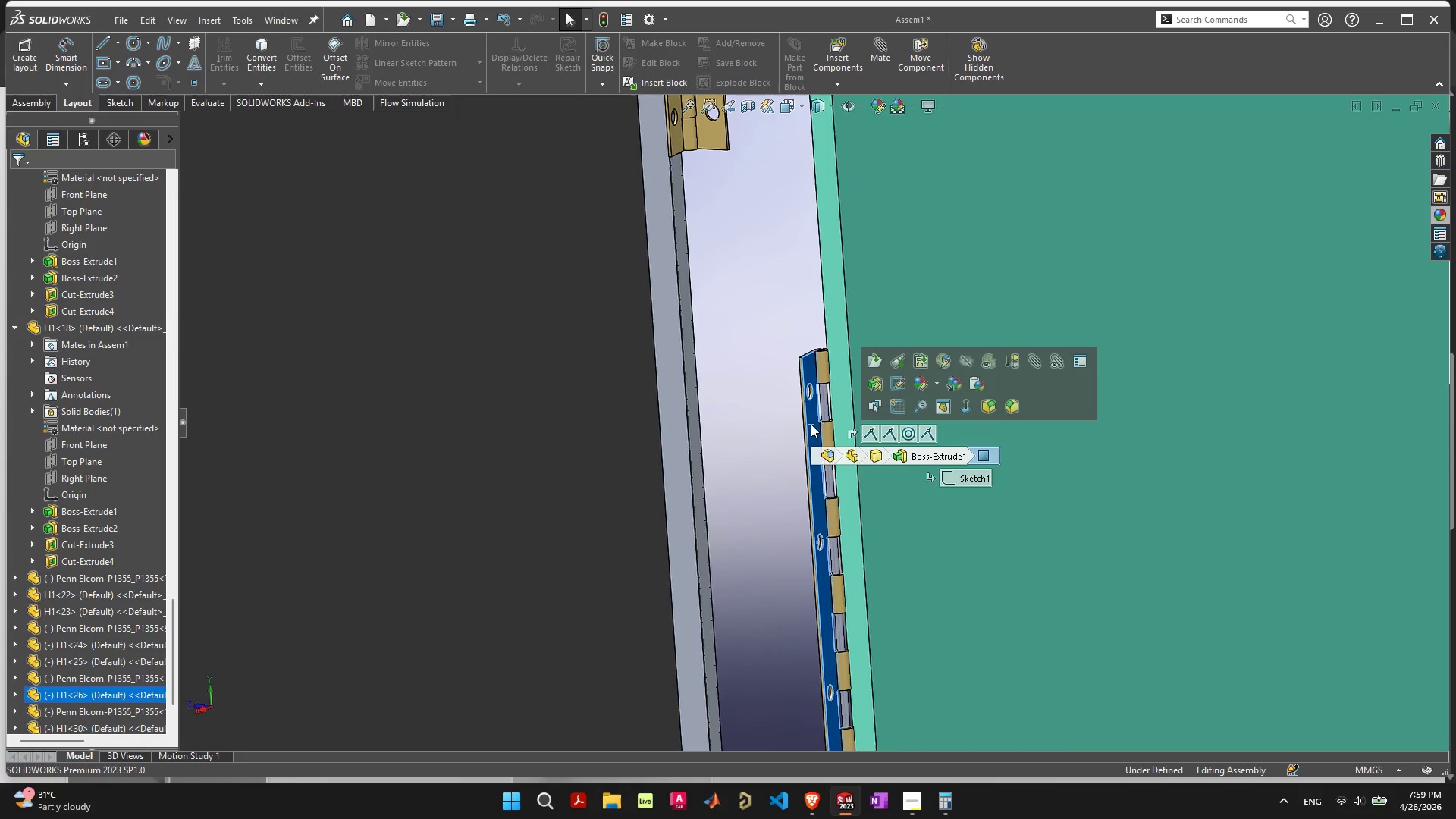 
key(Delete)
 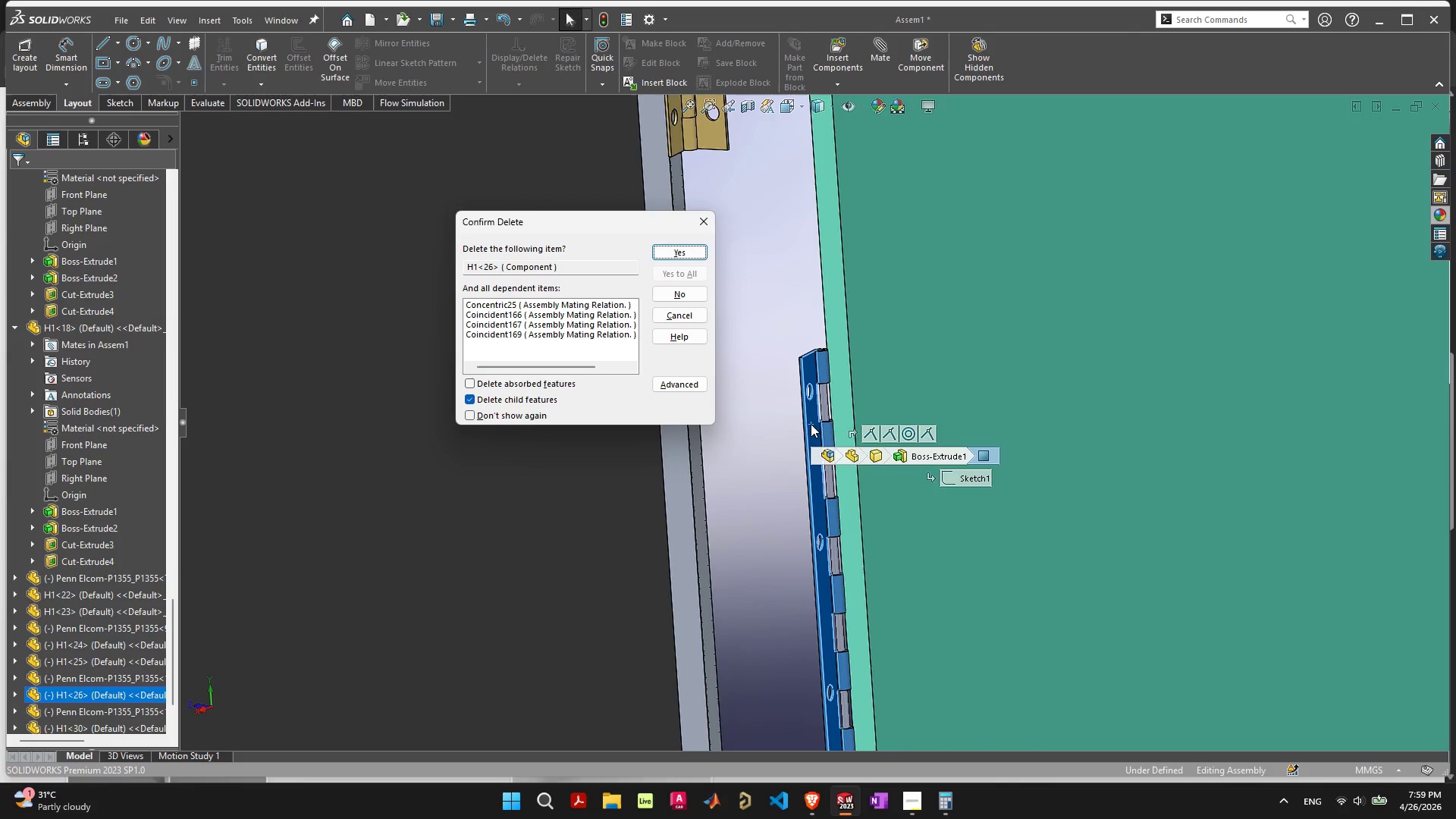 
key(Space)
 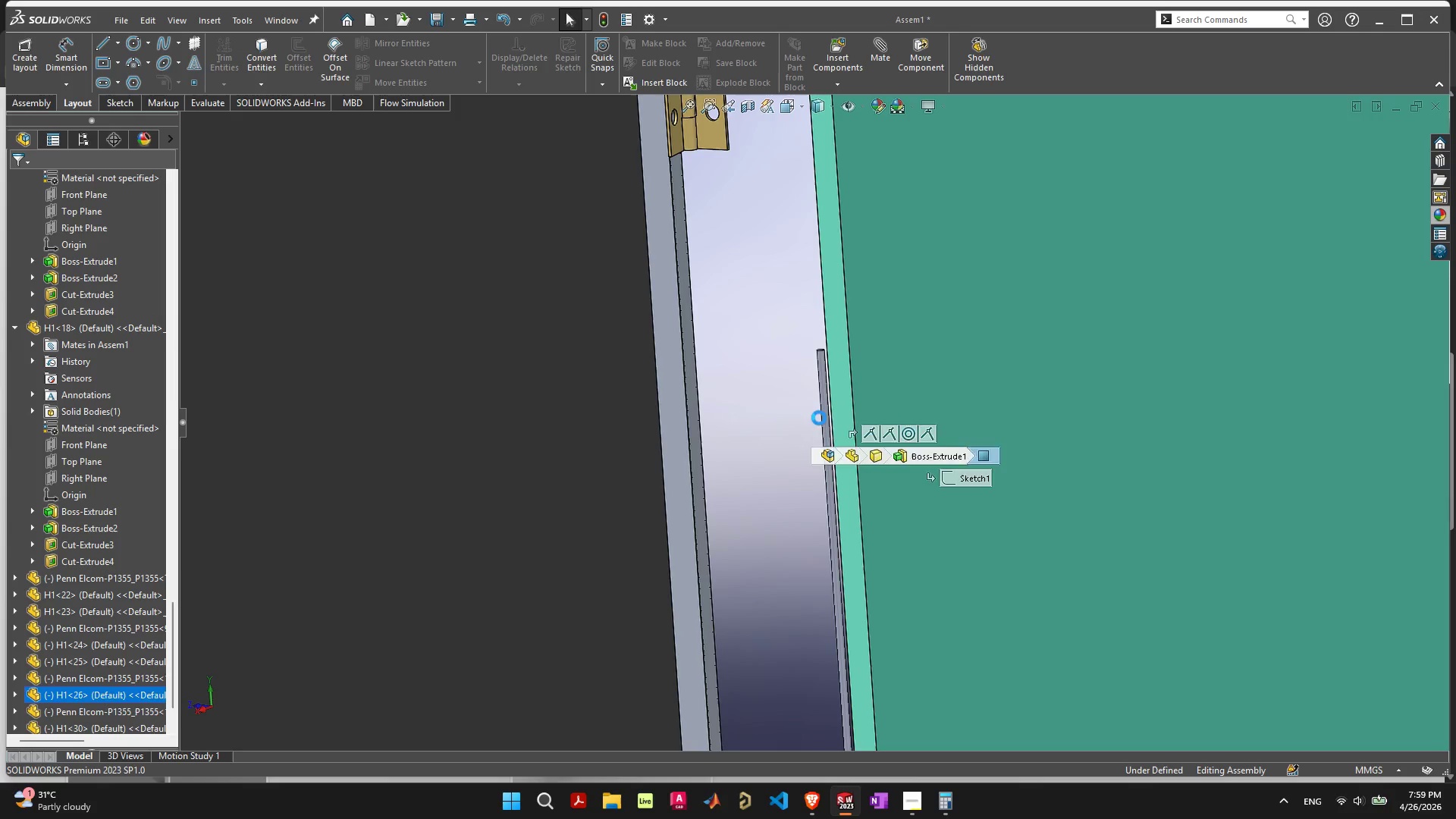 
left_click([824, 416])
 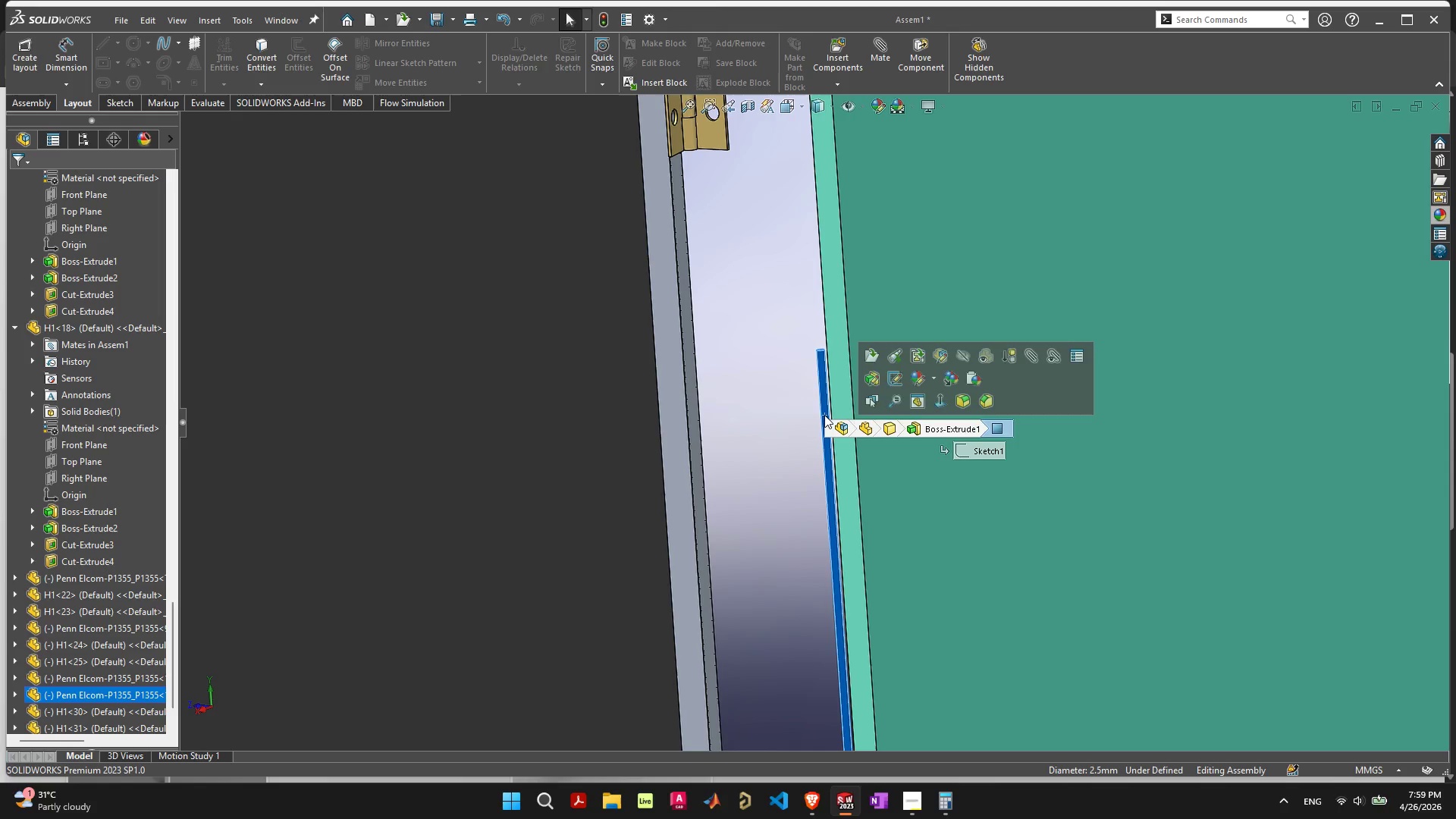 
key(Delete)
 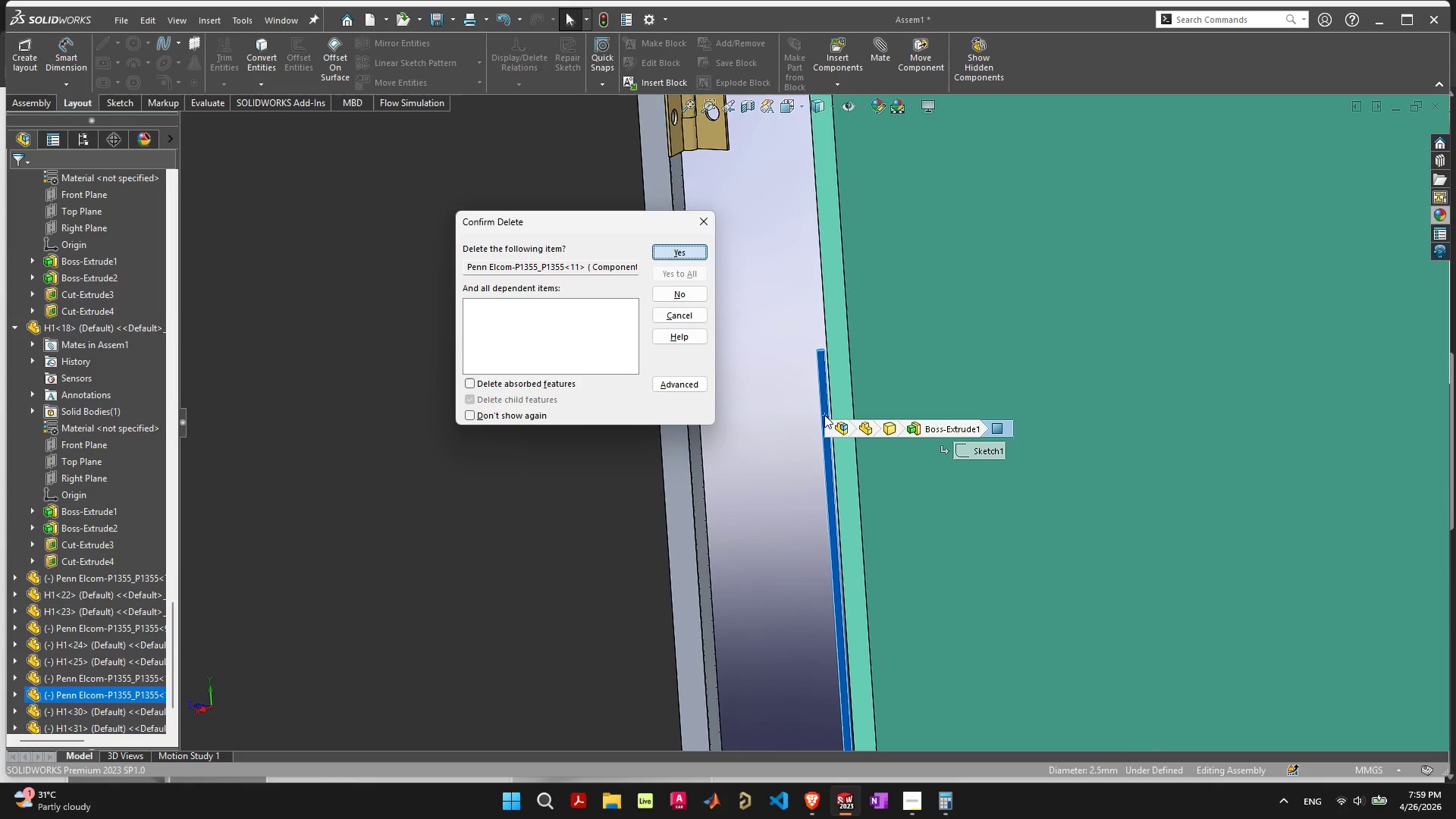 
key(Space)
 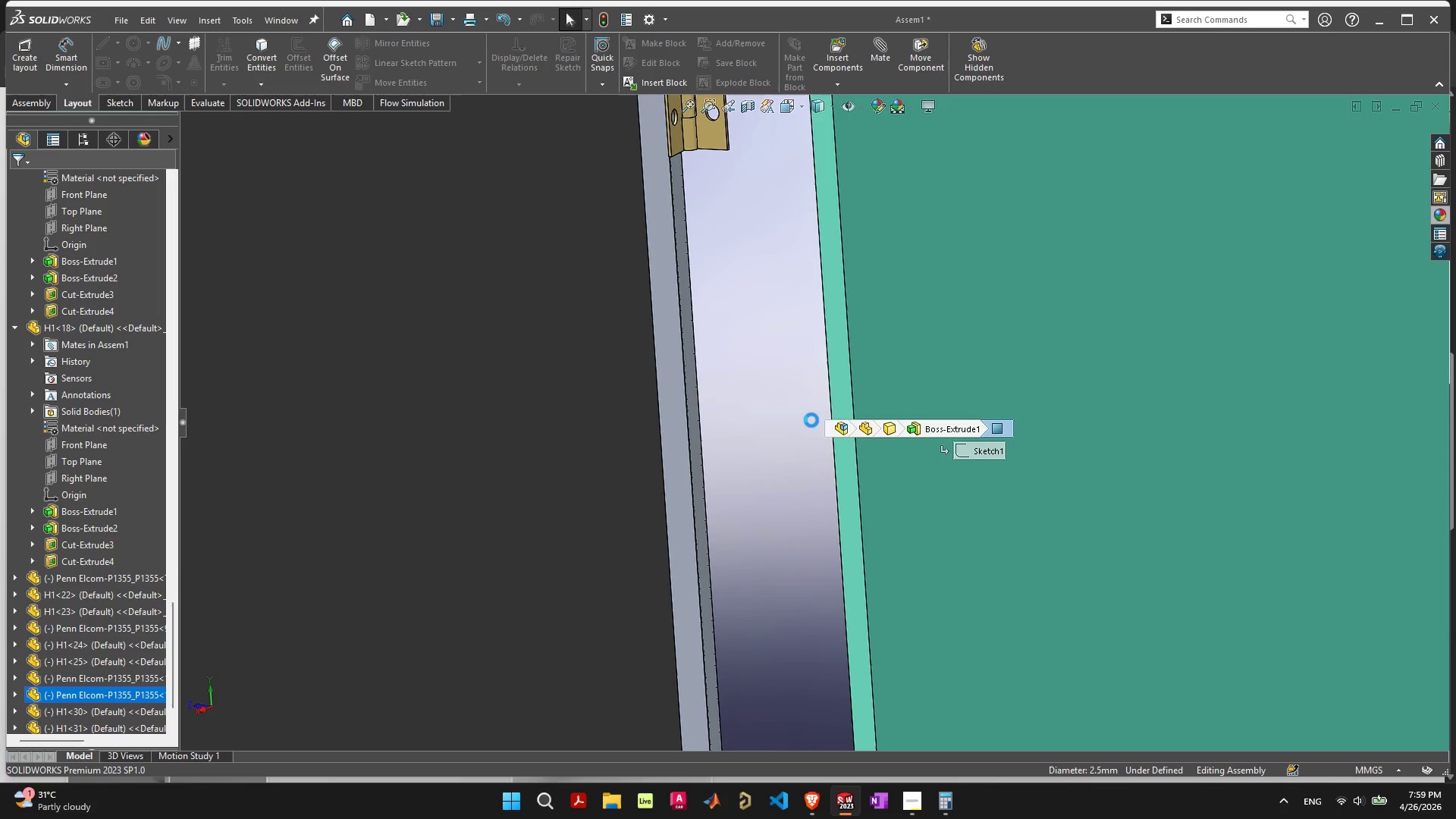 
scroll: coordinate [812, 591], scroll_direction: down, amount: 2.0
 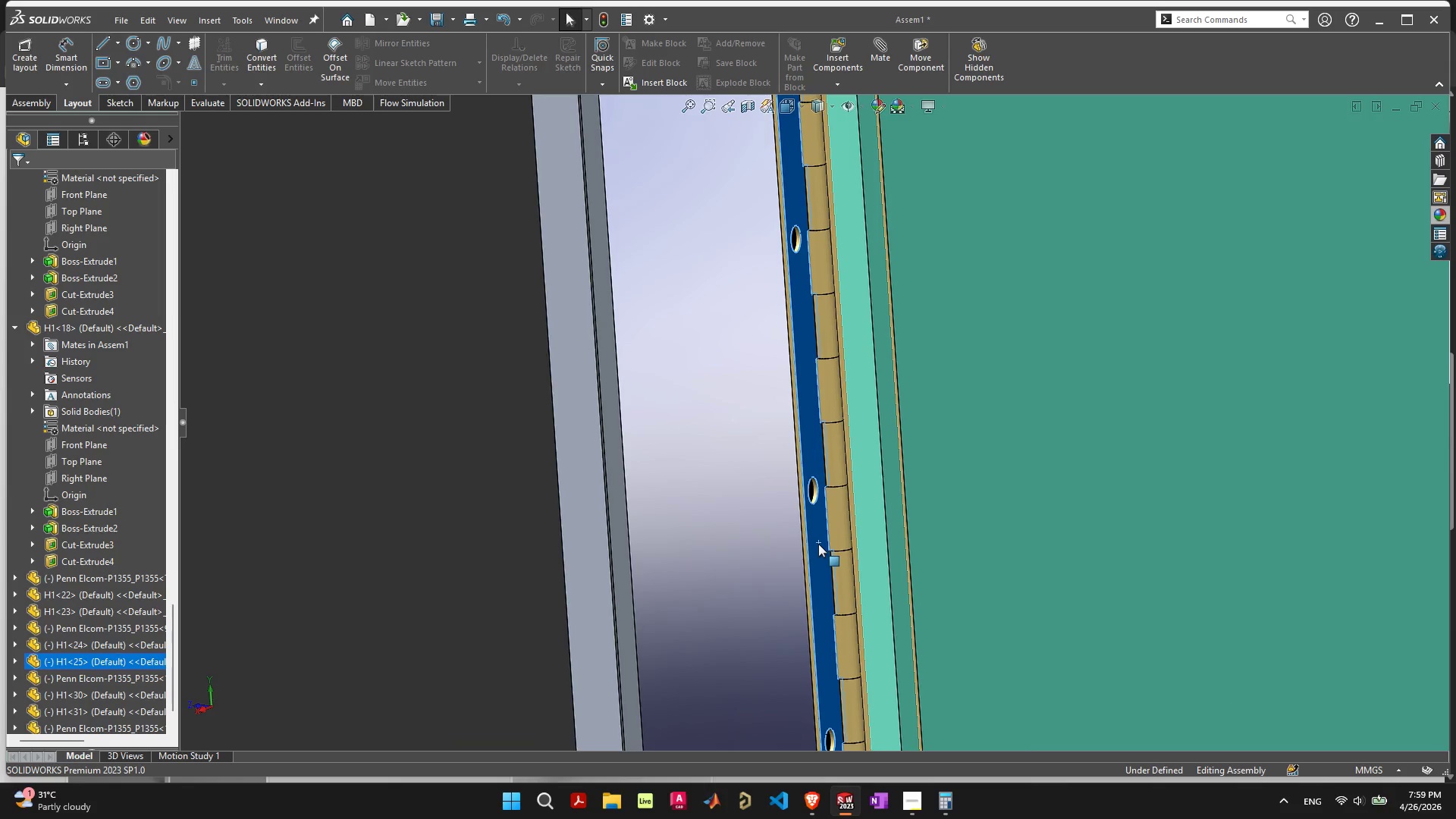 
key(Delete)
 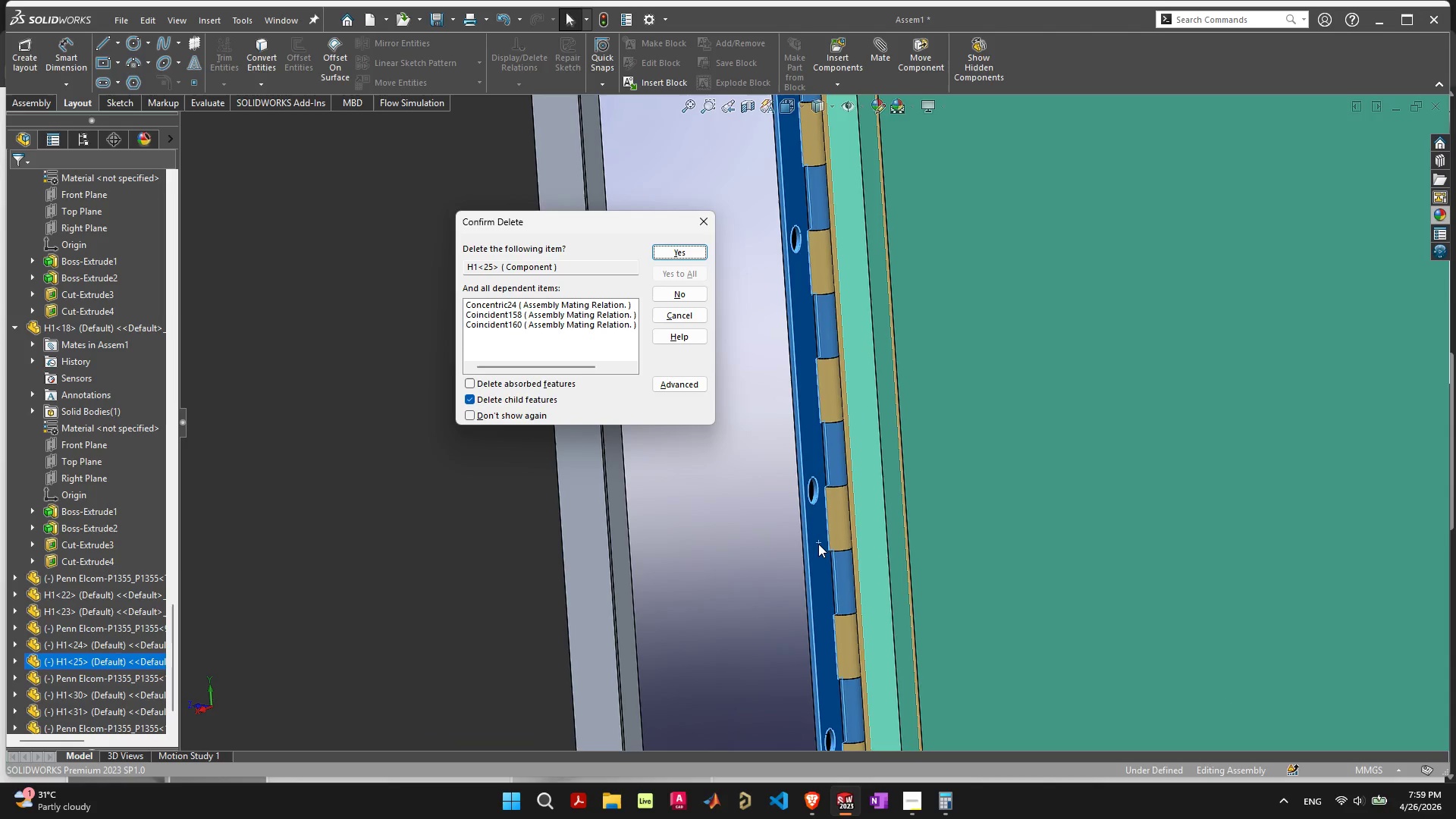 
key(Space)
 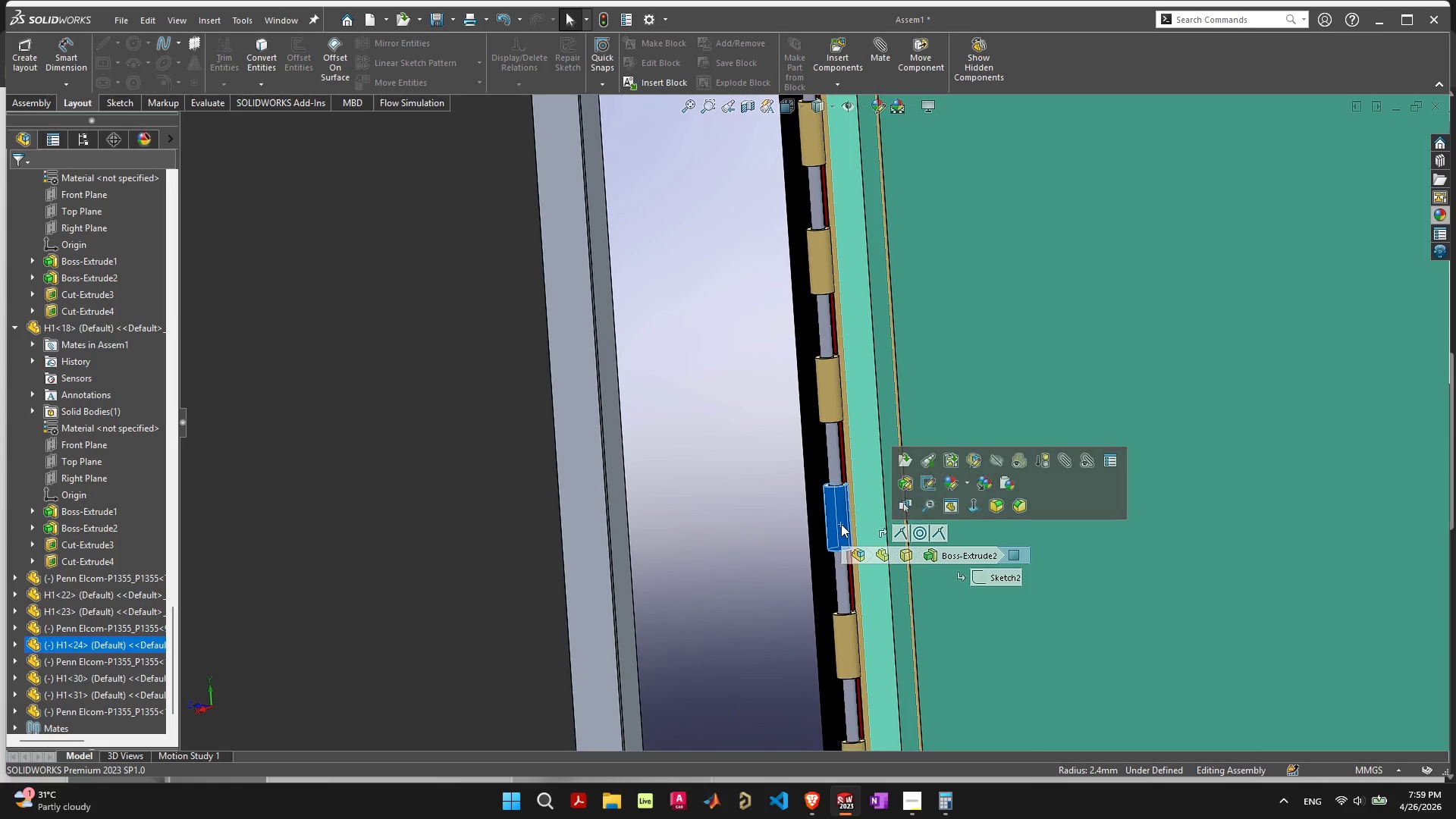 
key(Delete)
 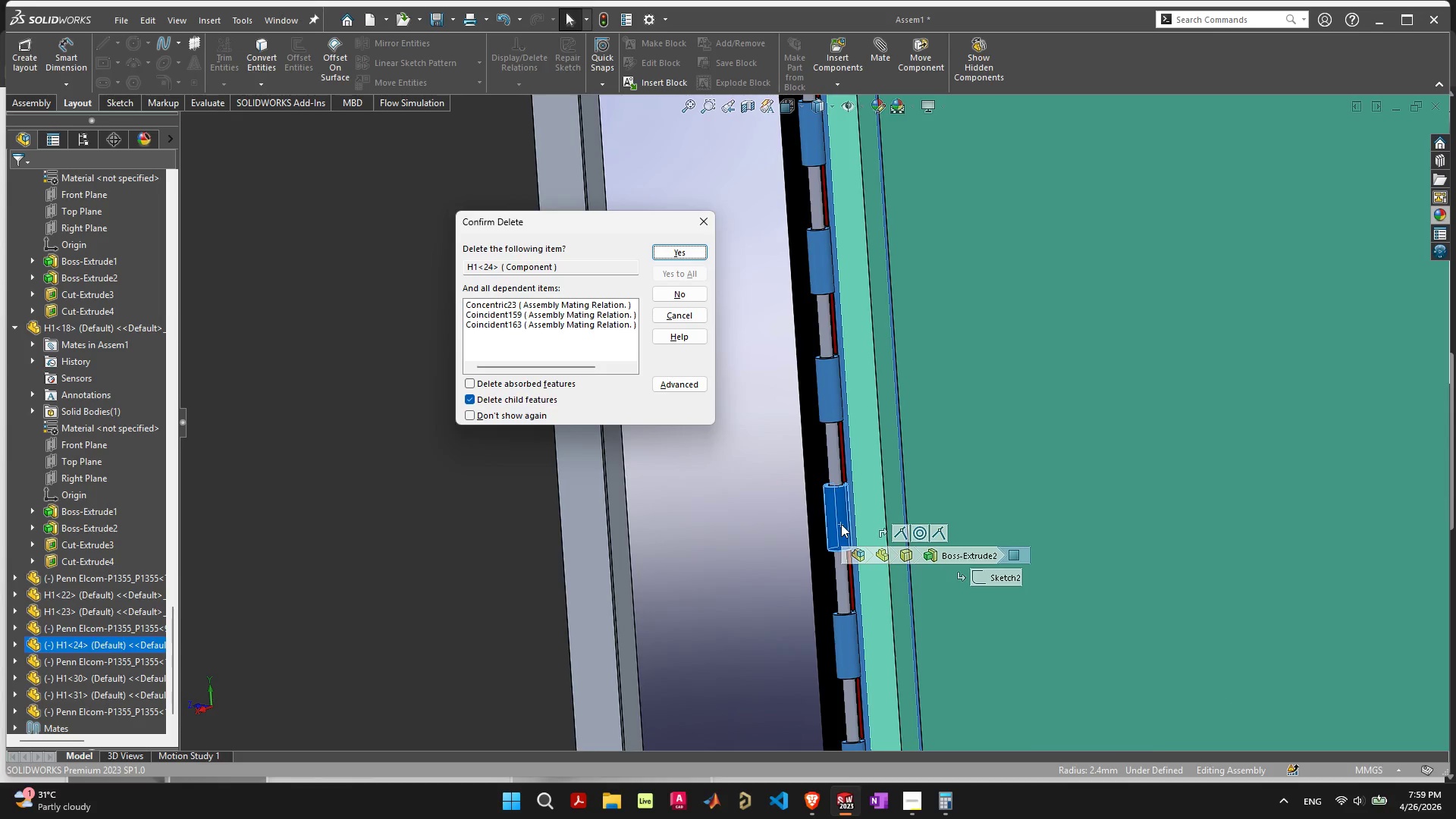 
key(Space)
 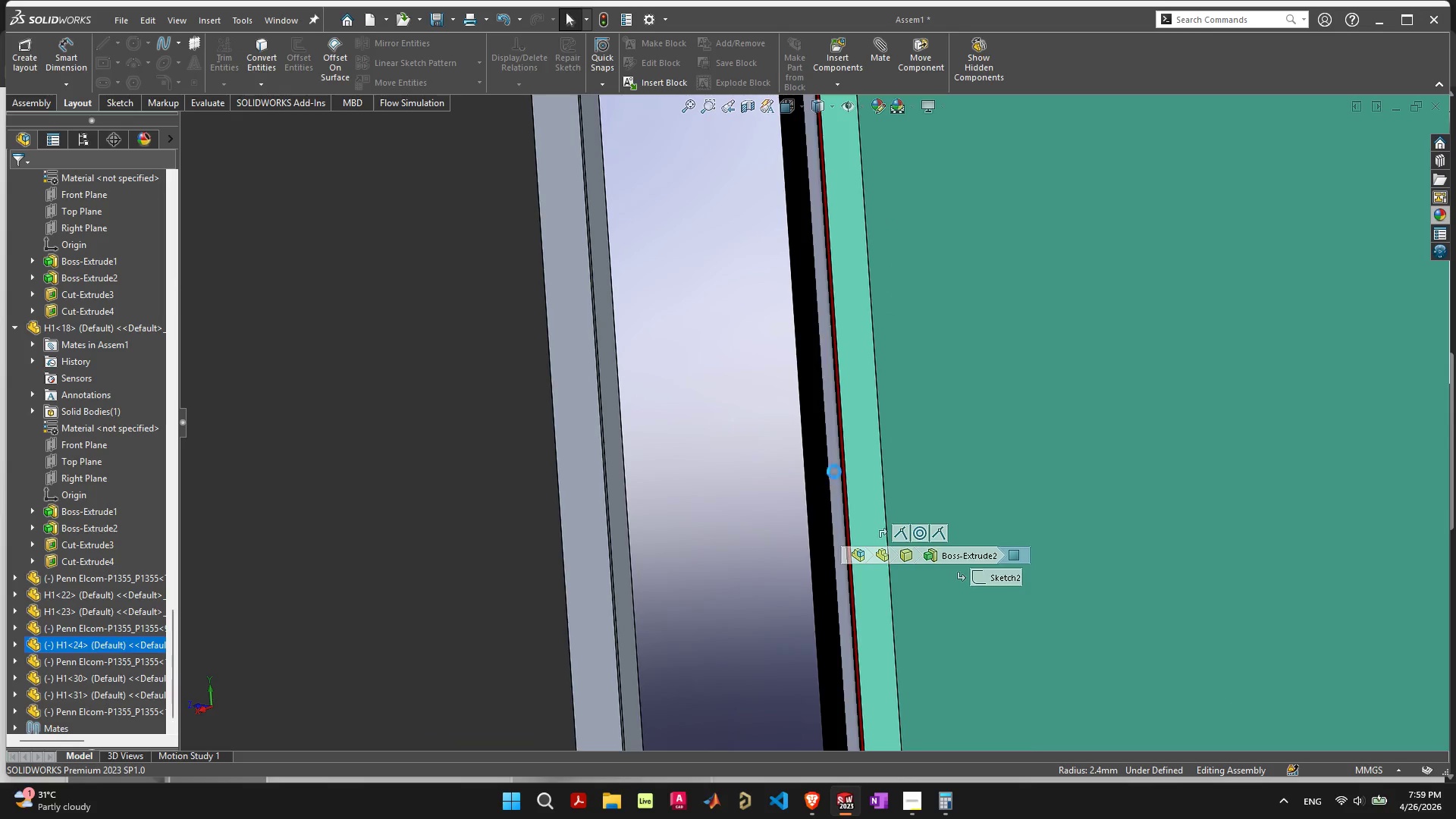 
left_click([834, 472])
 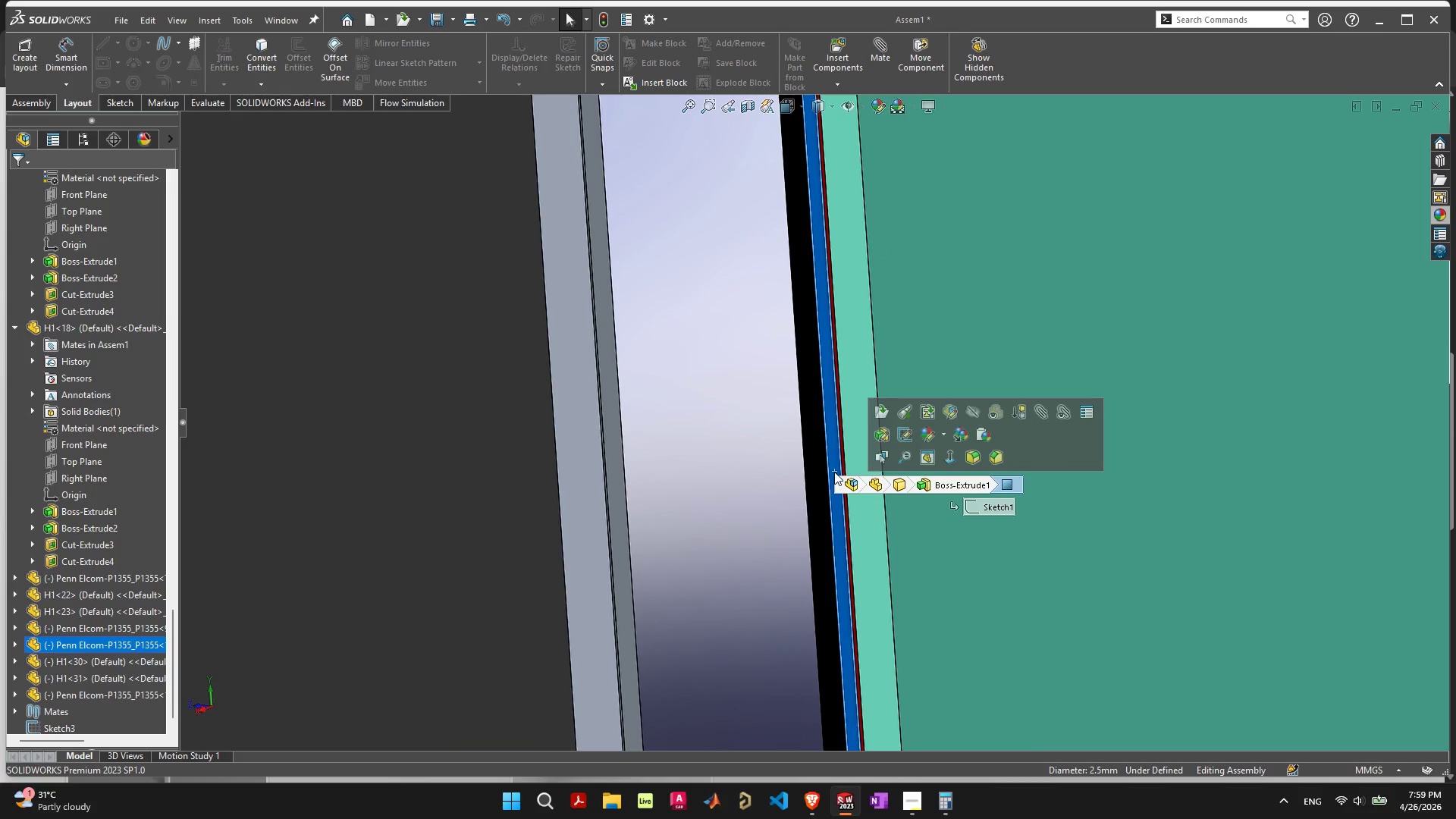 
key(Delete)
 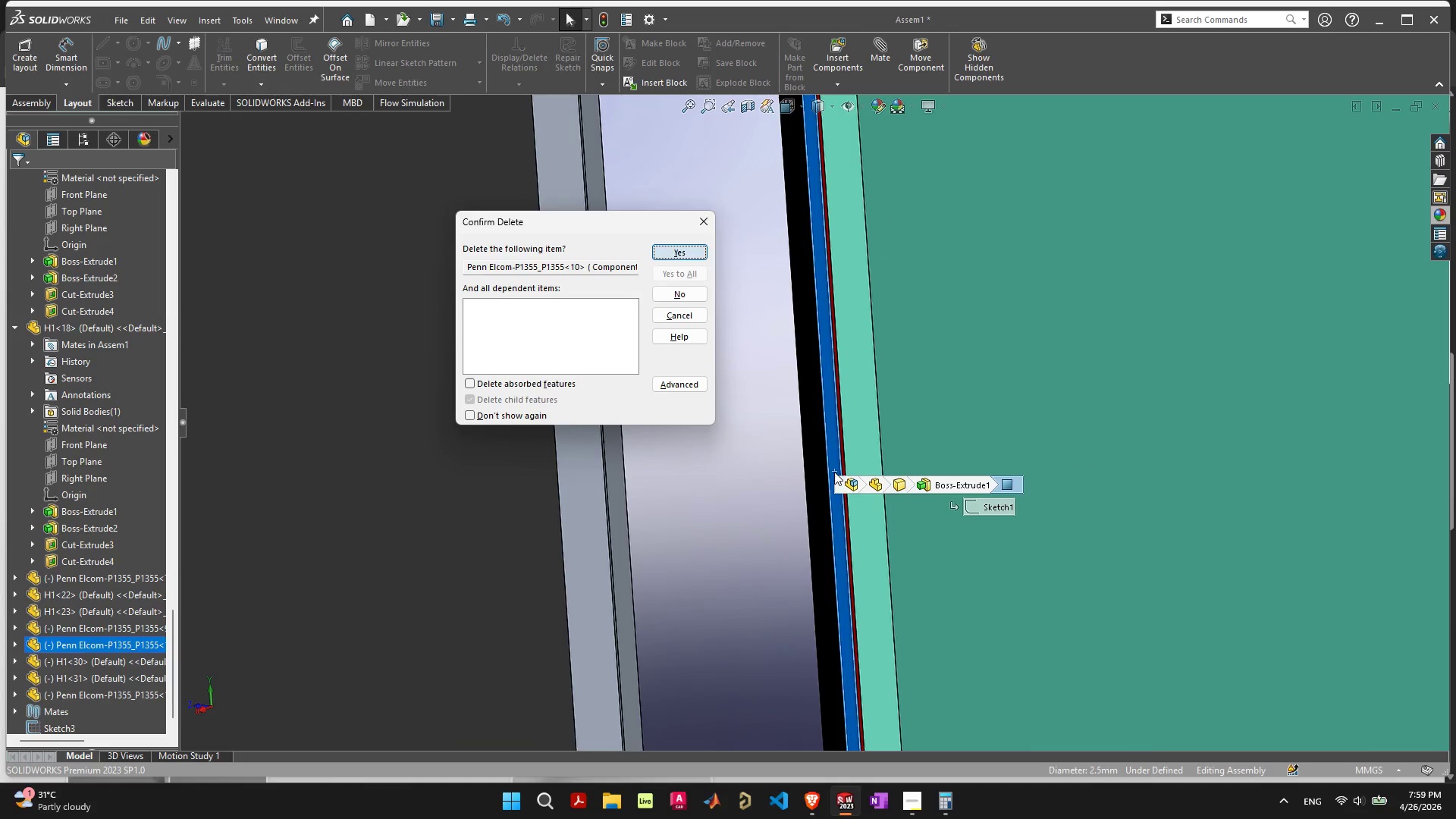 
key(Space)
 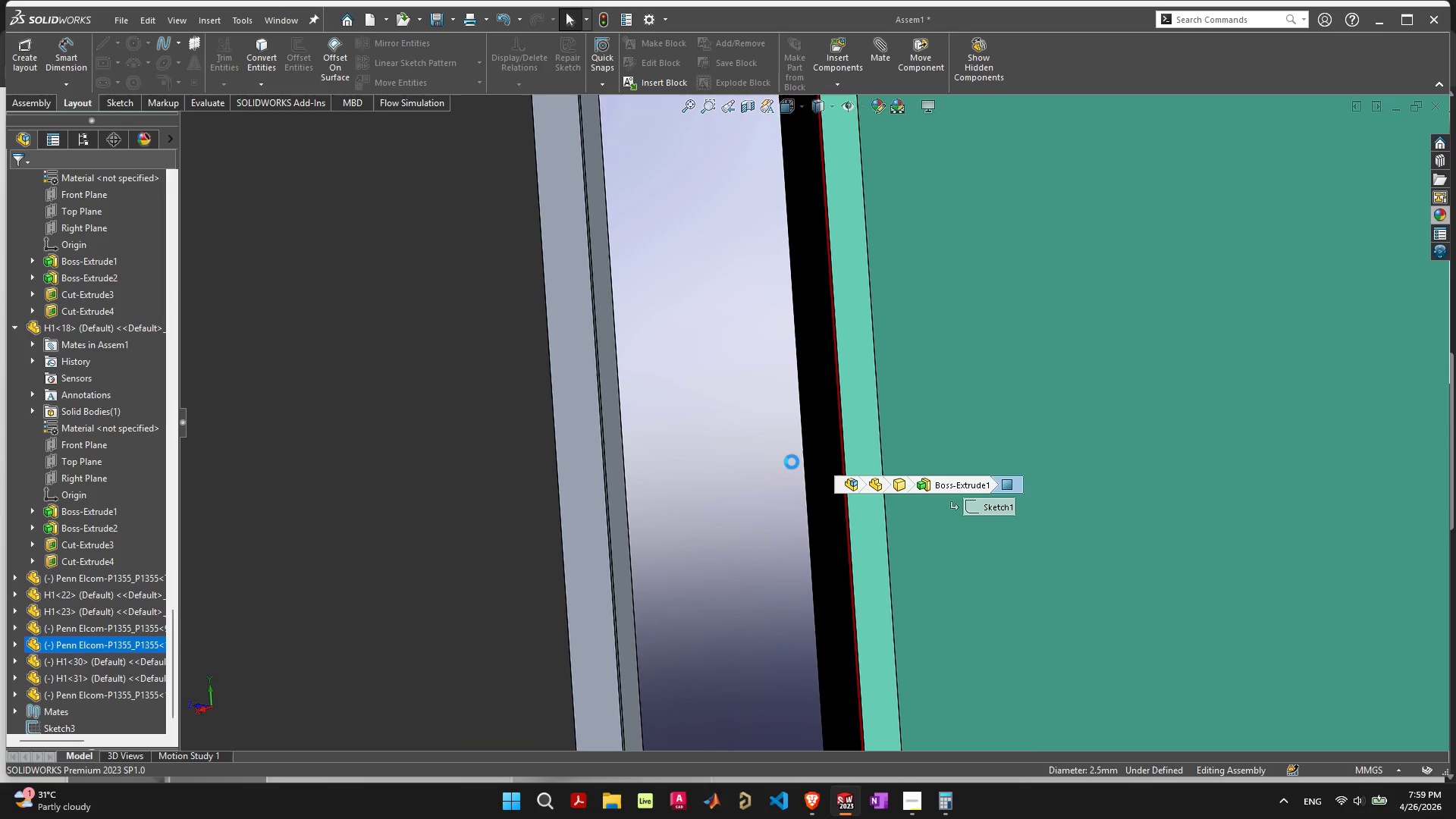 
scroll: coordinate [756, 482], scroll_direction: down, amount: 19.0
 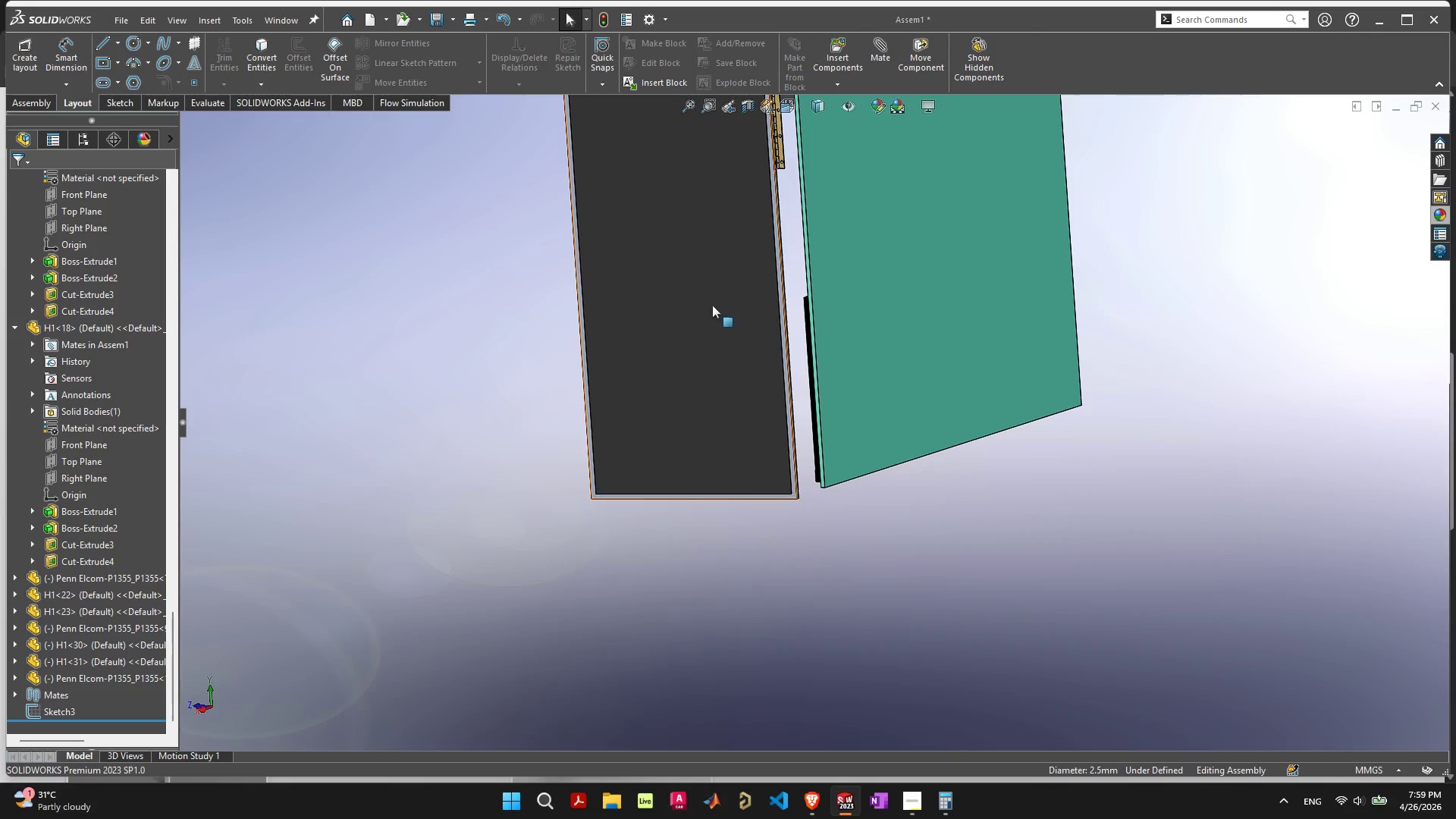 
left_click_drag(start_coordinate=[712, 305], to_coordinate=[588, 284])
 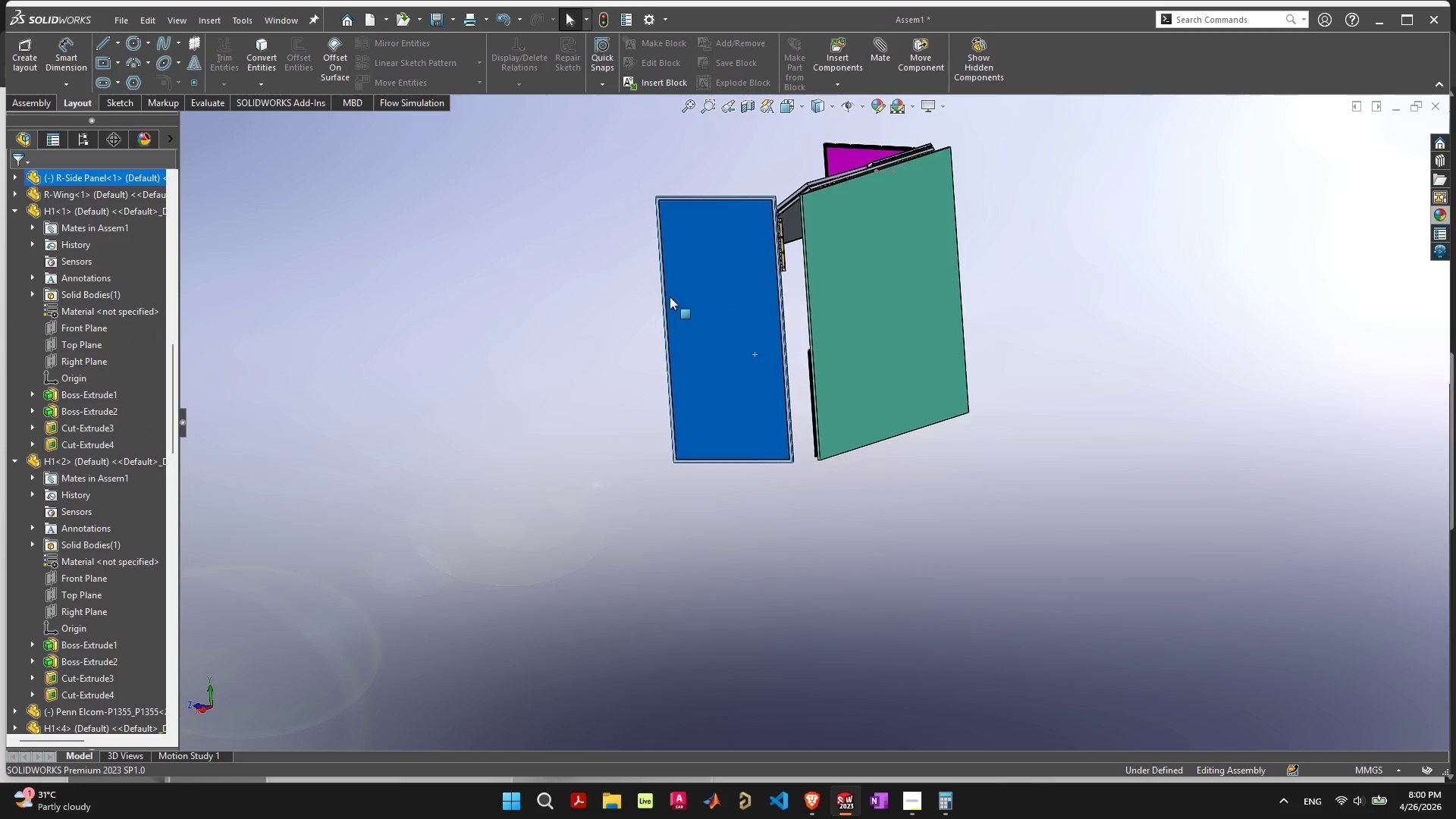 
scroll: coordinate [765, 314], scroll_direction: down, amount: 7.0
 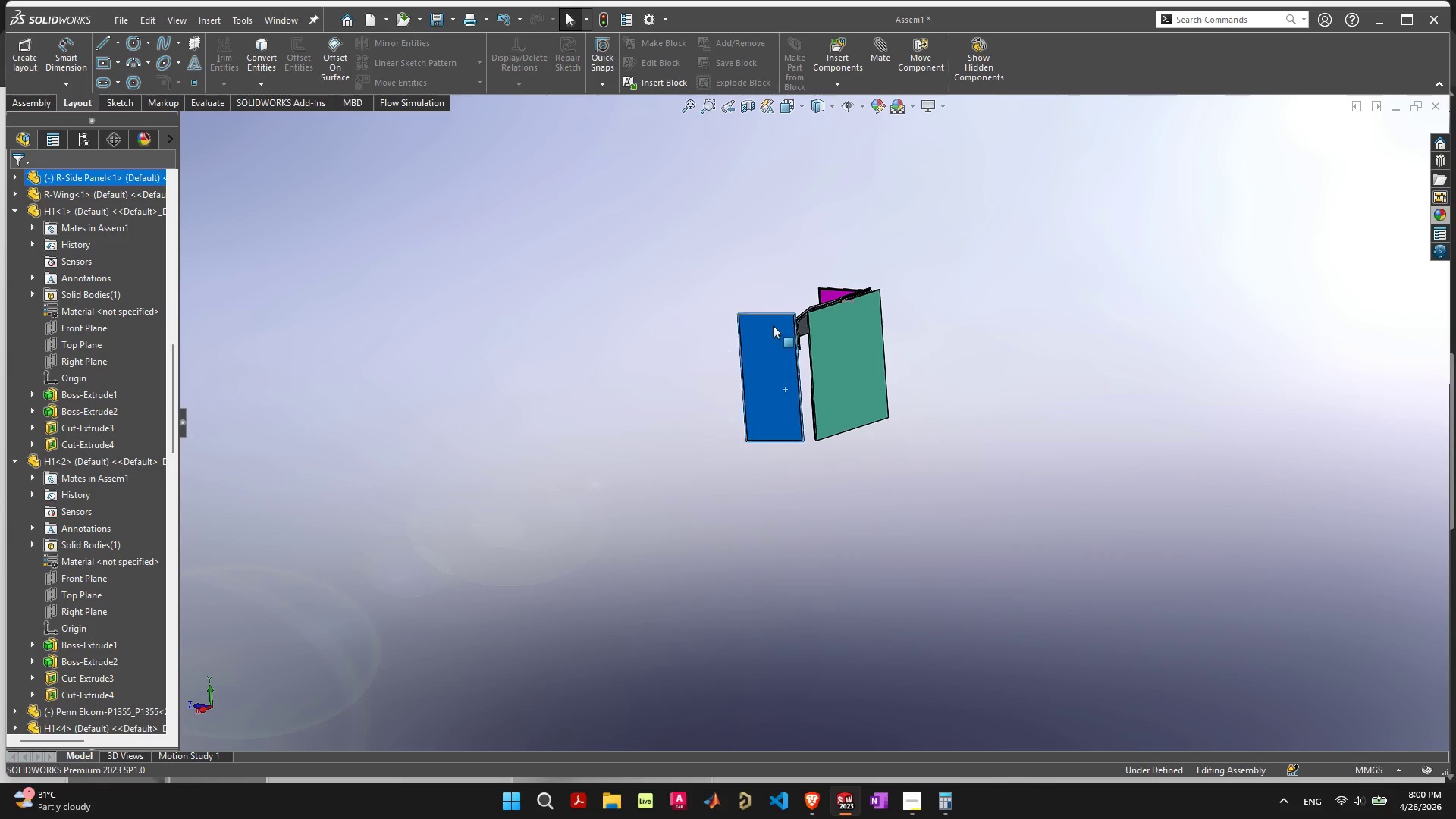 
scroll: coordinate [852, 399], scroll_direction: up, amount: 9.0
 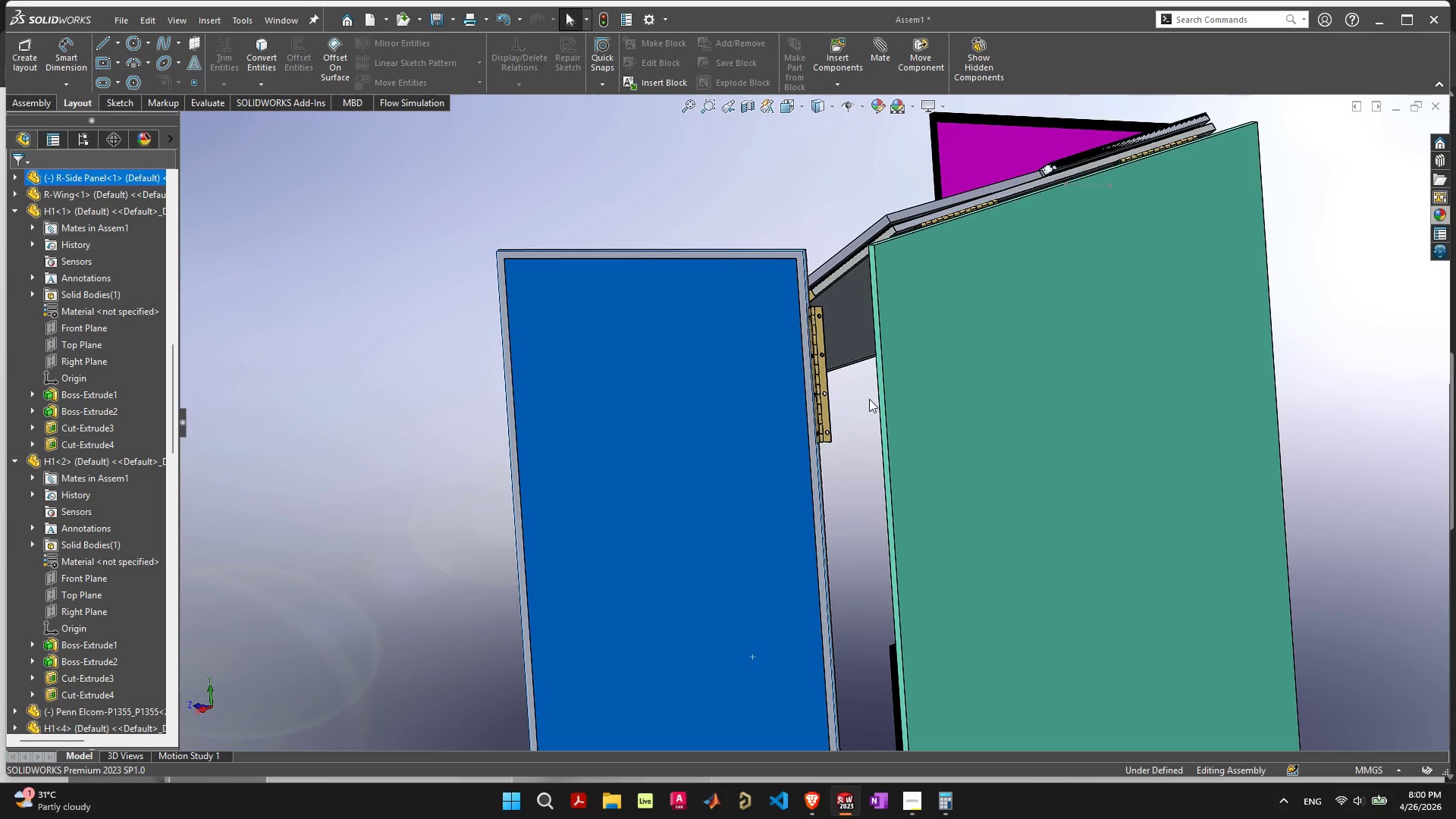 
scroll: coordinate [869, 399], scroll_direction: down, amount: 2.0
 